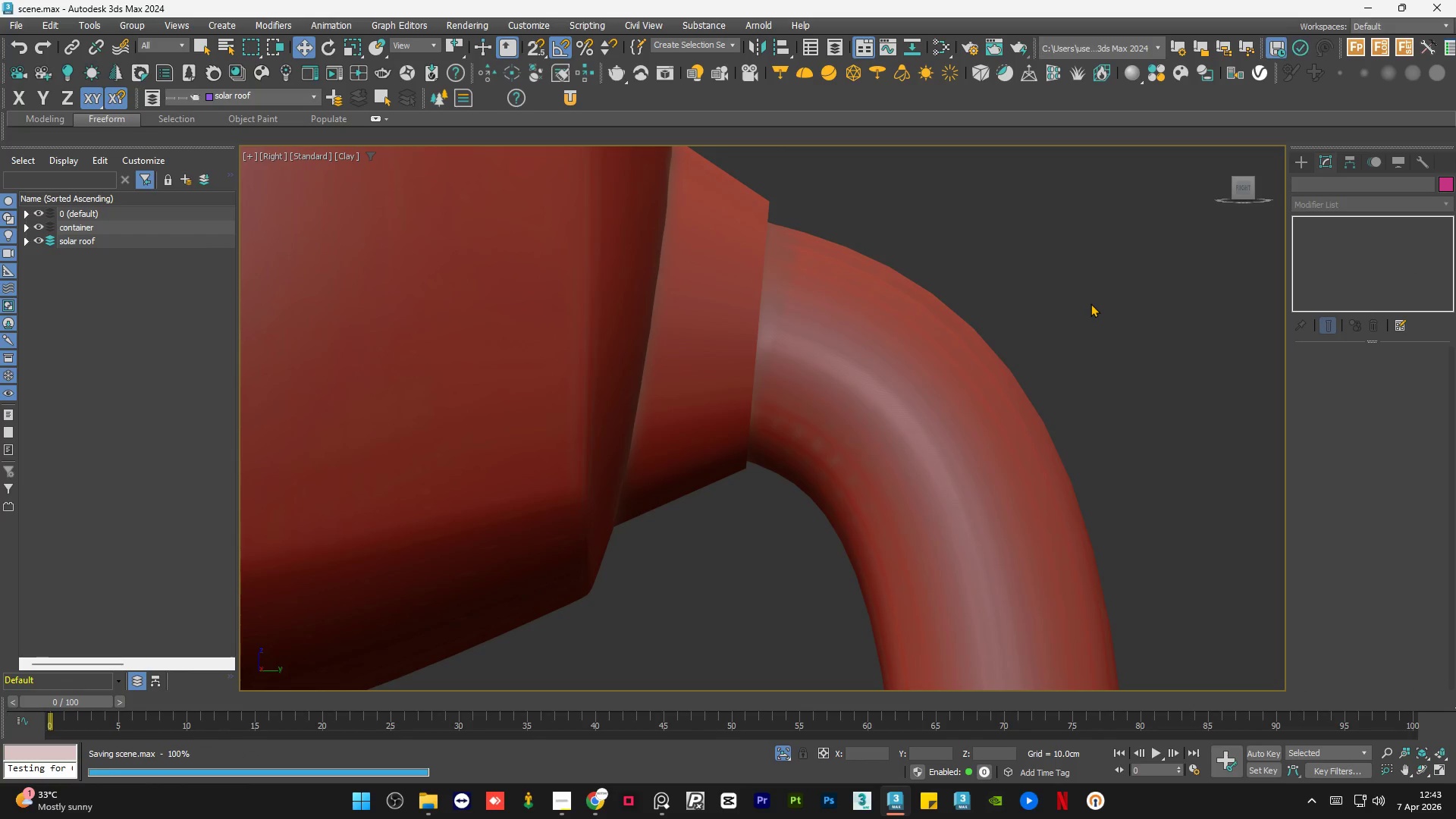 
scroll: coordinate [1087, 306], scroll_direction: down, amount: 1.0
 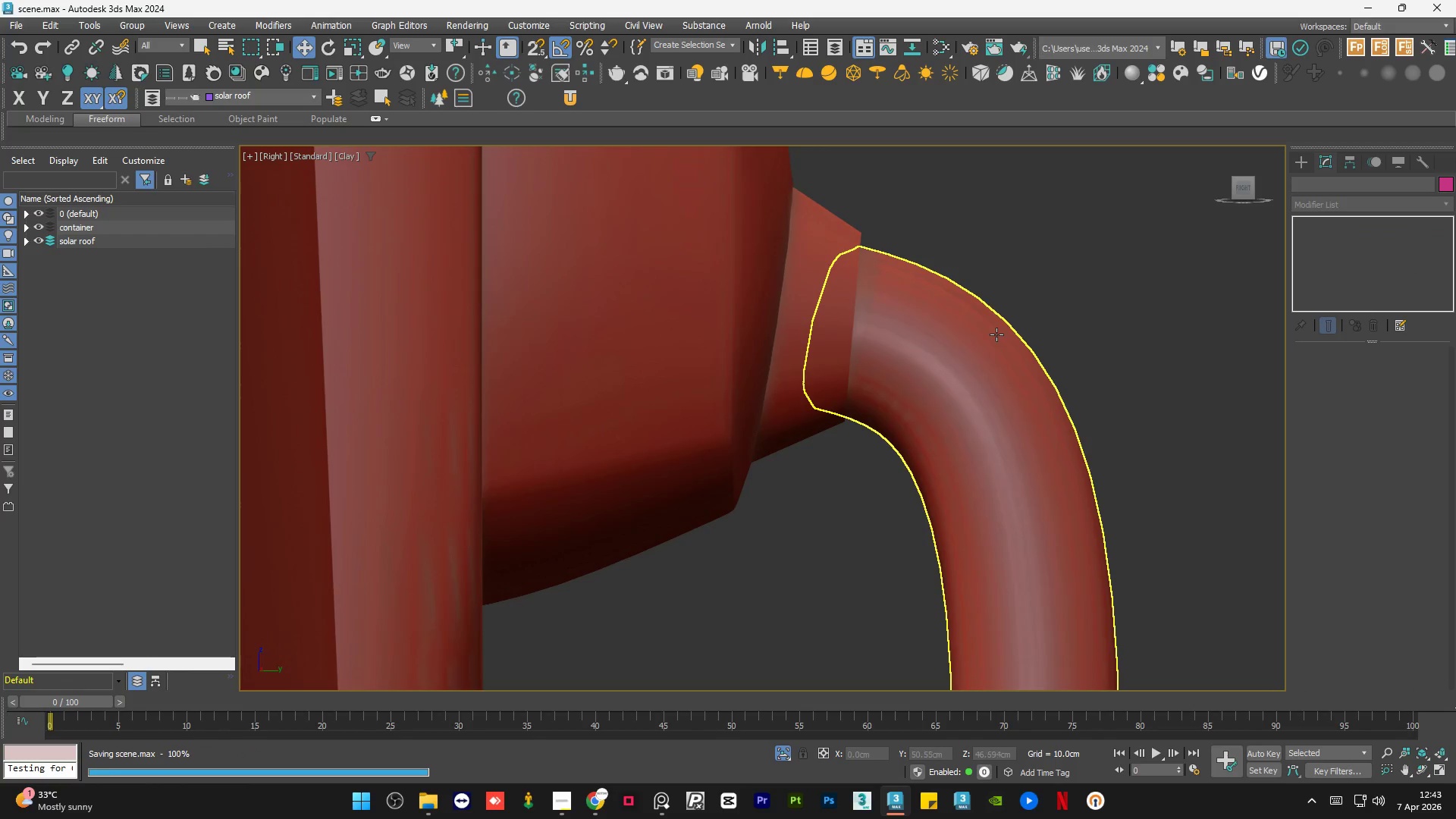 
hold_key(key=AltLeft, duration=0.67)
 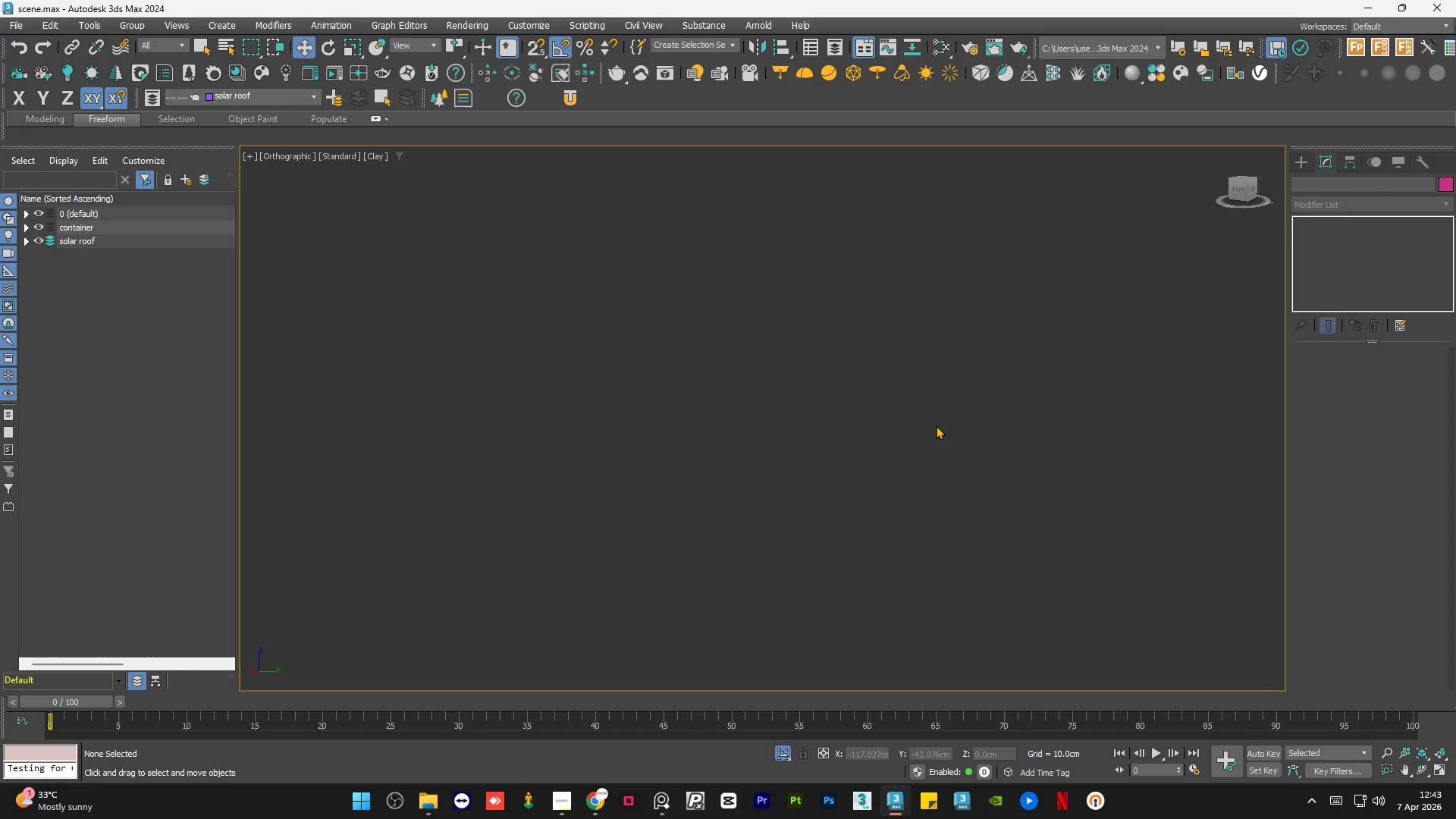 
scroll: coordinate [917, 387], scroll_direction: down, amount: 11.0
 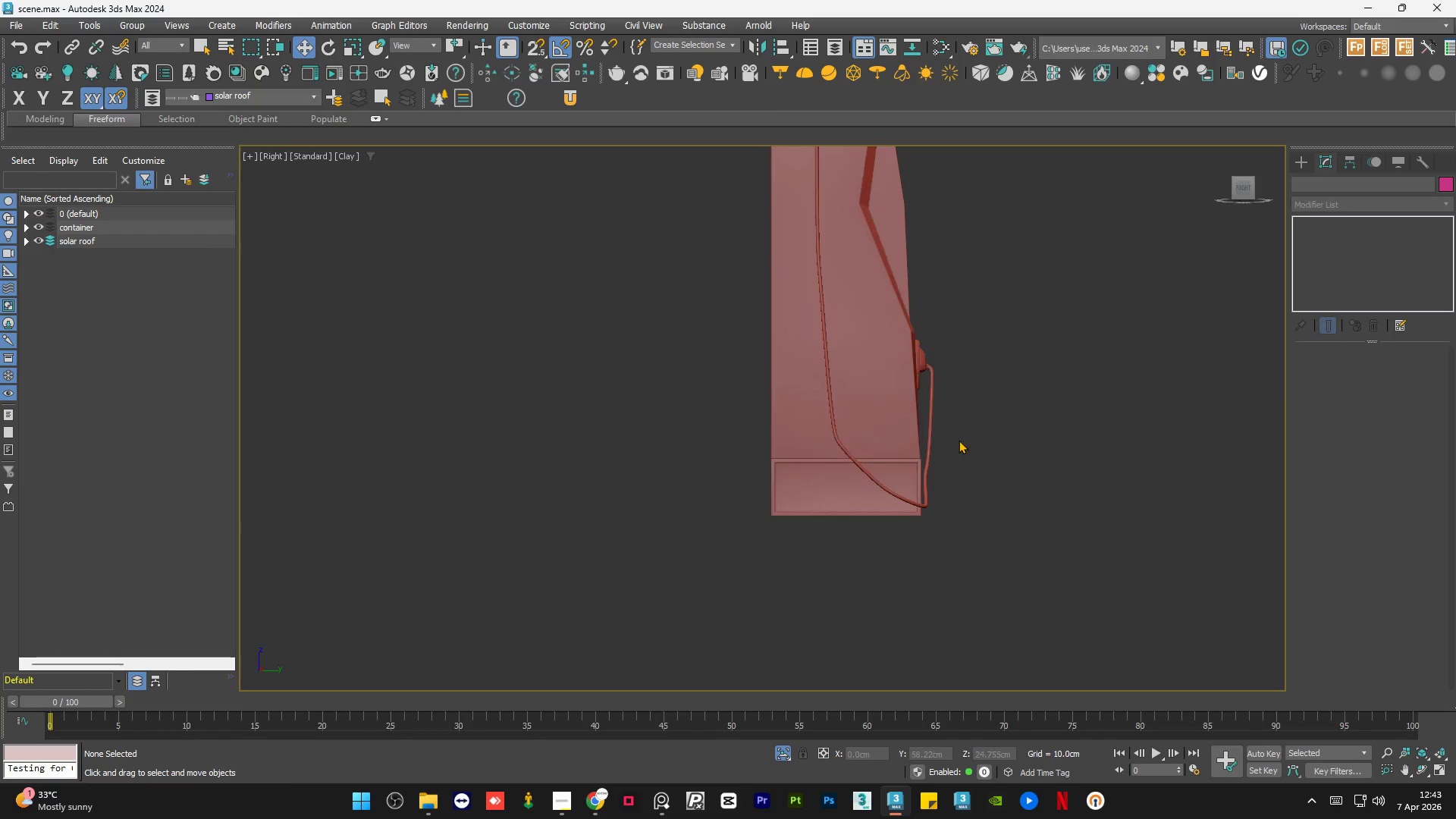 
key(Z)
 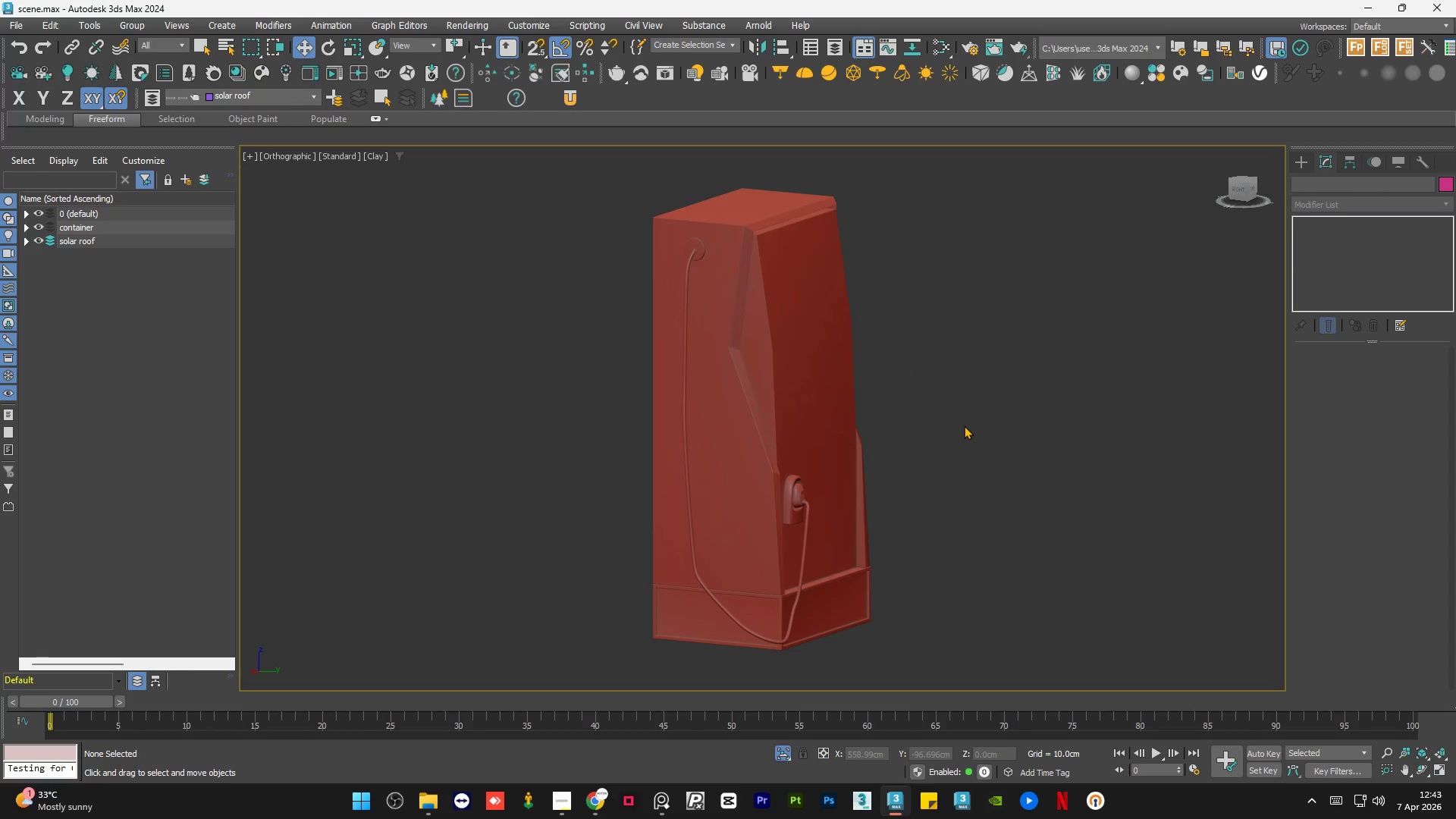 
hold_key(key=AltLeft, duration=0.61)
 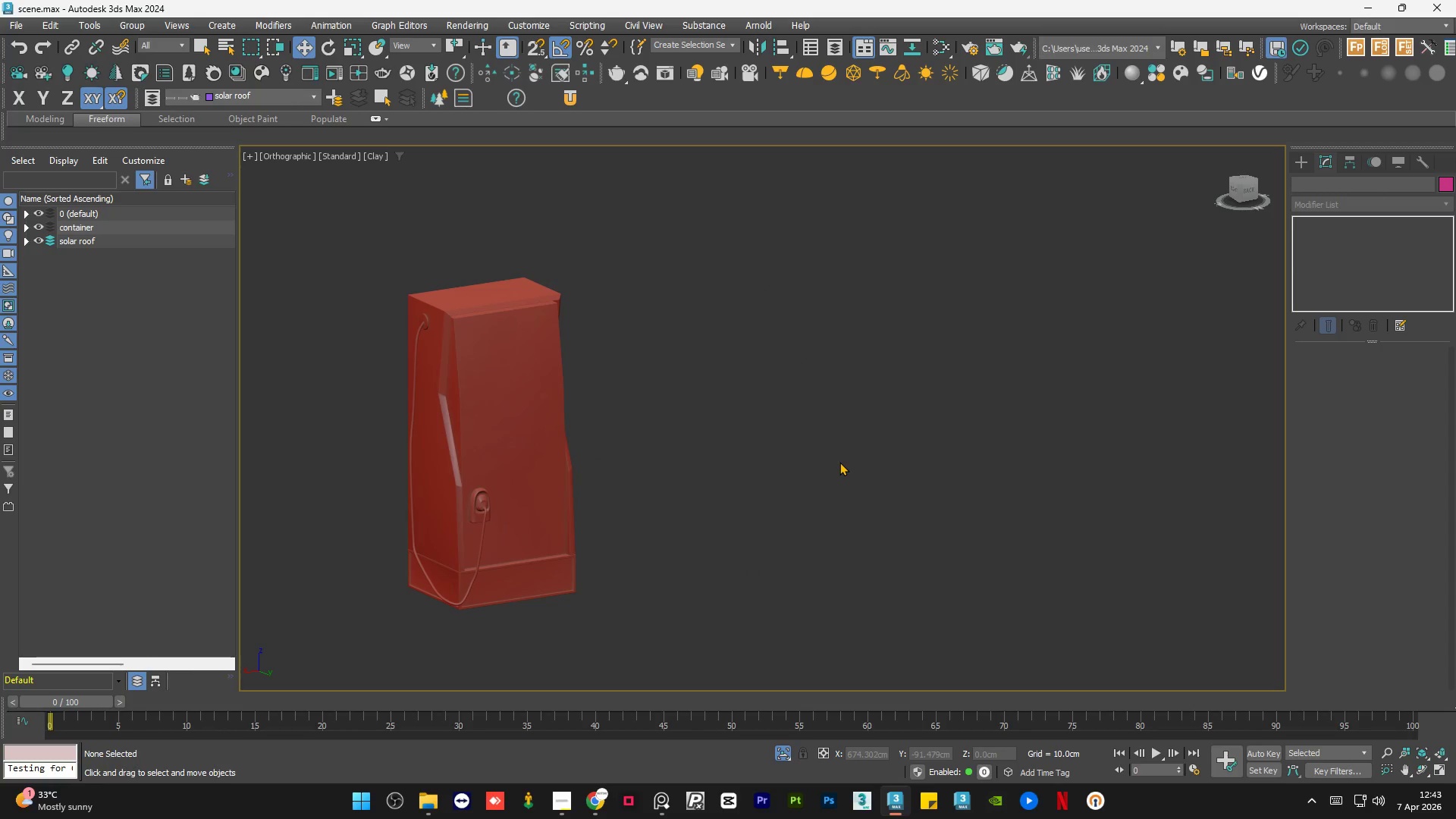 
scroll: coordinate [964, 425], scroll_direction: down, amount: 1.0
 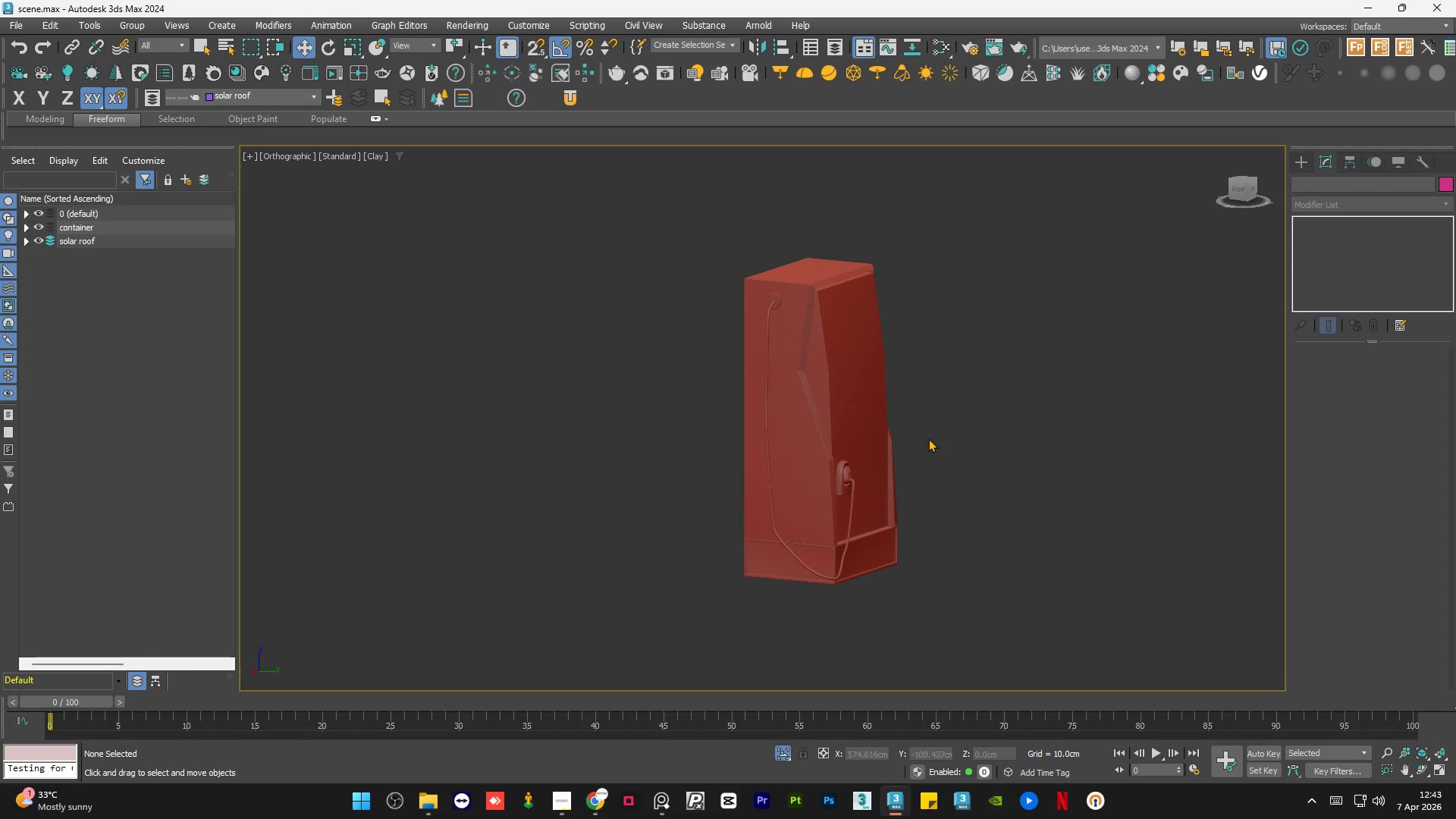 
hold_key(key=AltLeft, duration=4.59)
 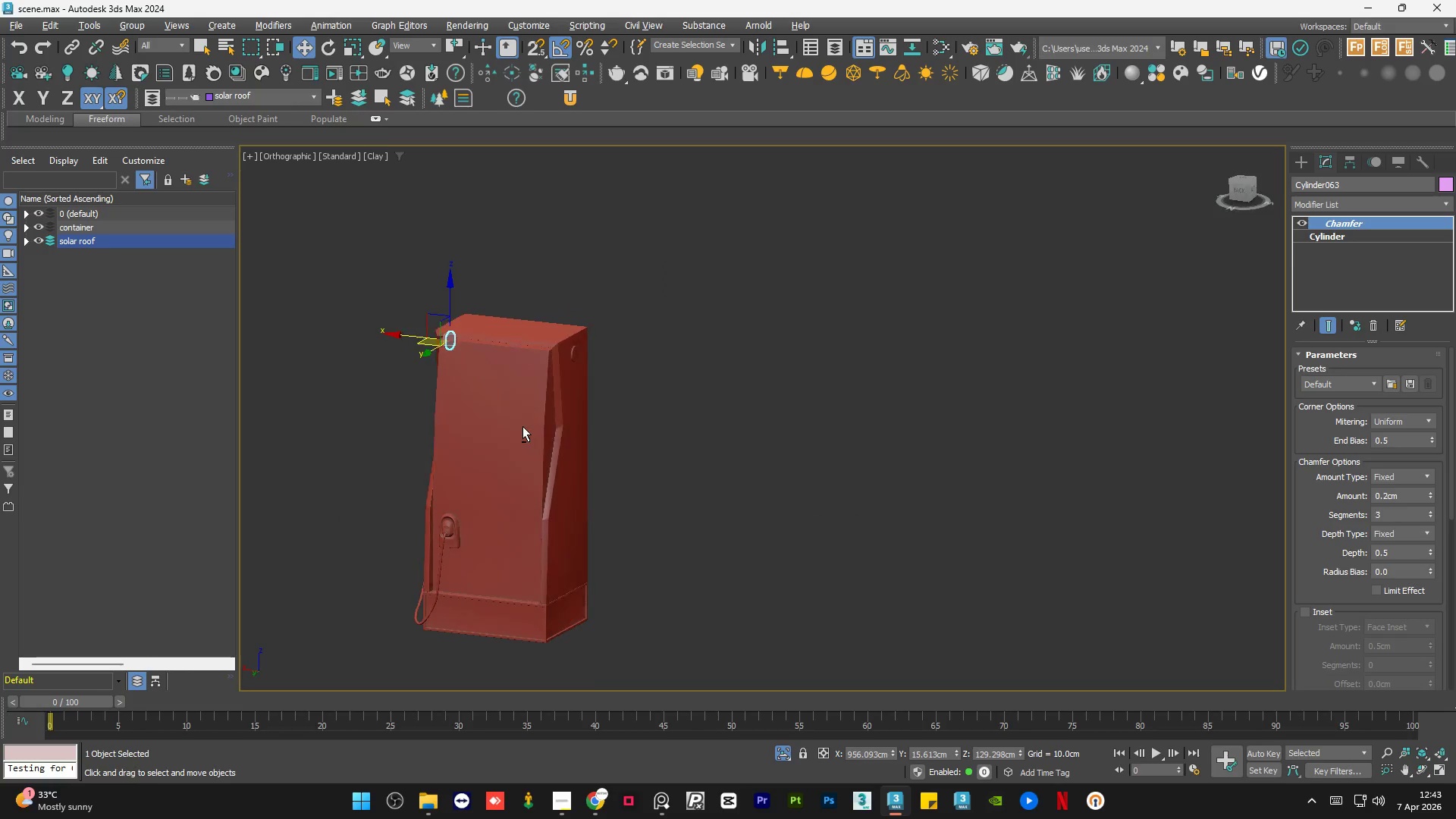 
key(Control+S)
 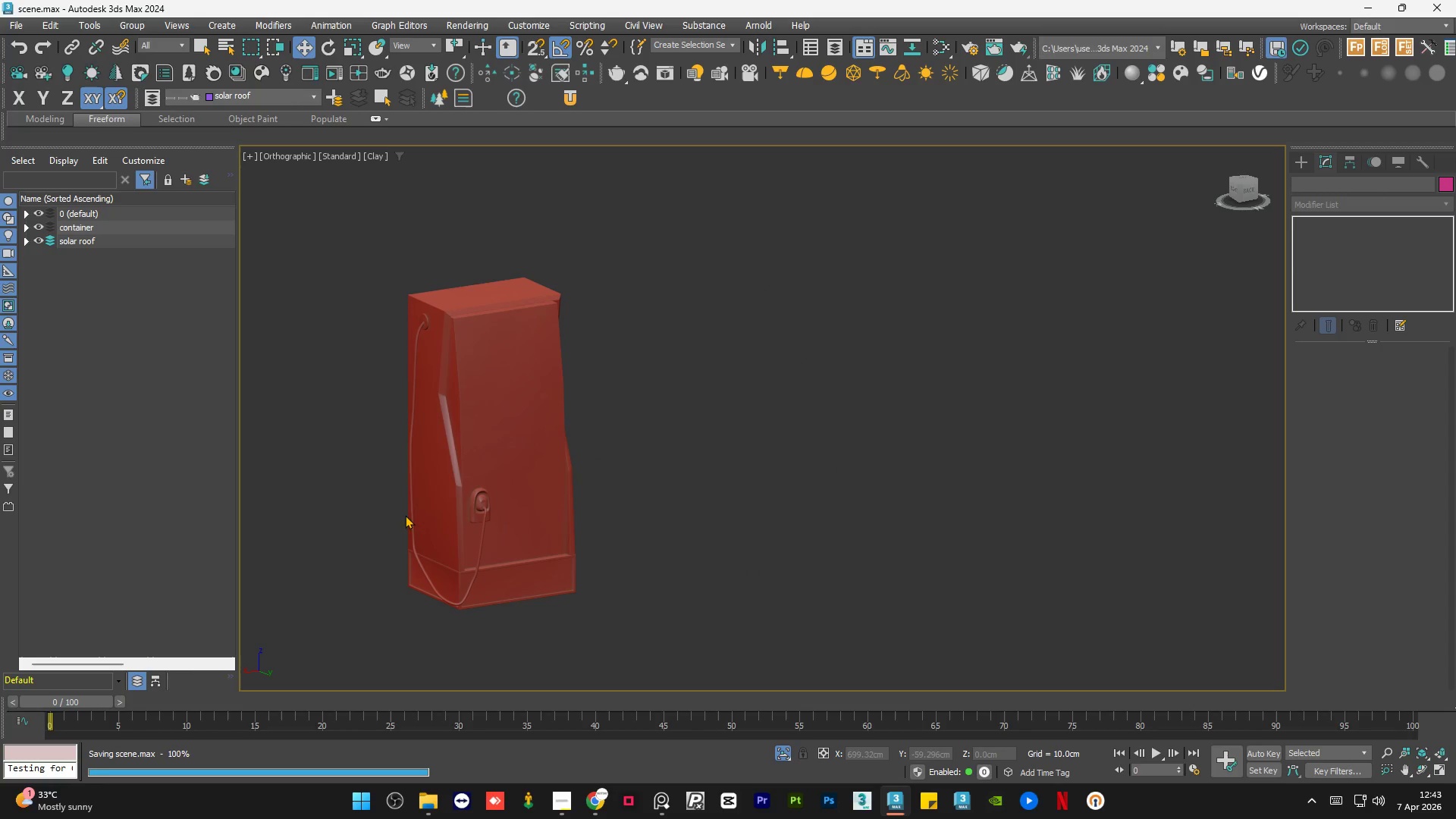 
scroll: coordinate [424, 326], scroll_direction: up, amount: 5.0
 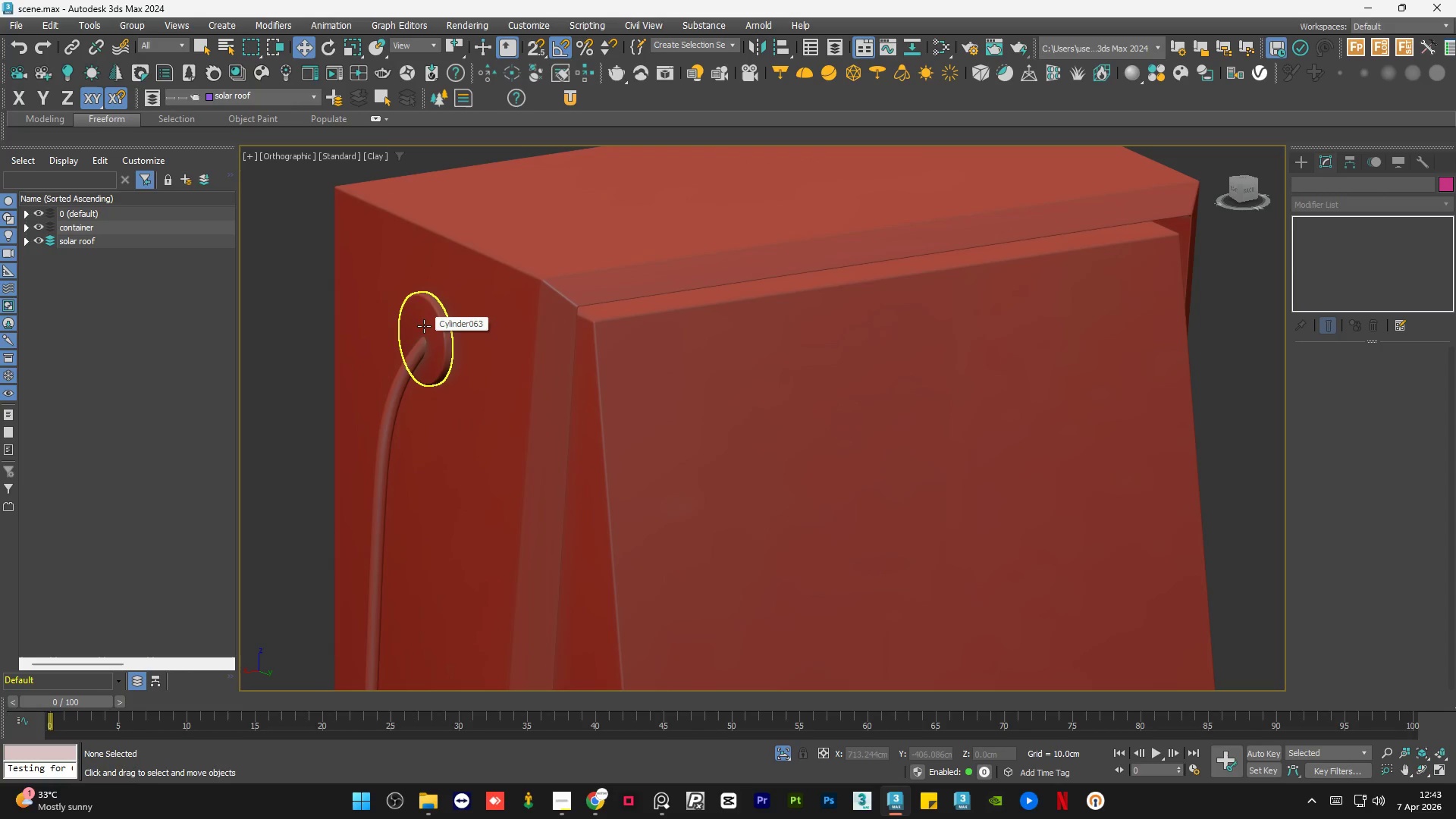 
left_click([424, 326])
 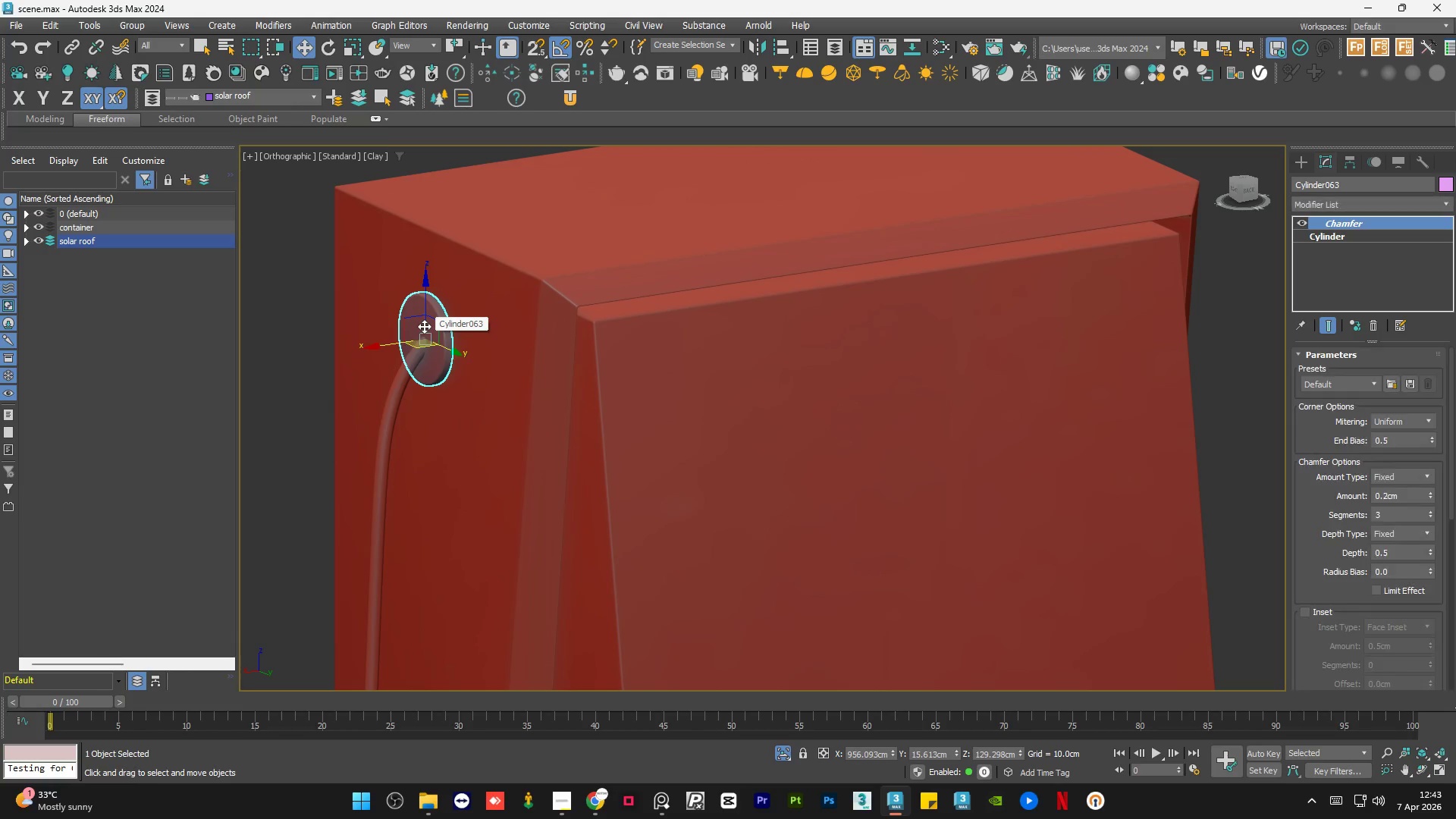 
hold_key(key=AltLeft, duration=1.05)
 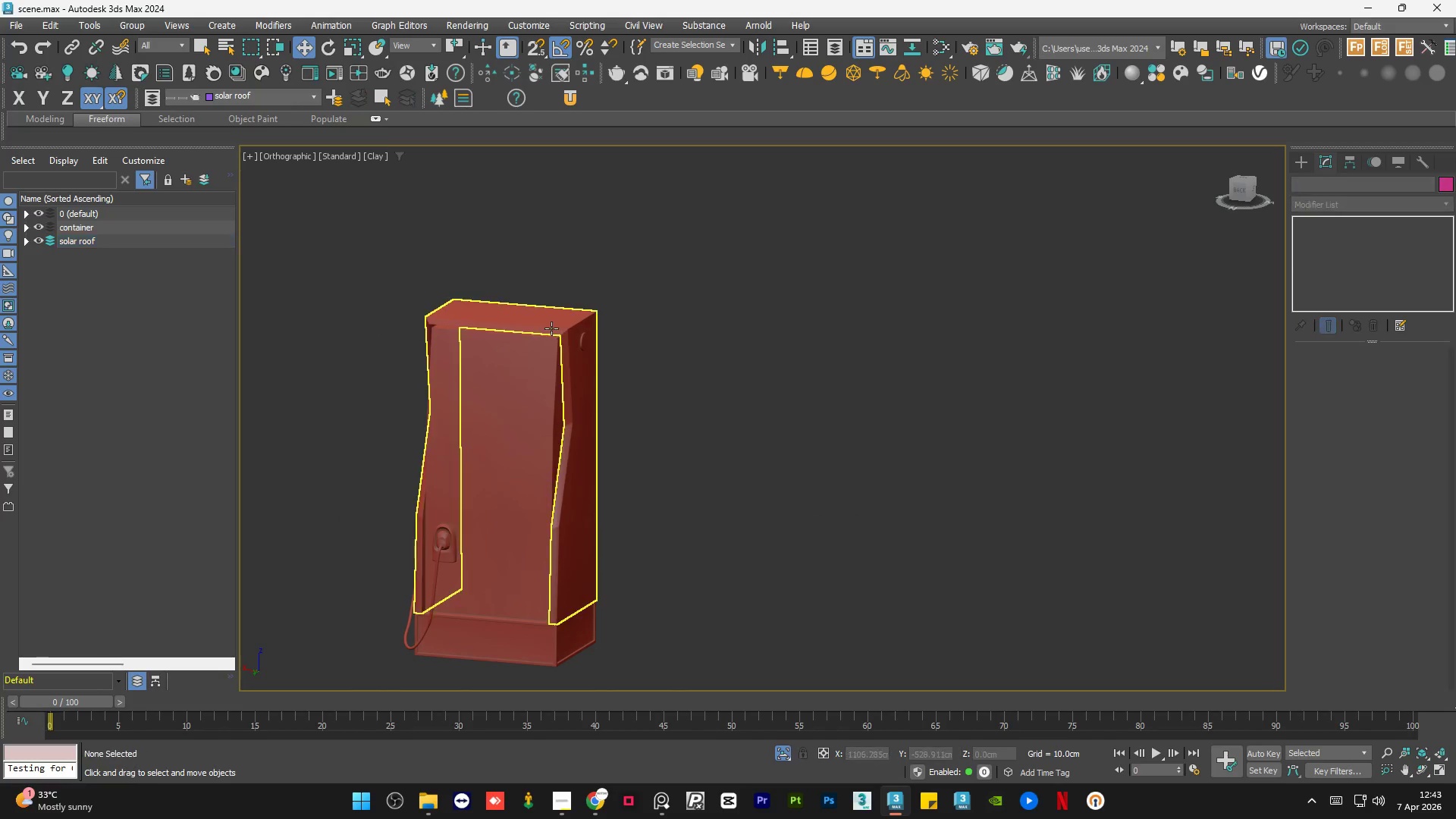 
scroll: coordinate [463, 344], scroll_direction: down, amount: 5.0
 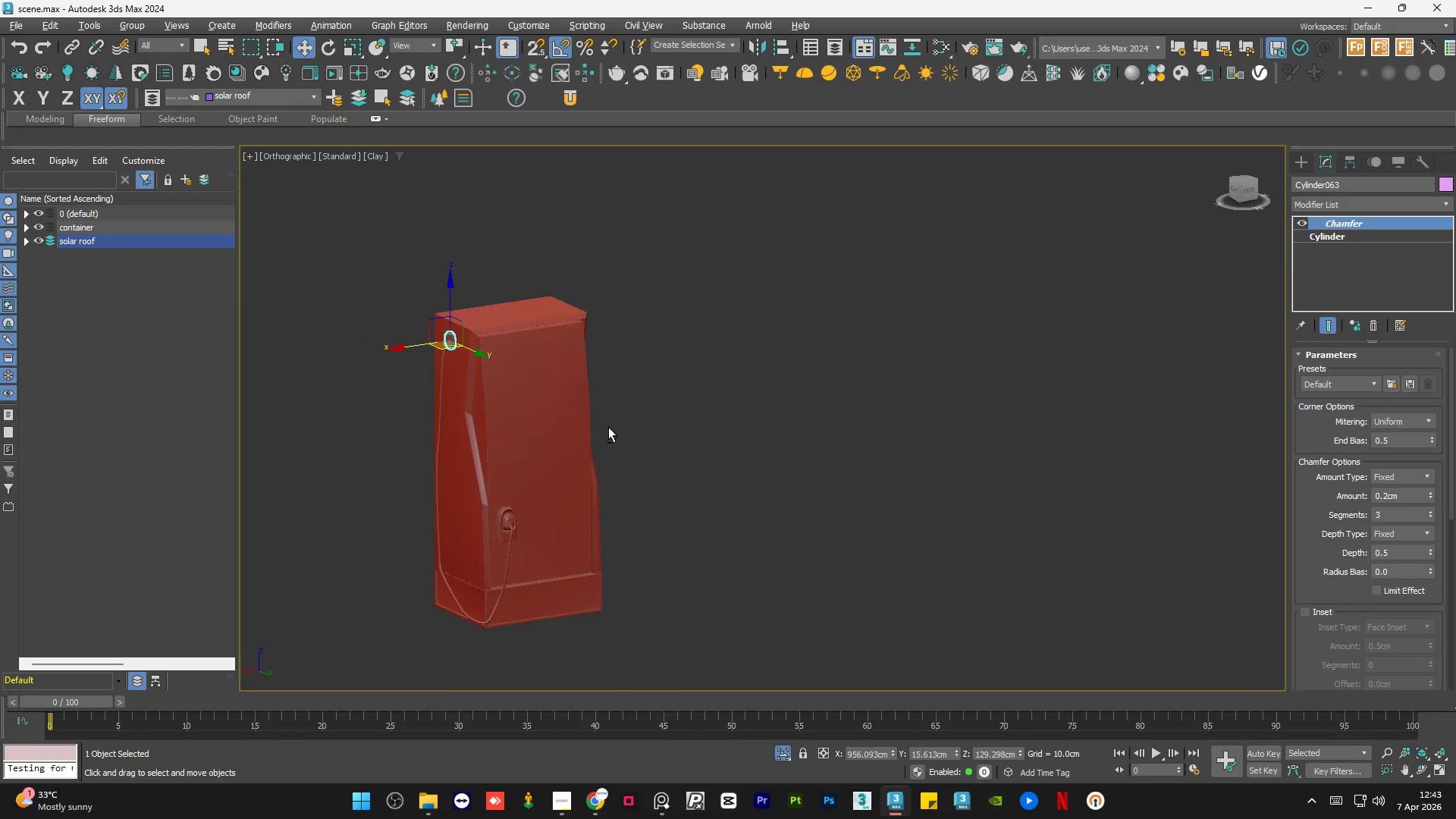 
scroll: coordinate [532, 425], scroll_direction: up, amount: 1.0
 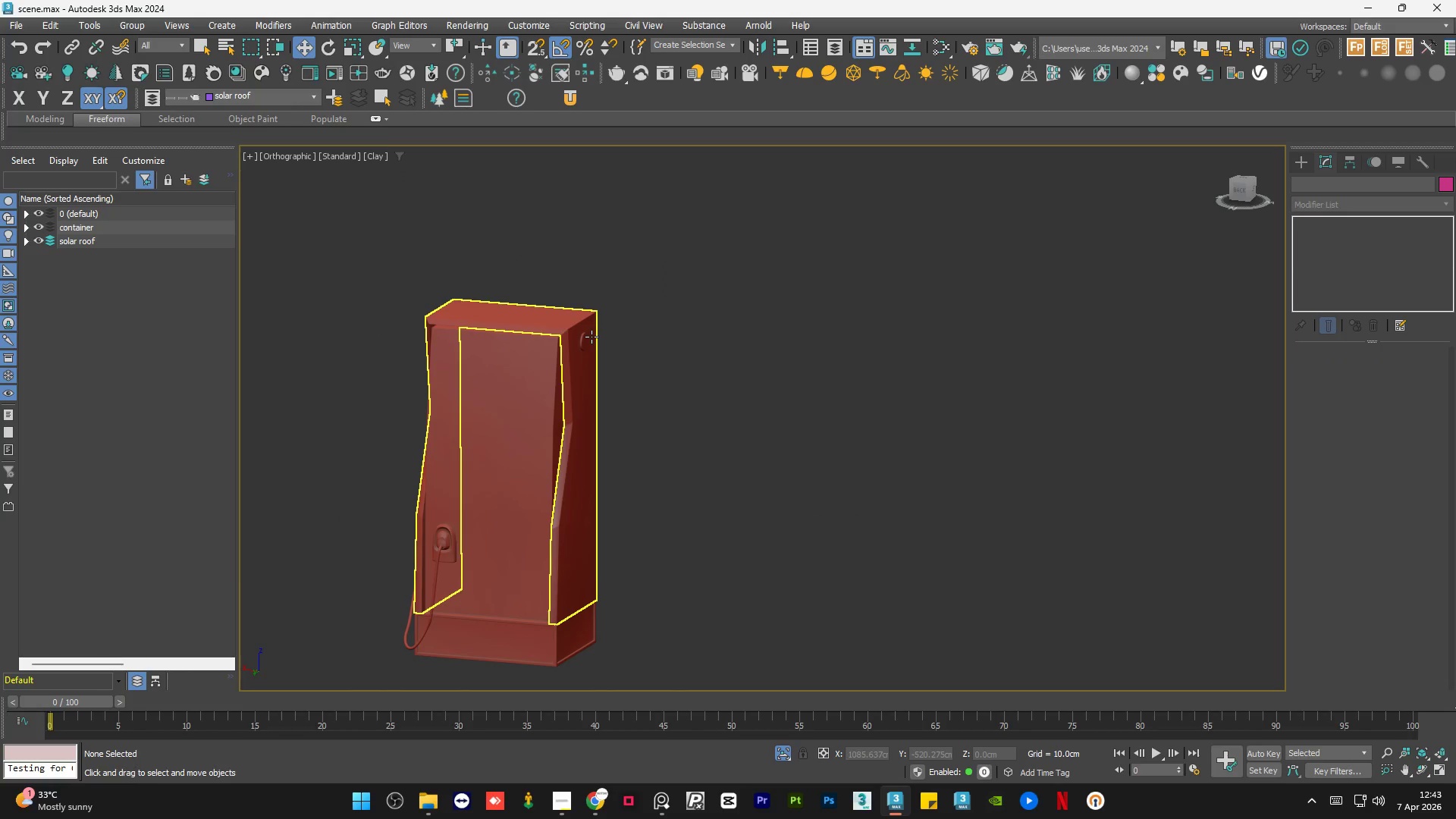 
left_click([583, 337])
 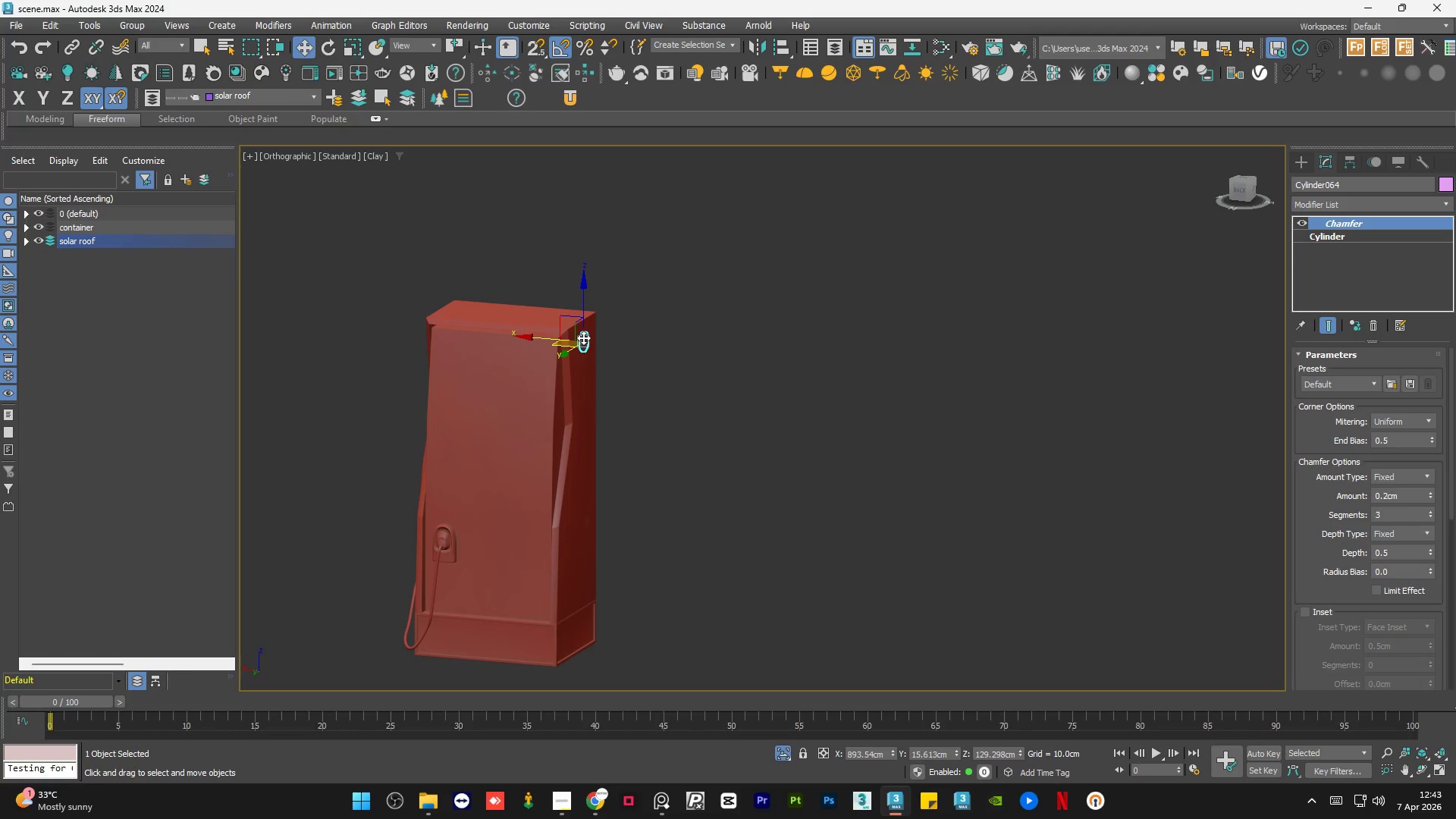 
key(Delete)
 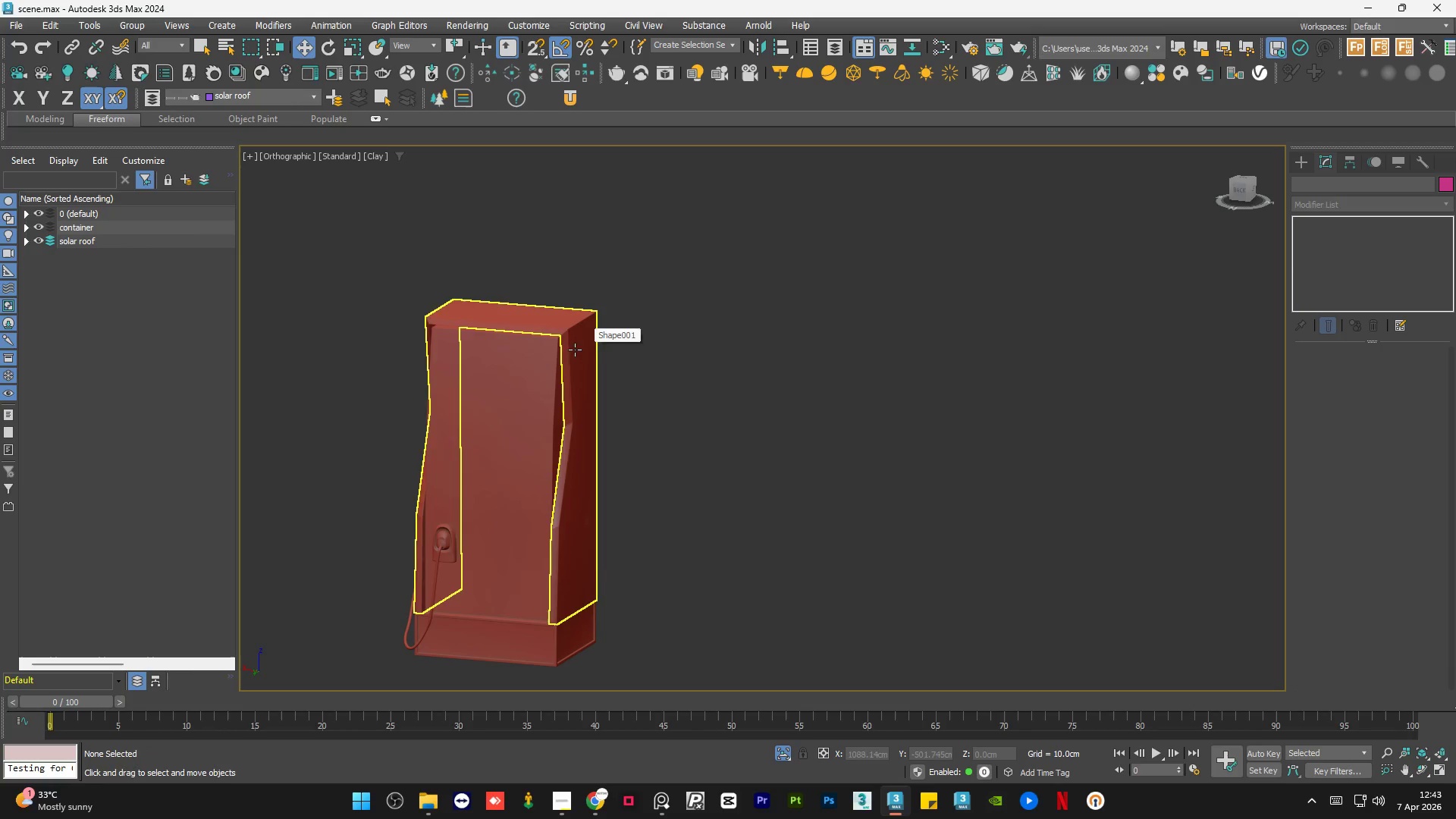 
left_click([776, 437])
 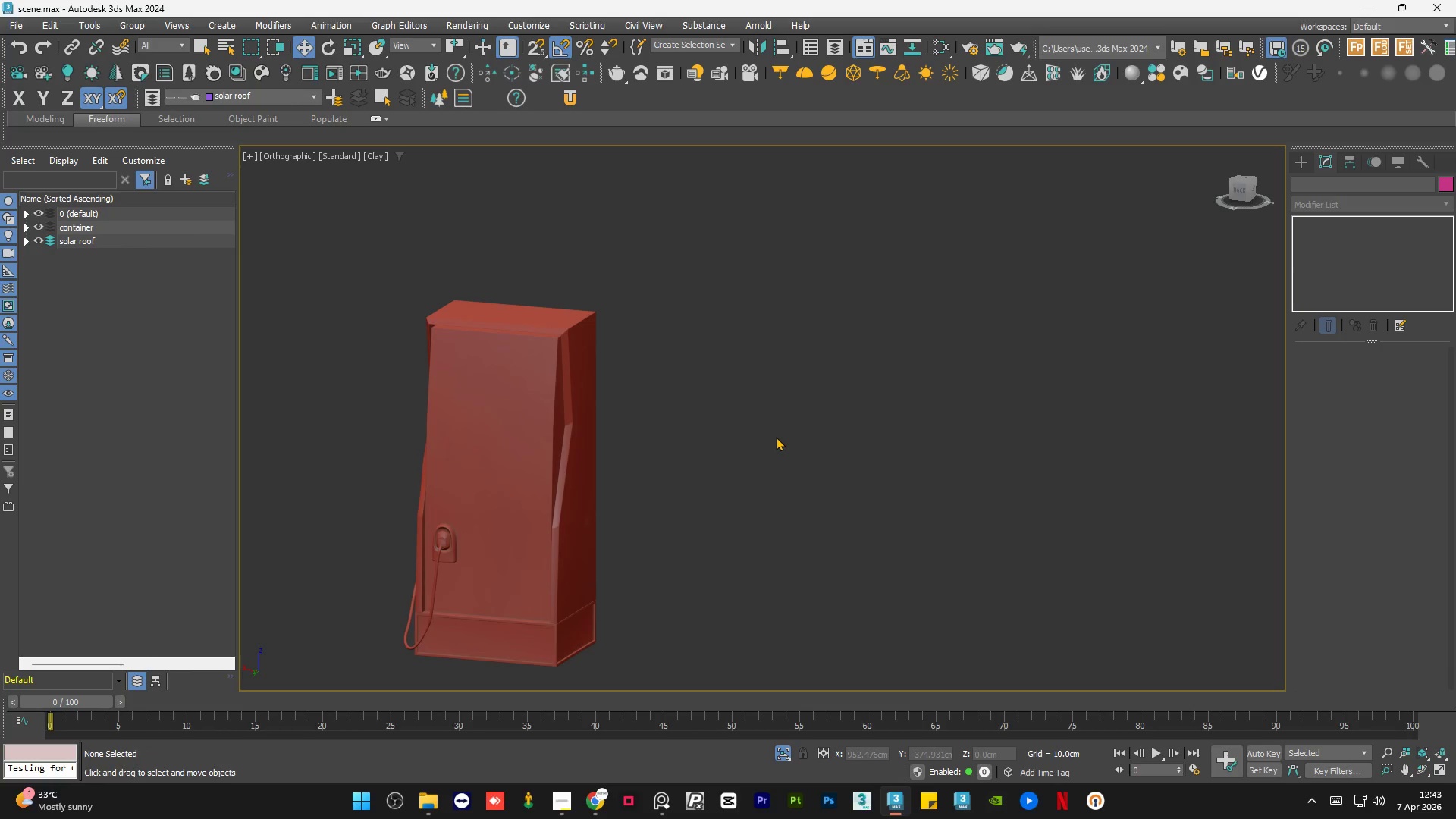 
key(Control+S)
 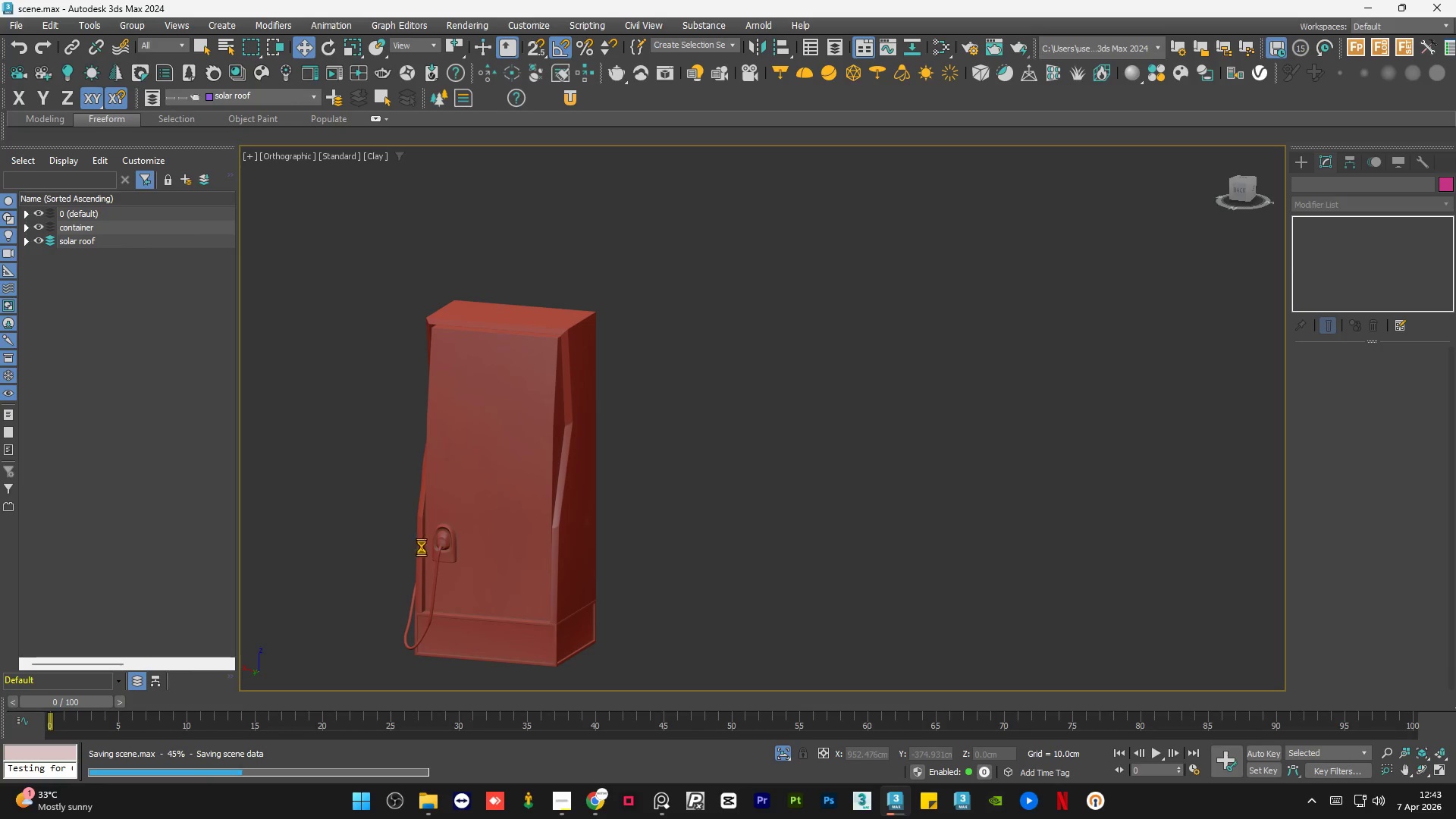 
scroll: coordinate [435, 555], scroll_direction: up, amount: 11.0
 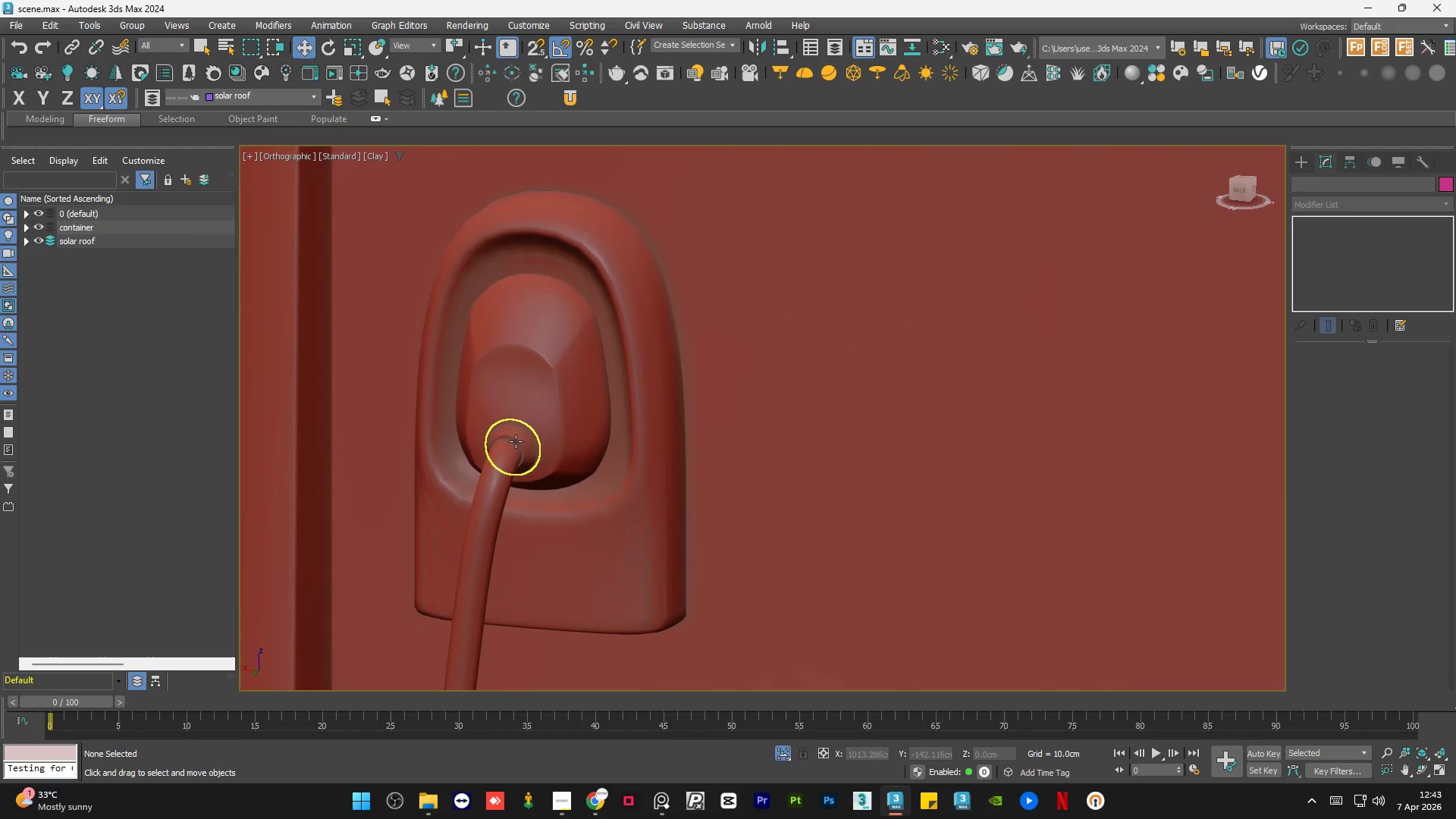 
left_click([520, 437])
 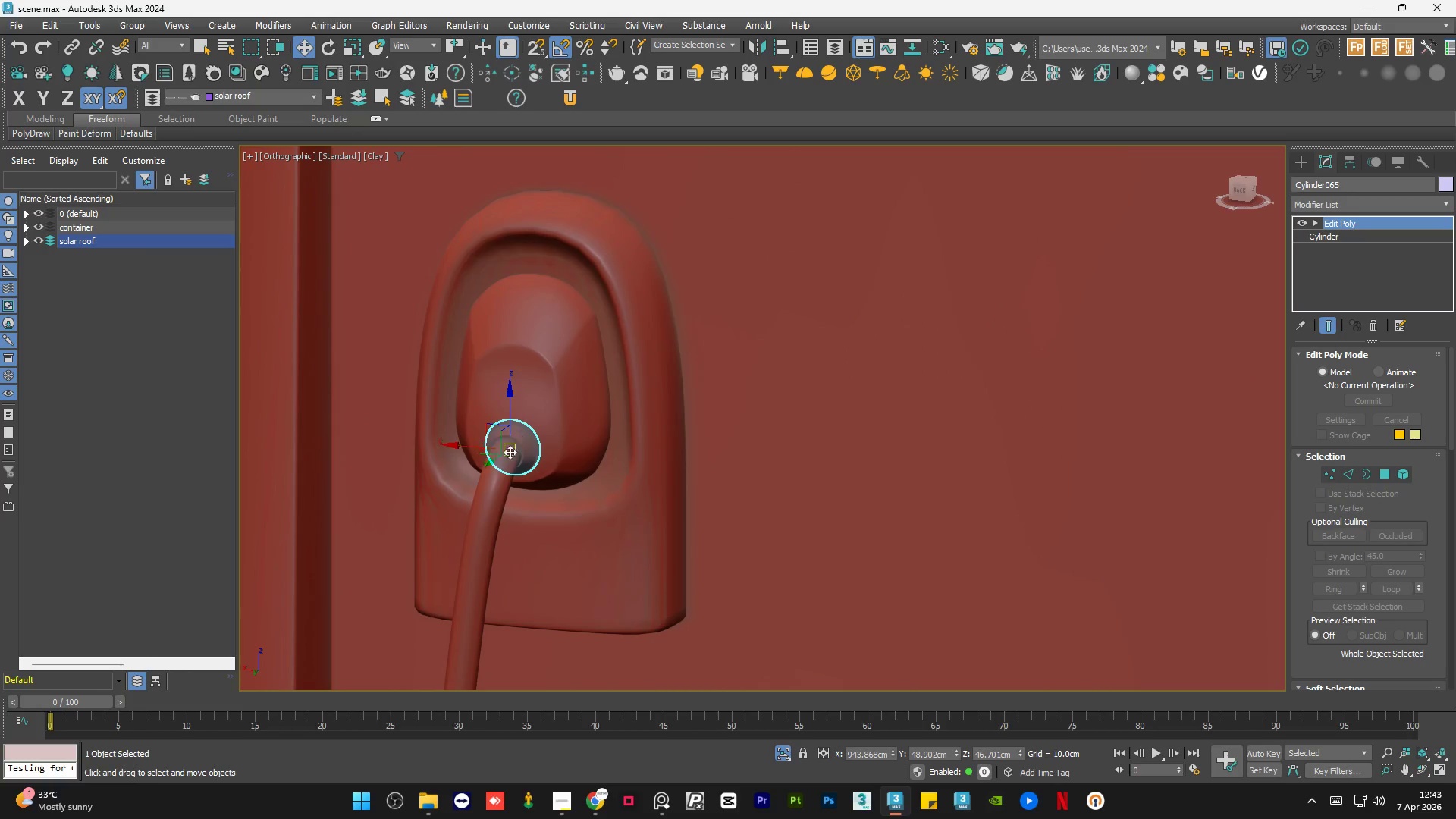 
hold_key(key=ControlLeft, duration=0.48)
left_click([501, 466])
 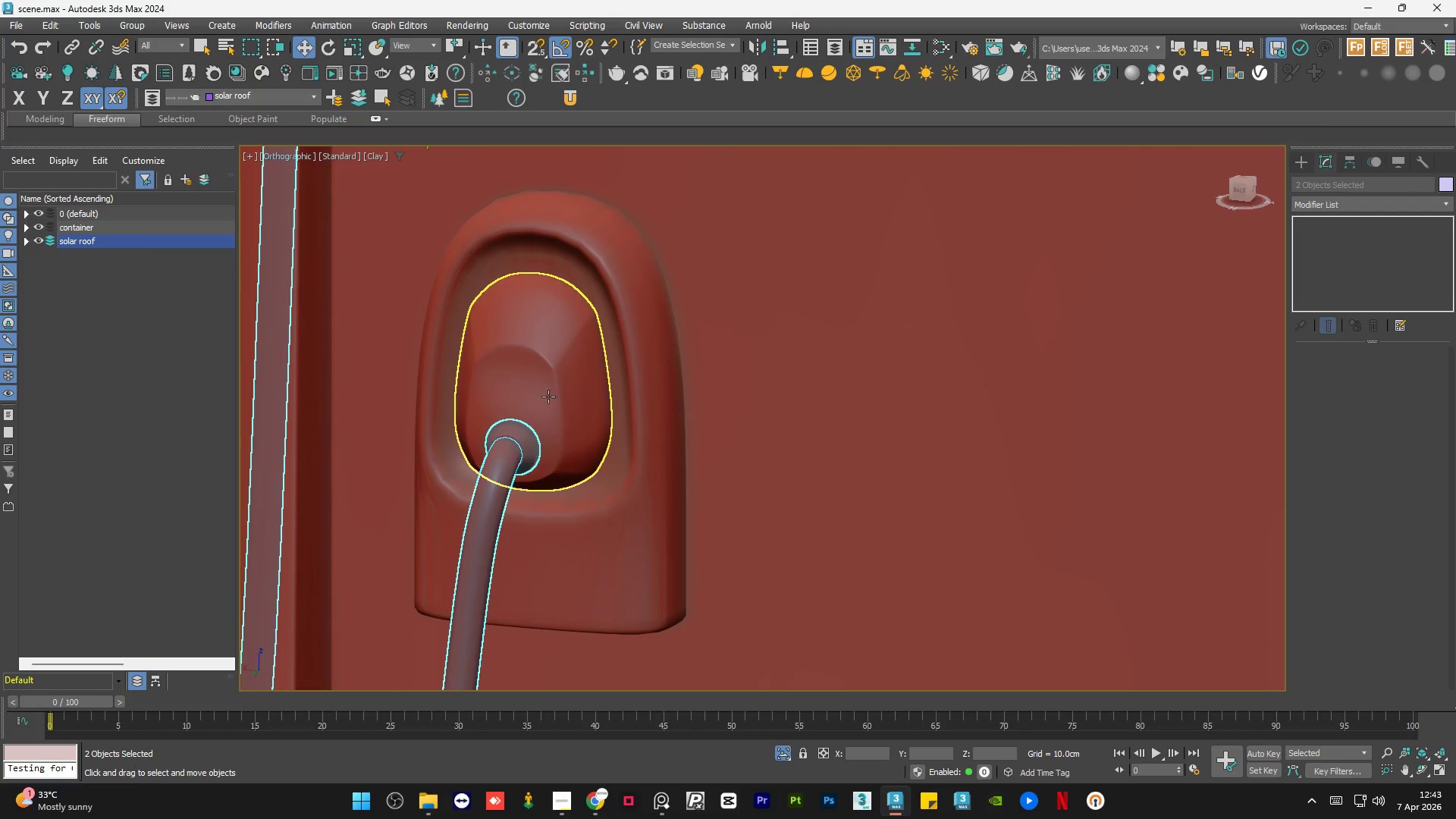 
hold_key(key=ControlLeft, duration=0.34)
left_click([570, 382])
 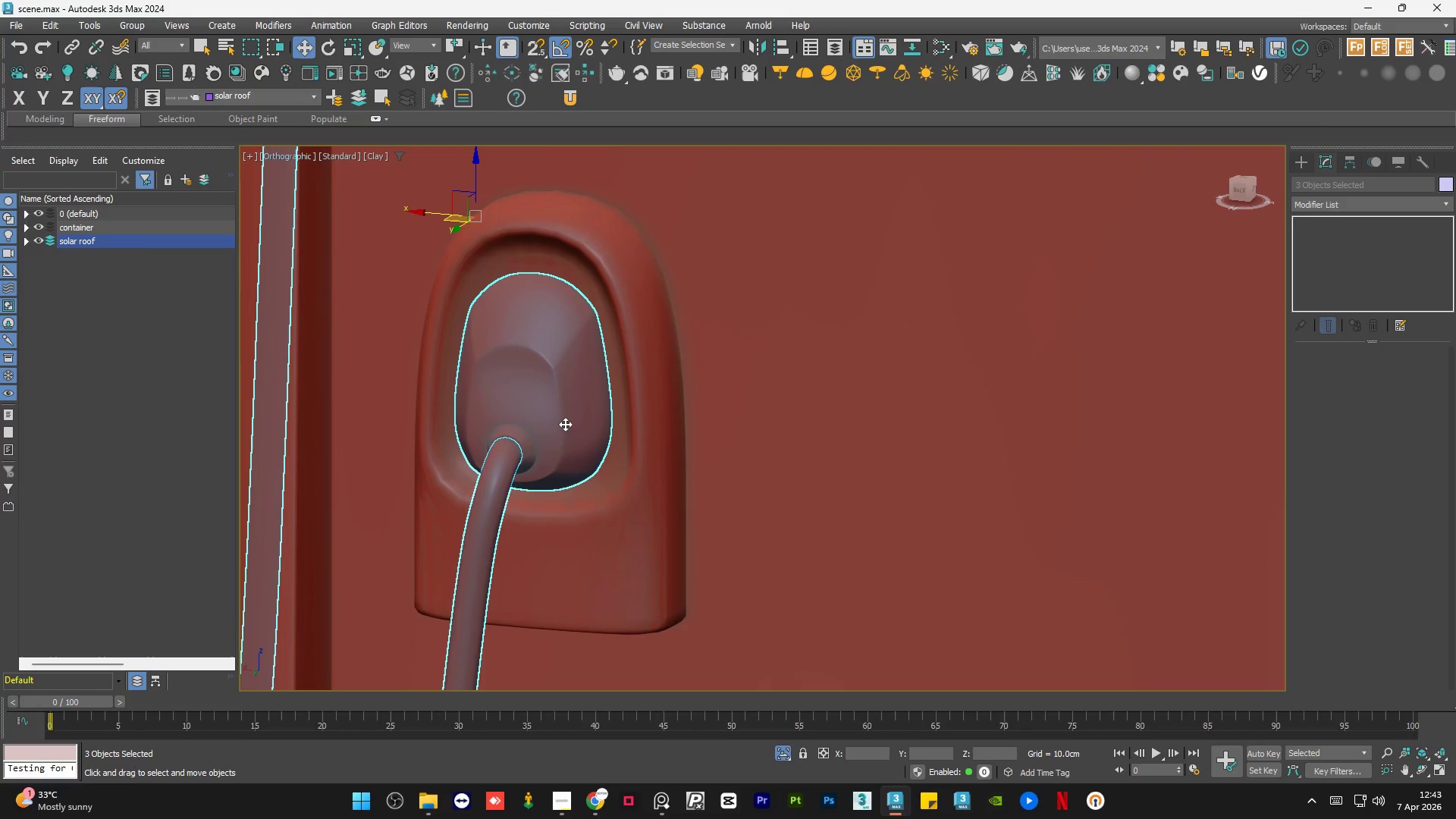 
hold_key(key=ControlLeft, duration=0.39)
double_click([547, 538])
 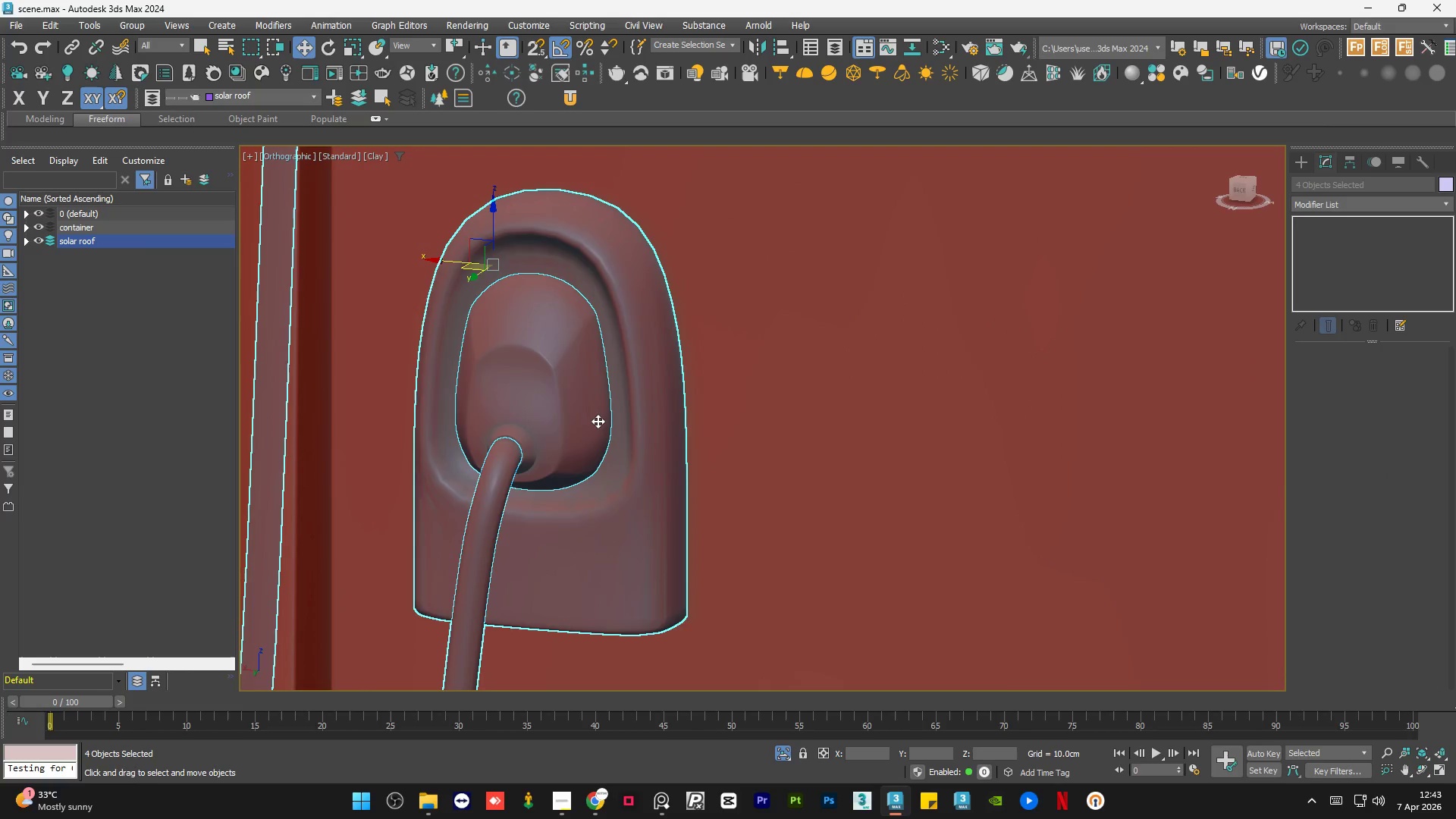 
scroll: coordinate [601, 415], scroll_direction: down, amount: 5.0
 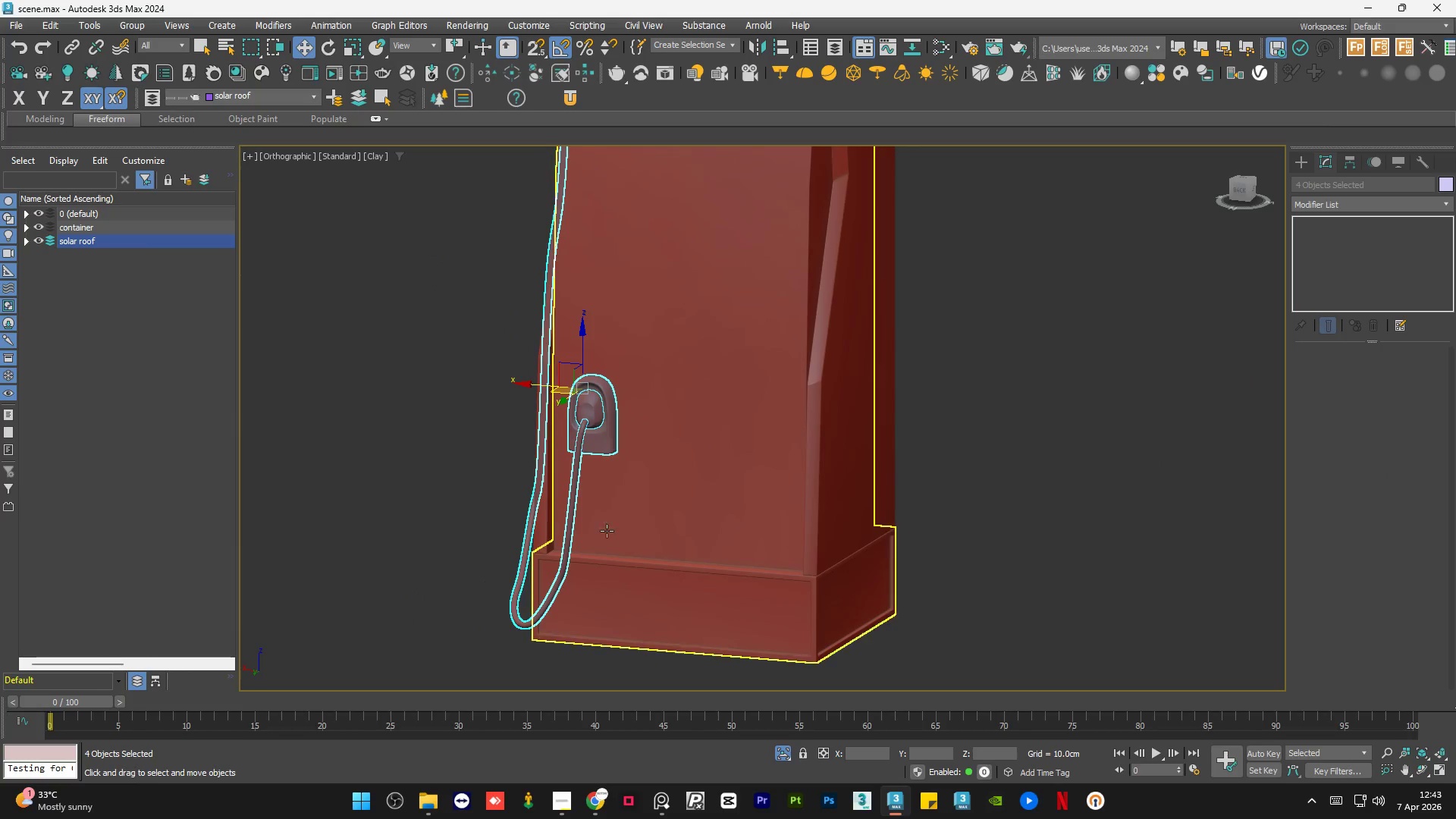 
hold_key(key=AltLeft, duration=0.61)
scroll: coordinate [708, 544], scroll_direction: down, amount: 1.0
 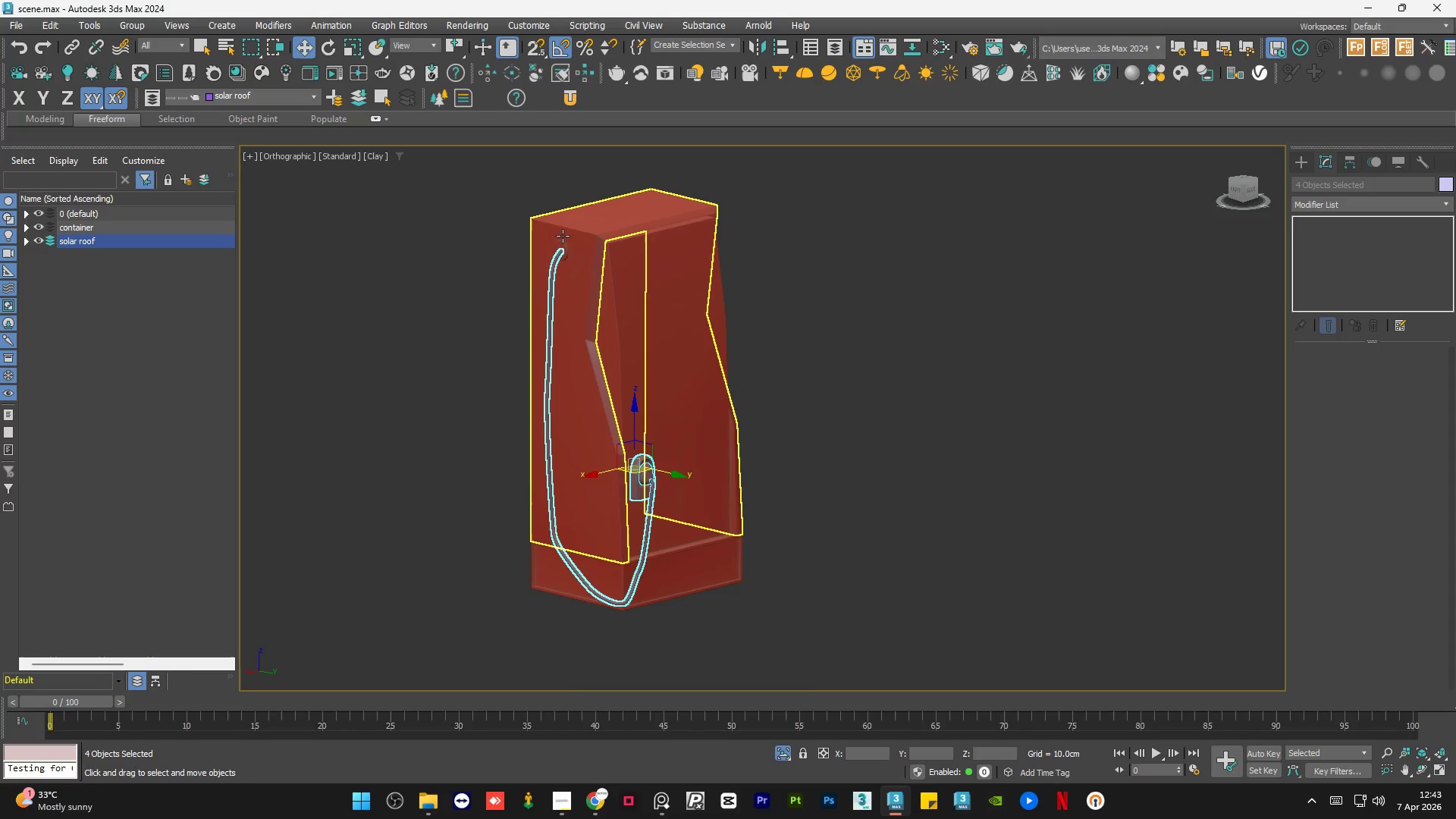 
hold_key(key=ControlLeft, duration=0.52)
left_click([562, 270])
 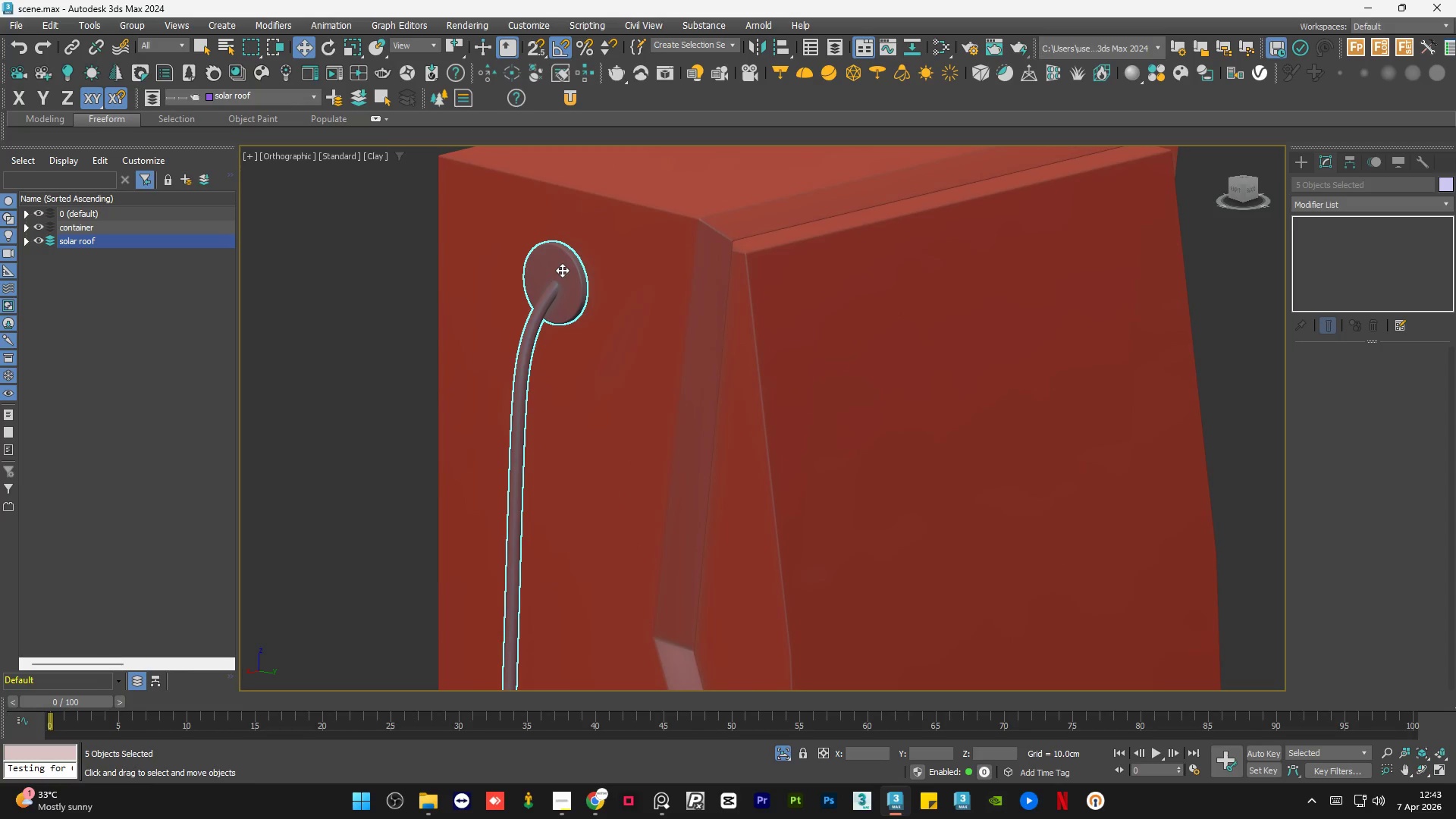 
scroll: coordinate [562, 240], scroll_direction: up, amount: 4.0
 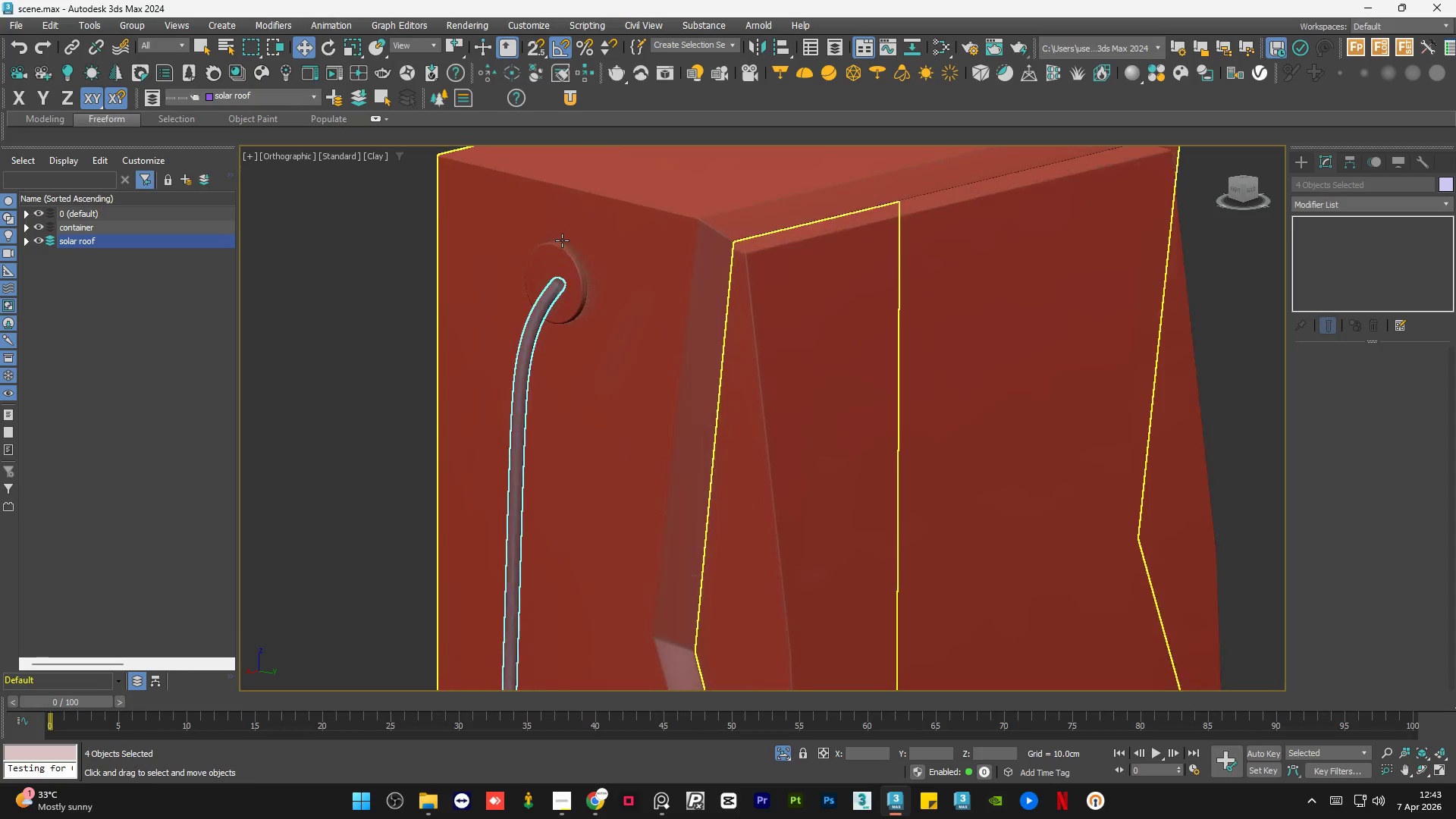 
hold_key(key=AltLeft, duration=0.67)
 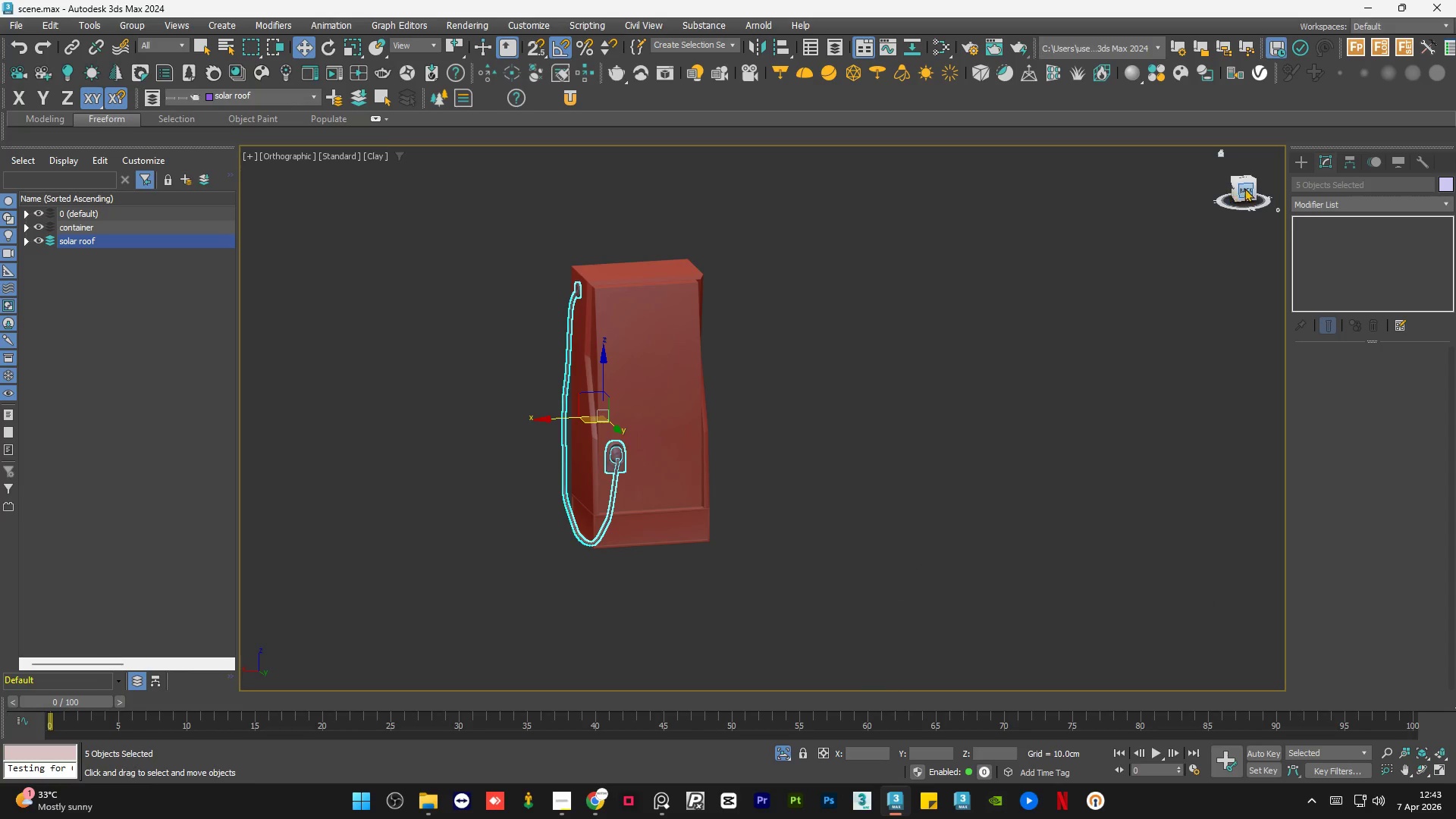 
scroll: coordinate [562, 311], scroll_direction: down, amount: 5.0
 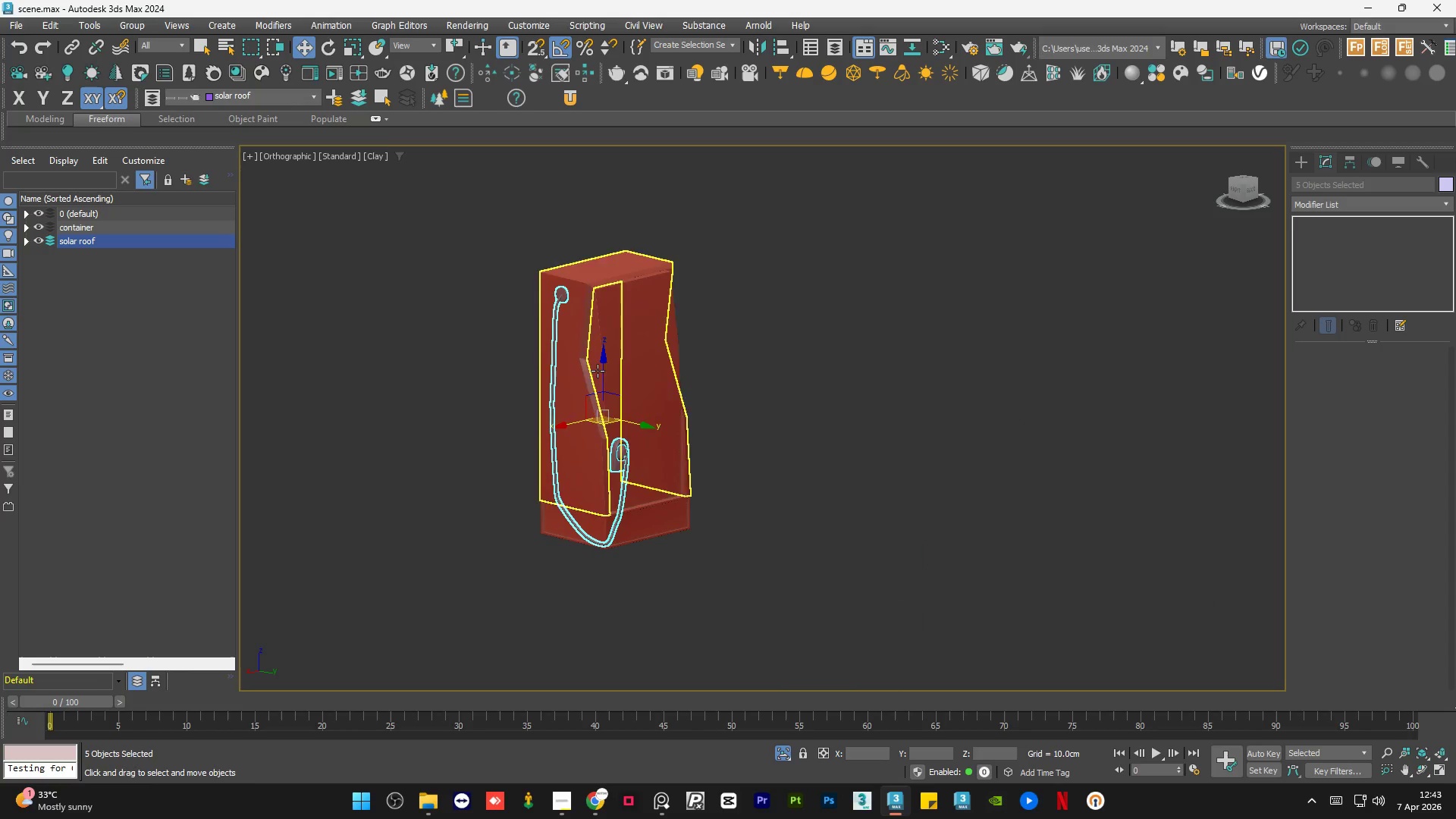 
left_click([1247, 188])
 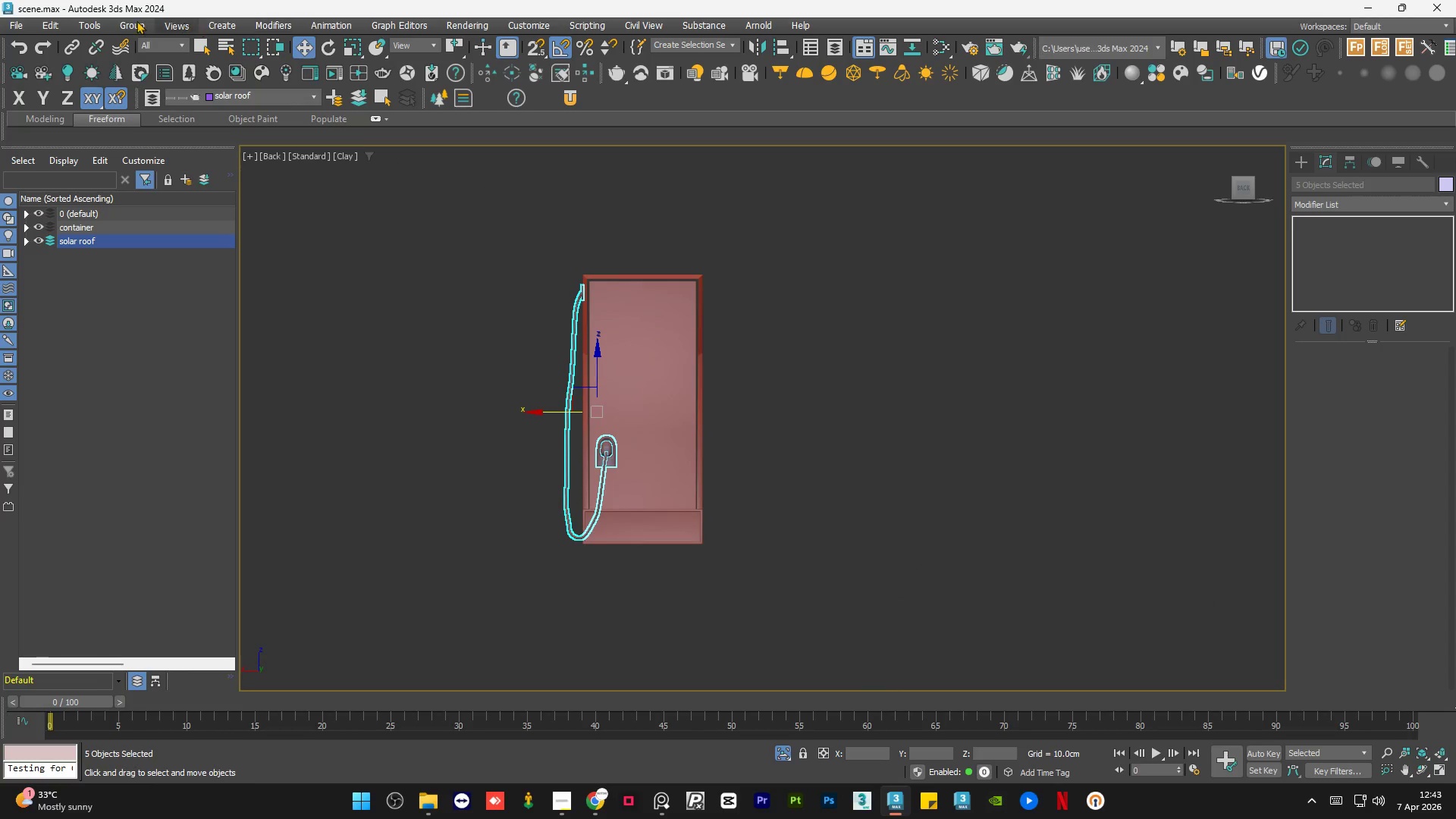 
left_click([133, 26])
 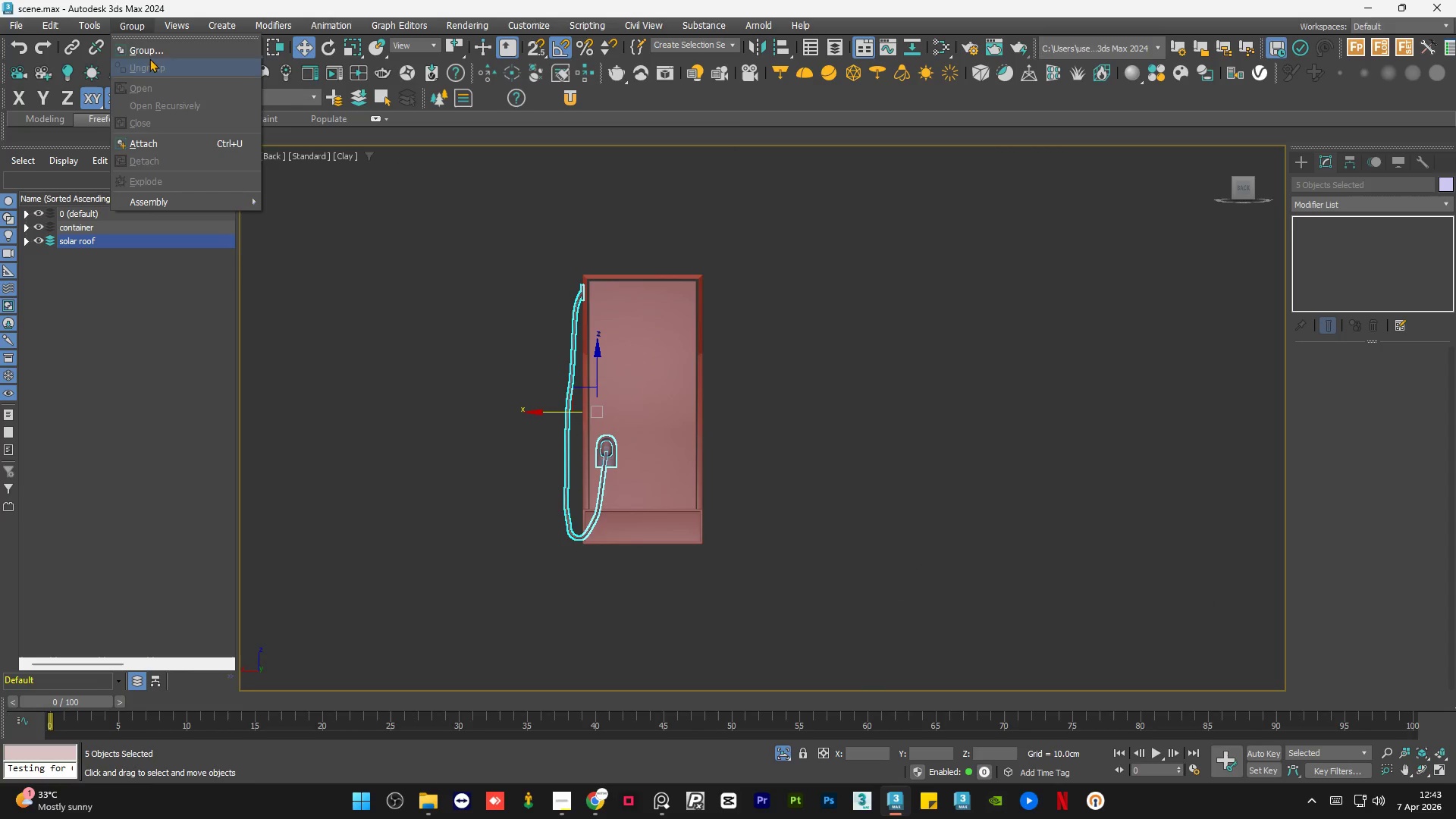 
left_click([155, 51])
 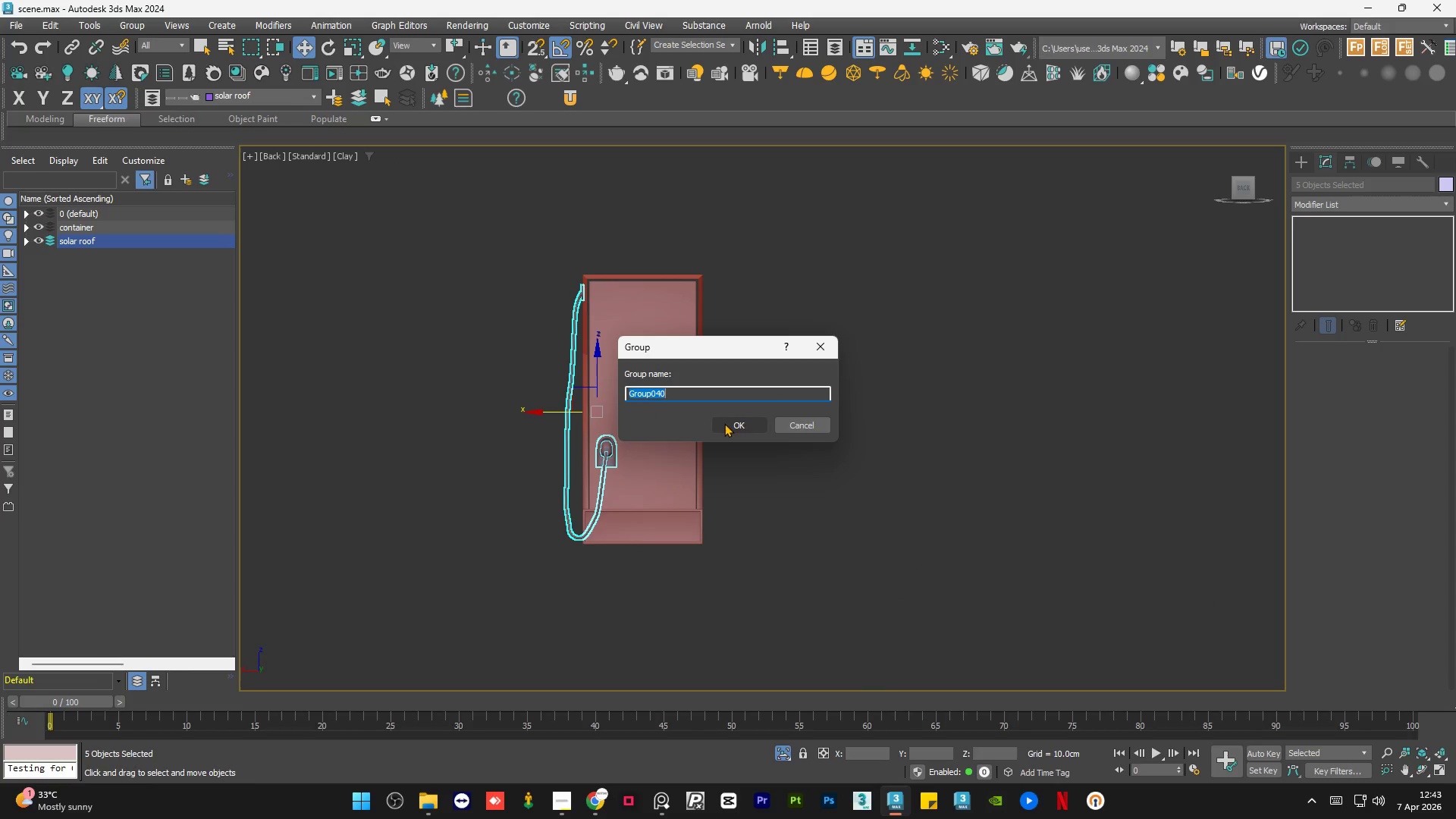 
type(pump)
 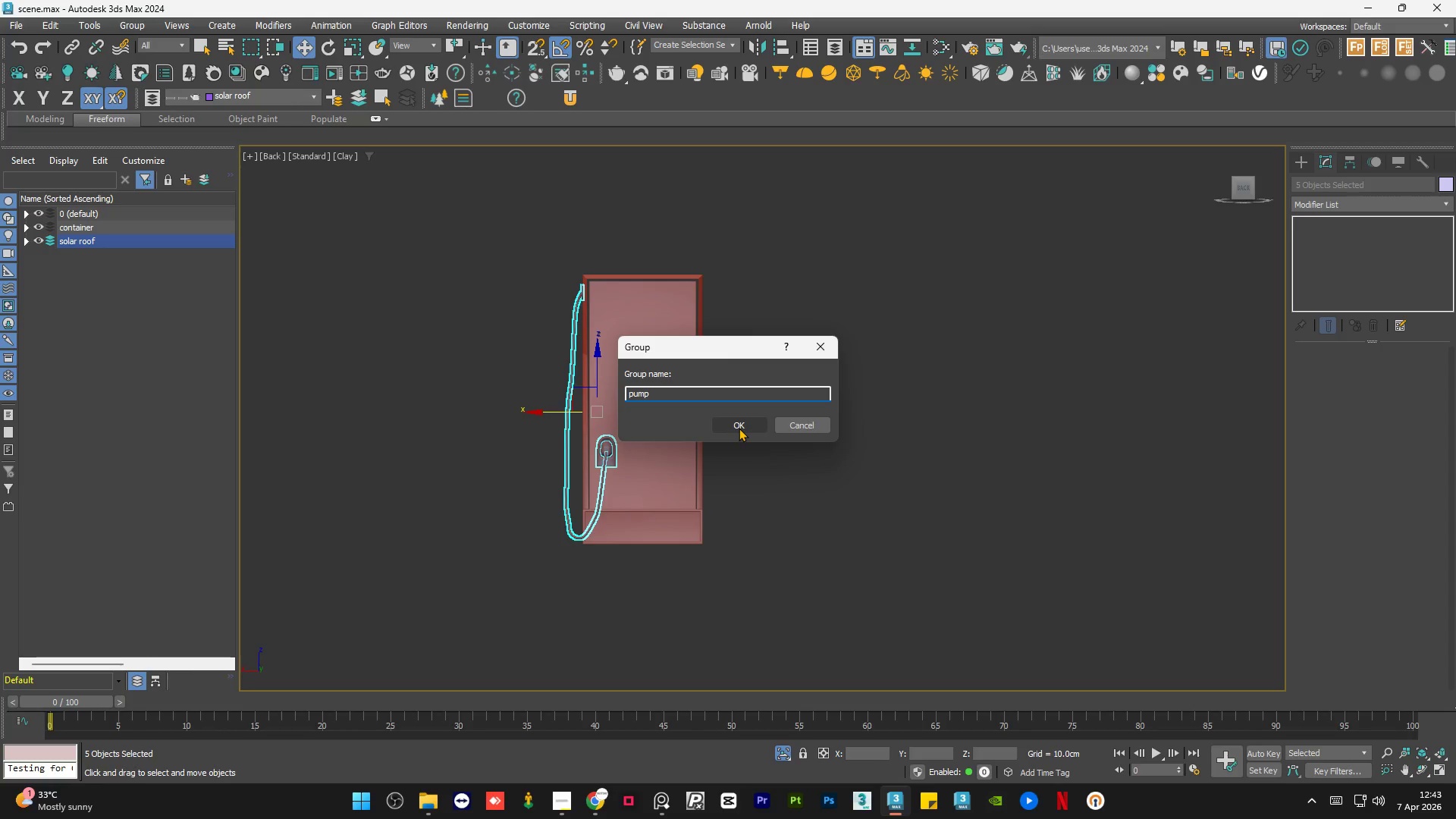 
left_click([739, 428])
 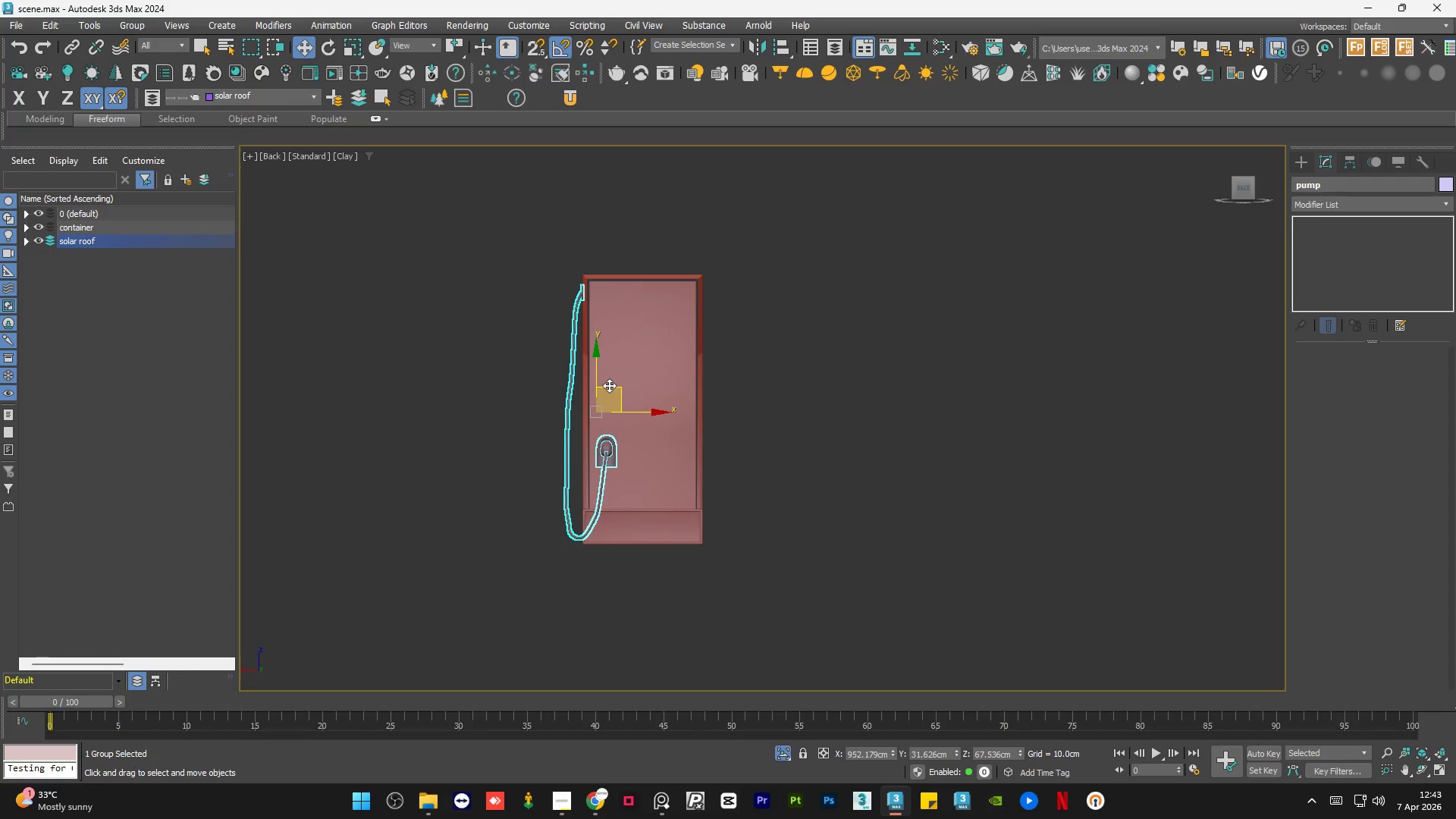 
hold_key(key=ShiftLeft, duration=1.5)
 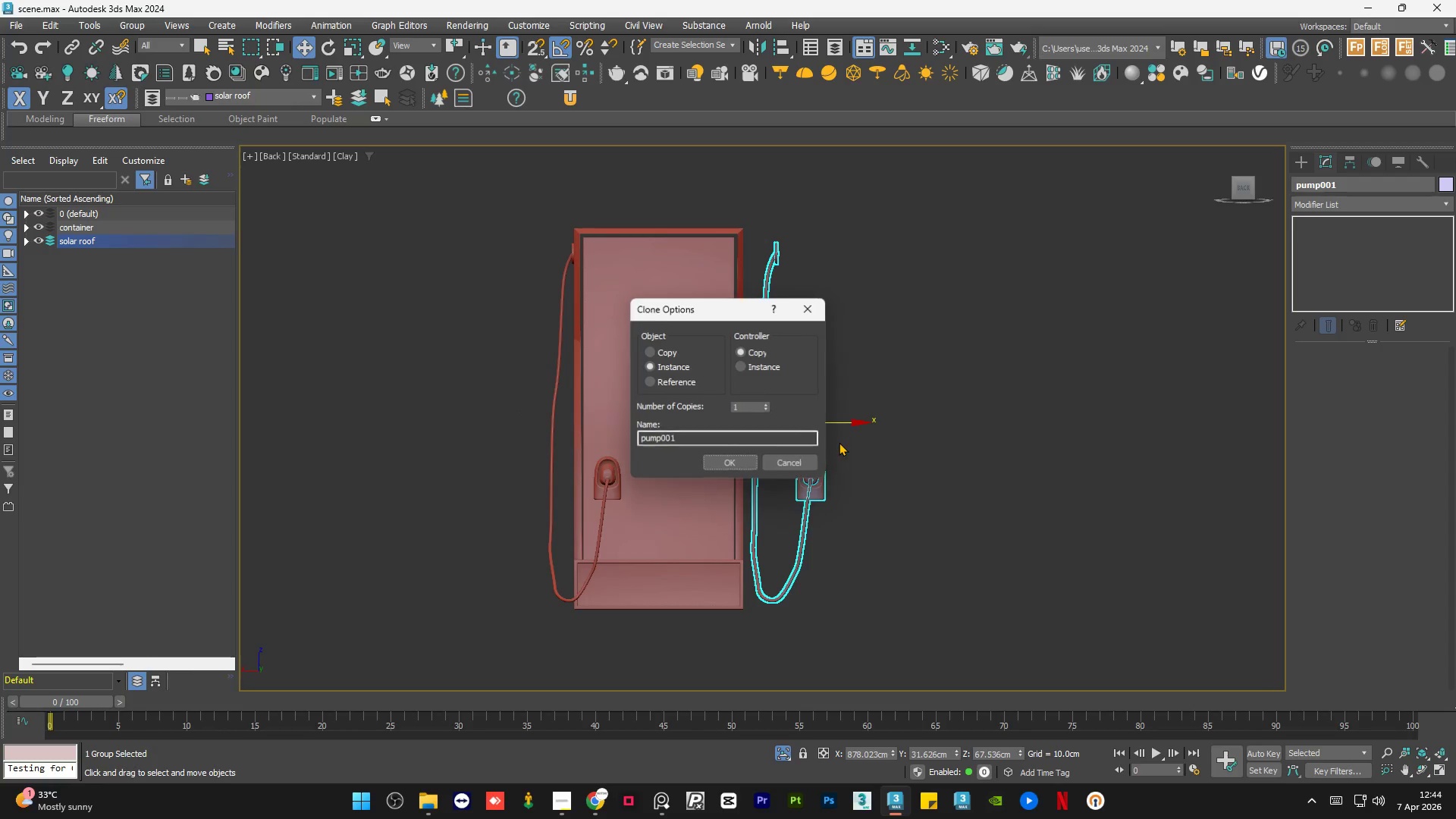 
scroll: coordinate [604, 387], scroll_direction: up, amount: 1.0
 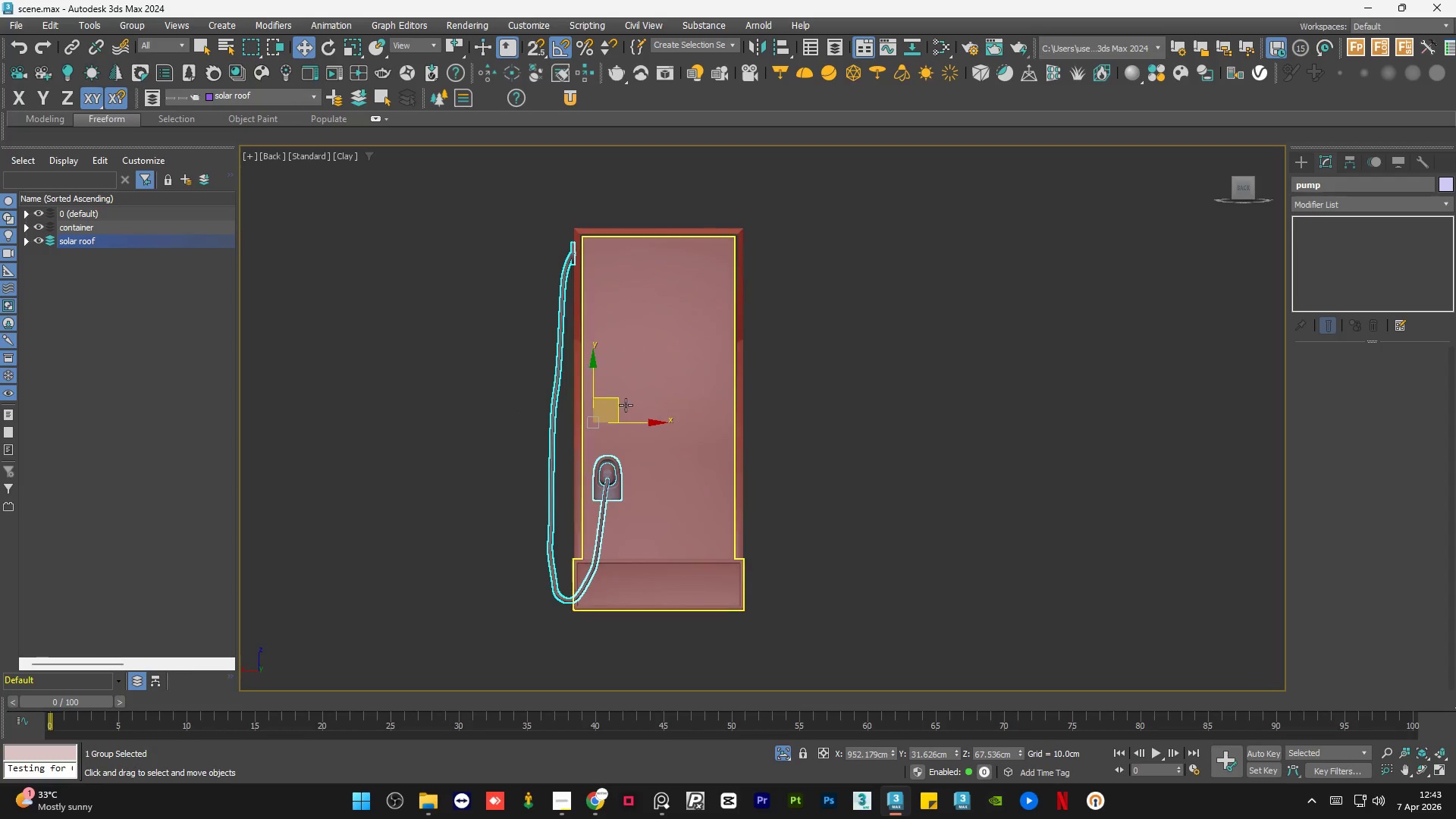 
left_click_drag(start_coordinate=[635, 423], to_coordinate=[839, 442])
 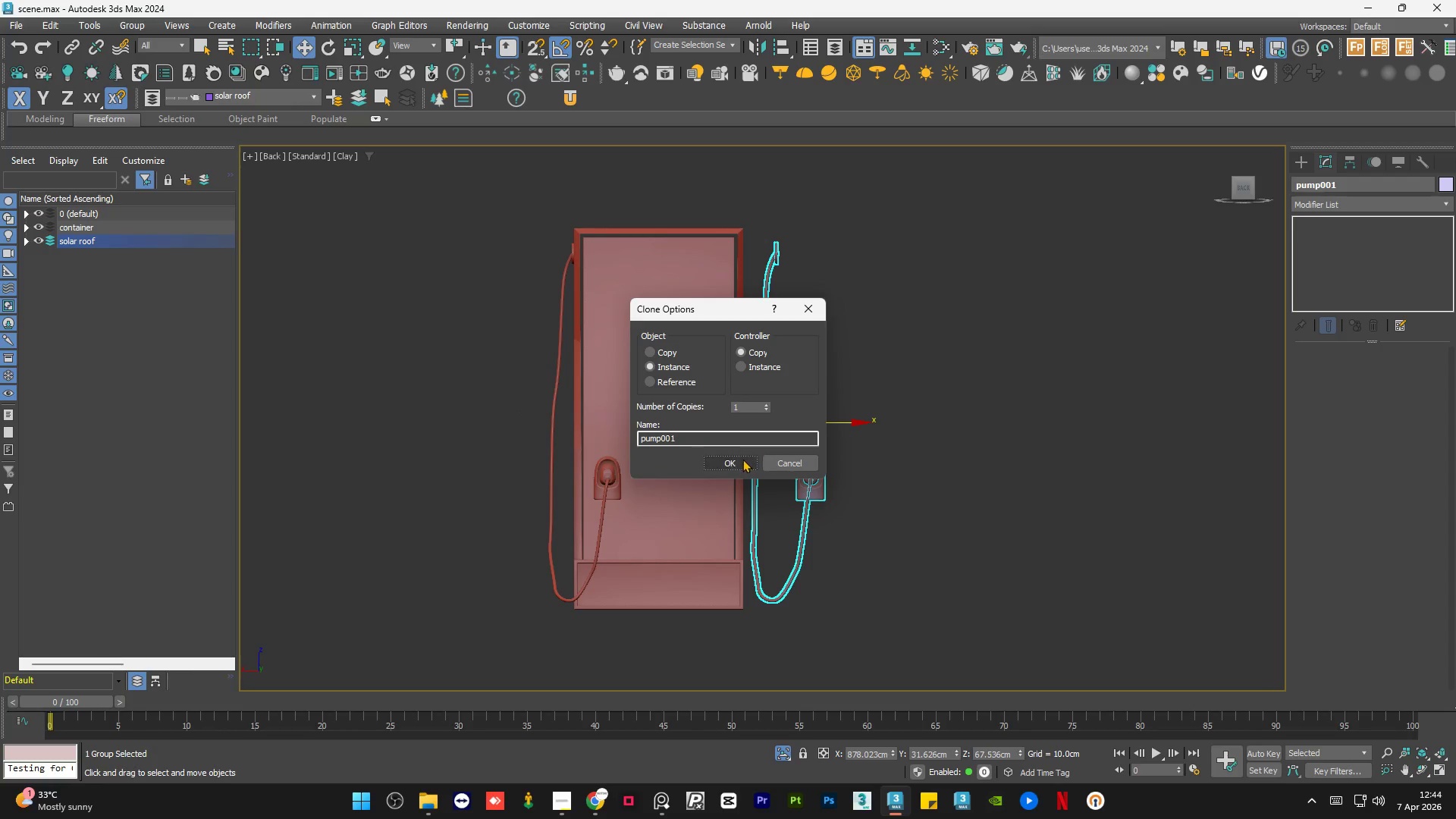 
hold_key(key=ShiftLeft, duration=0.34)
 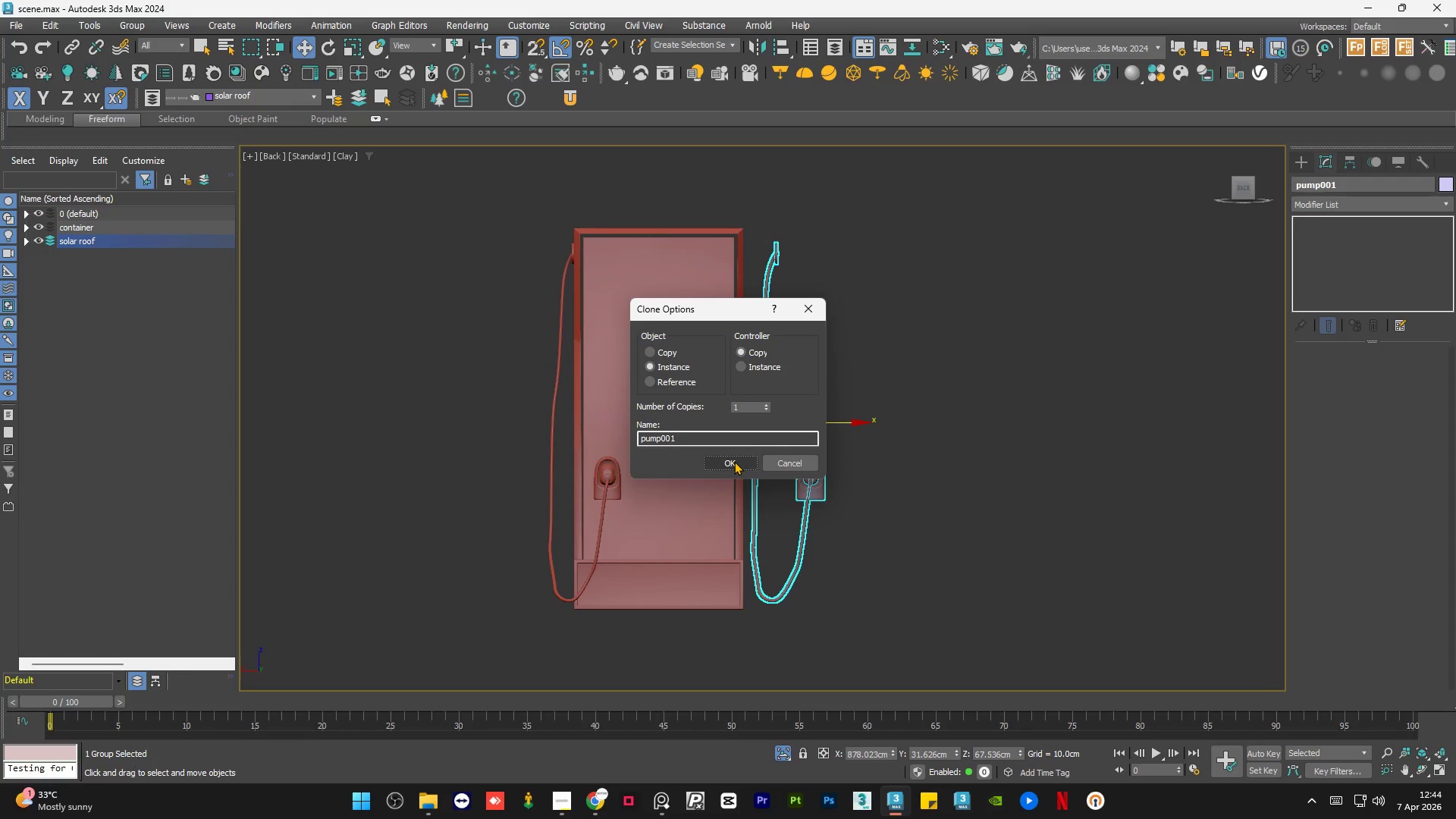 
left_click([734, 461])
 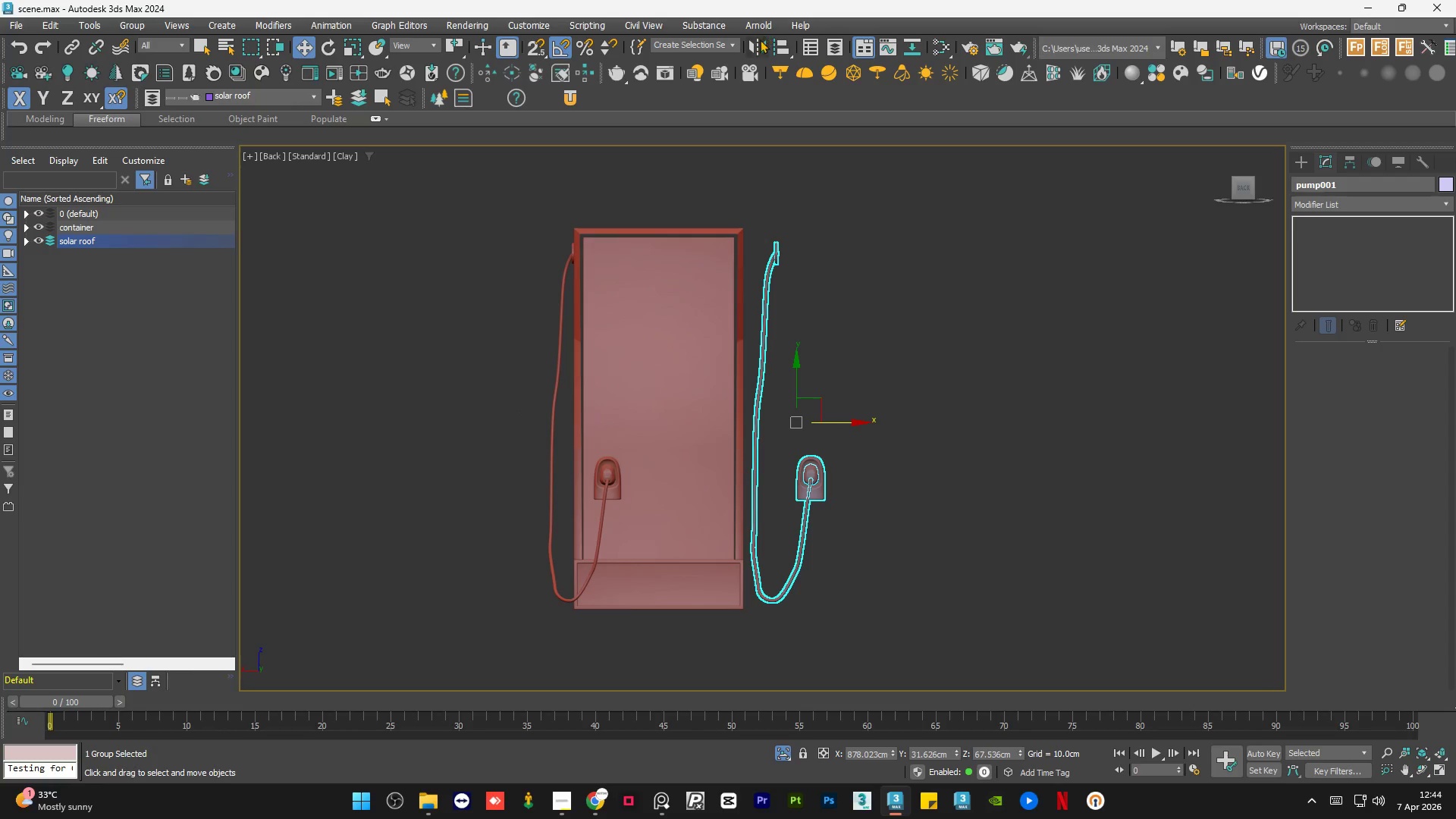 
left_click([756, 43])
 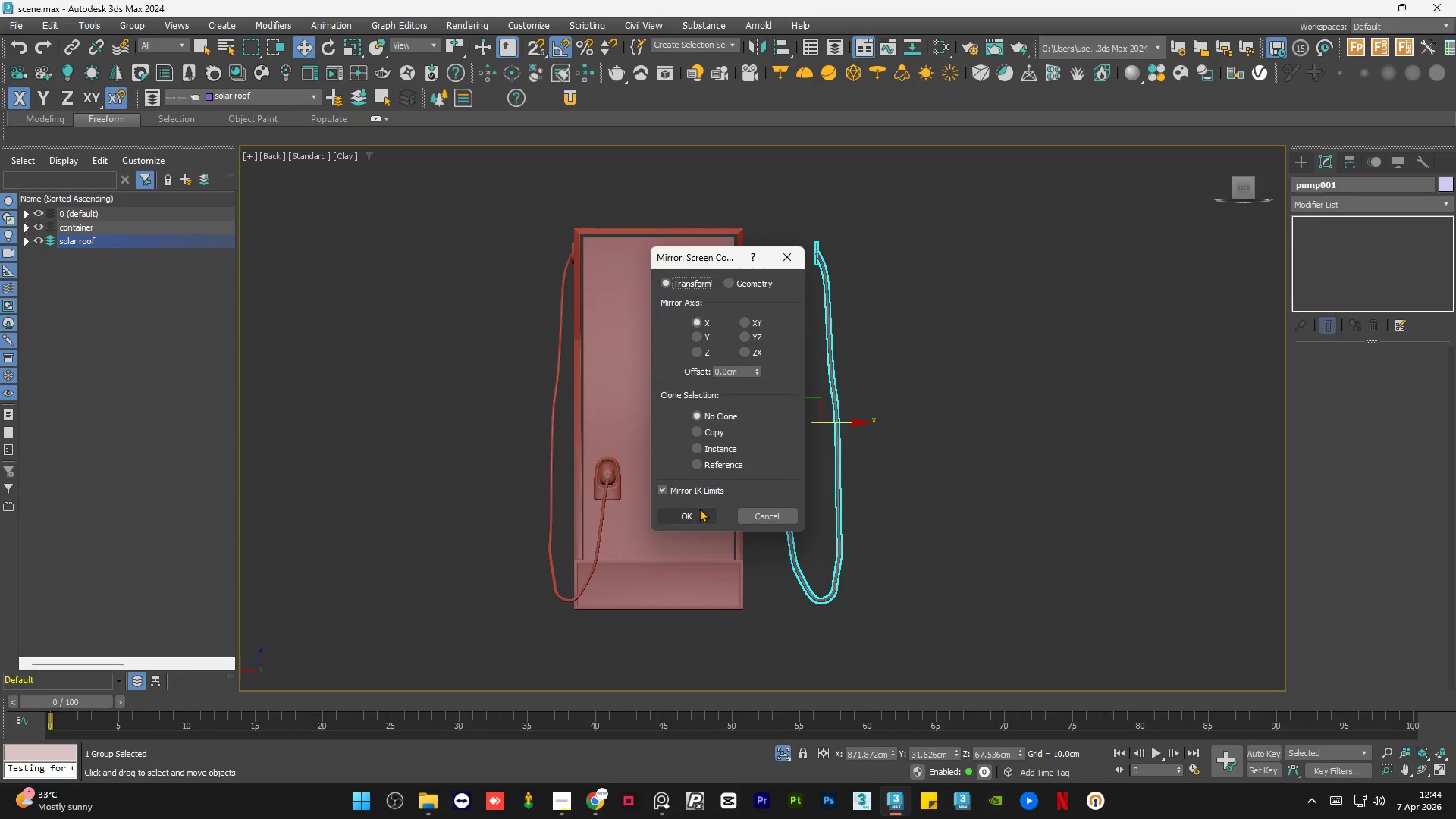 
left_click([692, 515])
 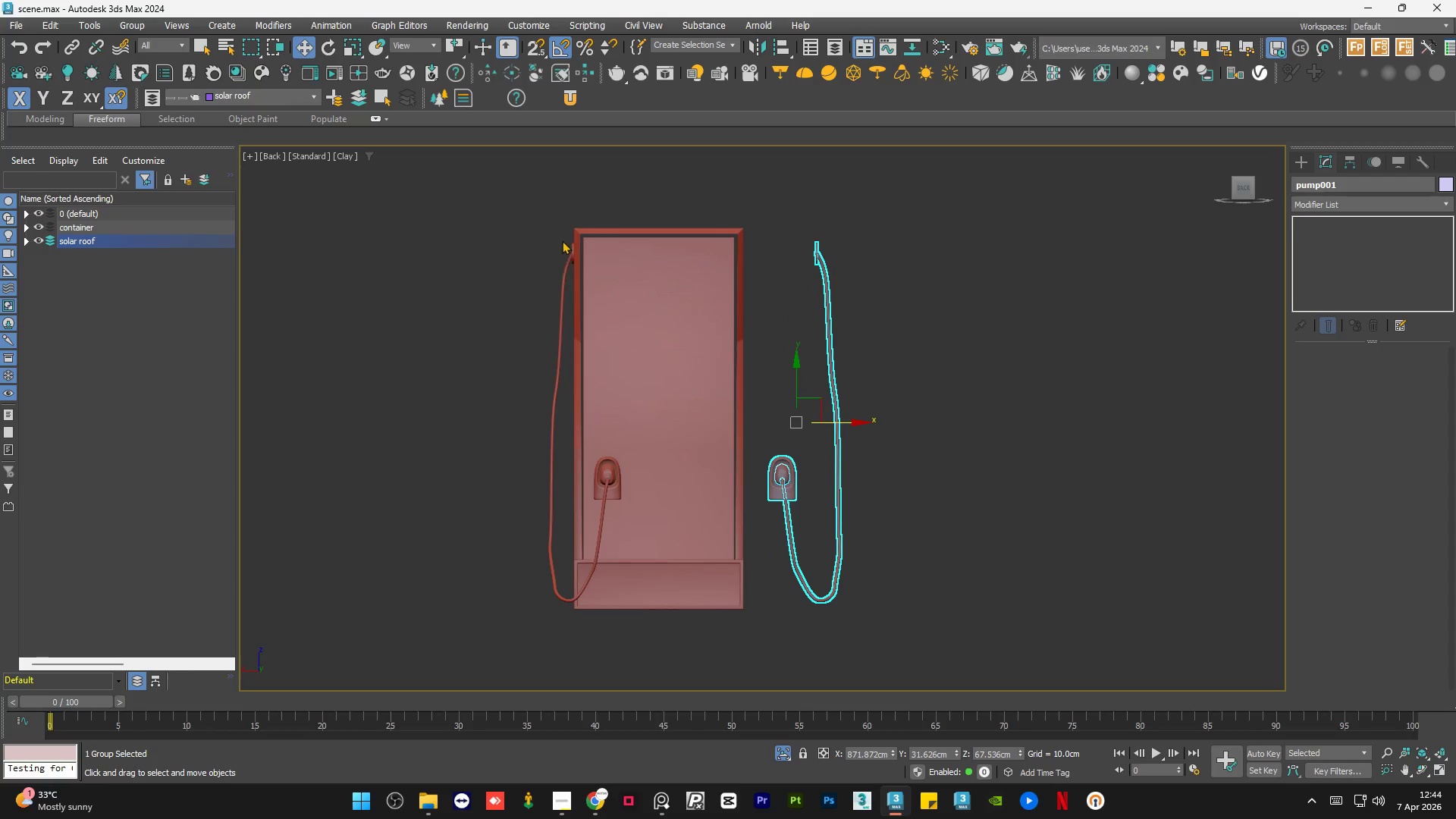 
scroll: coordinate [579, 214], scroll_direction: up, amount: 14.0
 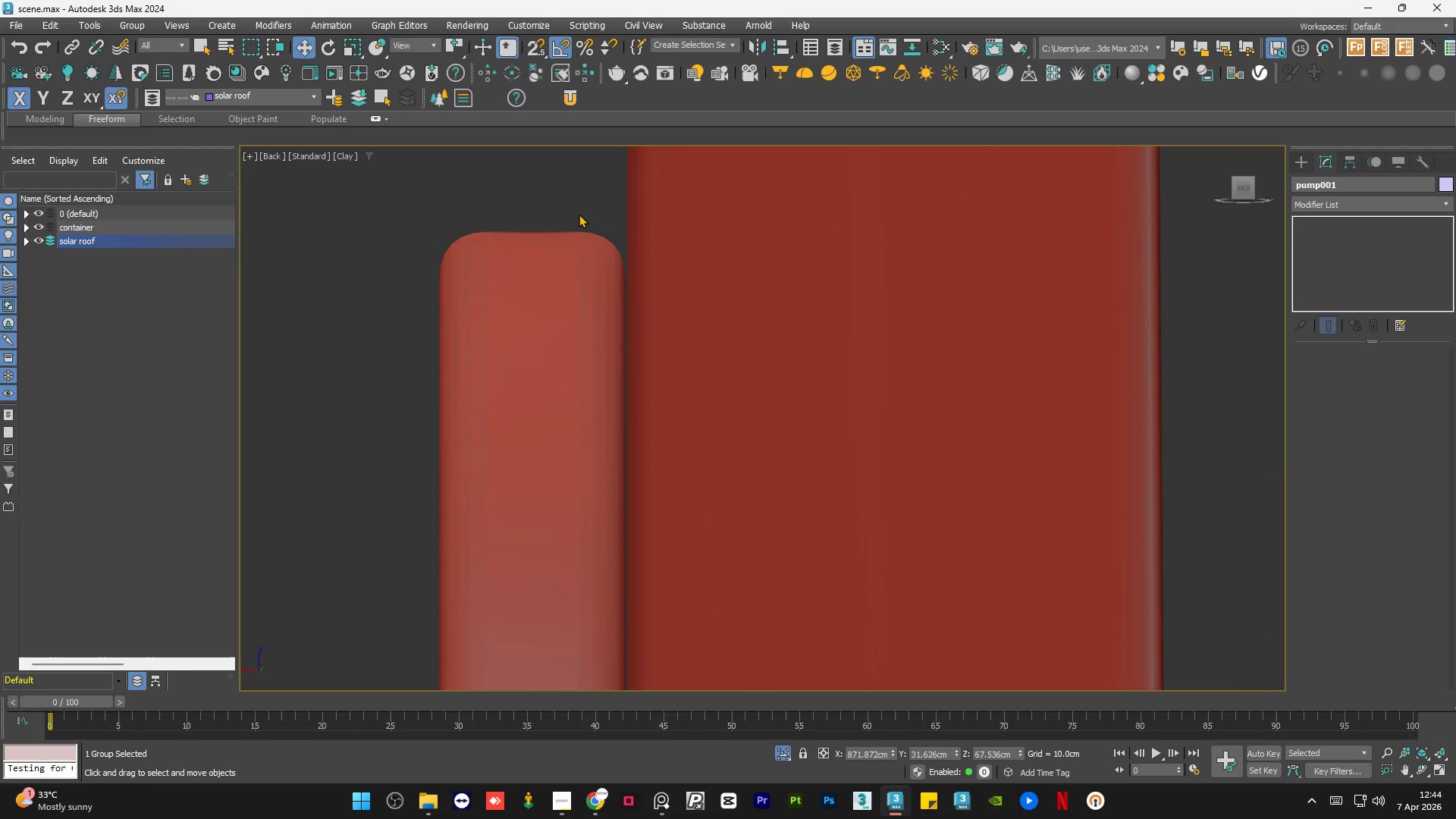 
scroll: coordinate [888, 459], scroll_direction: down, amount: 12.0
 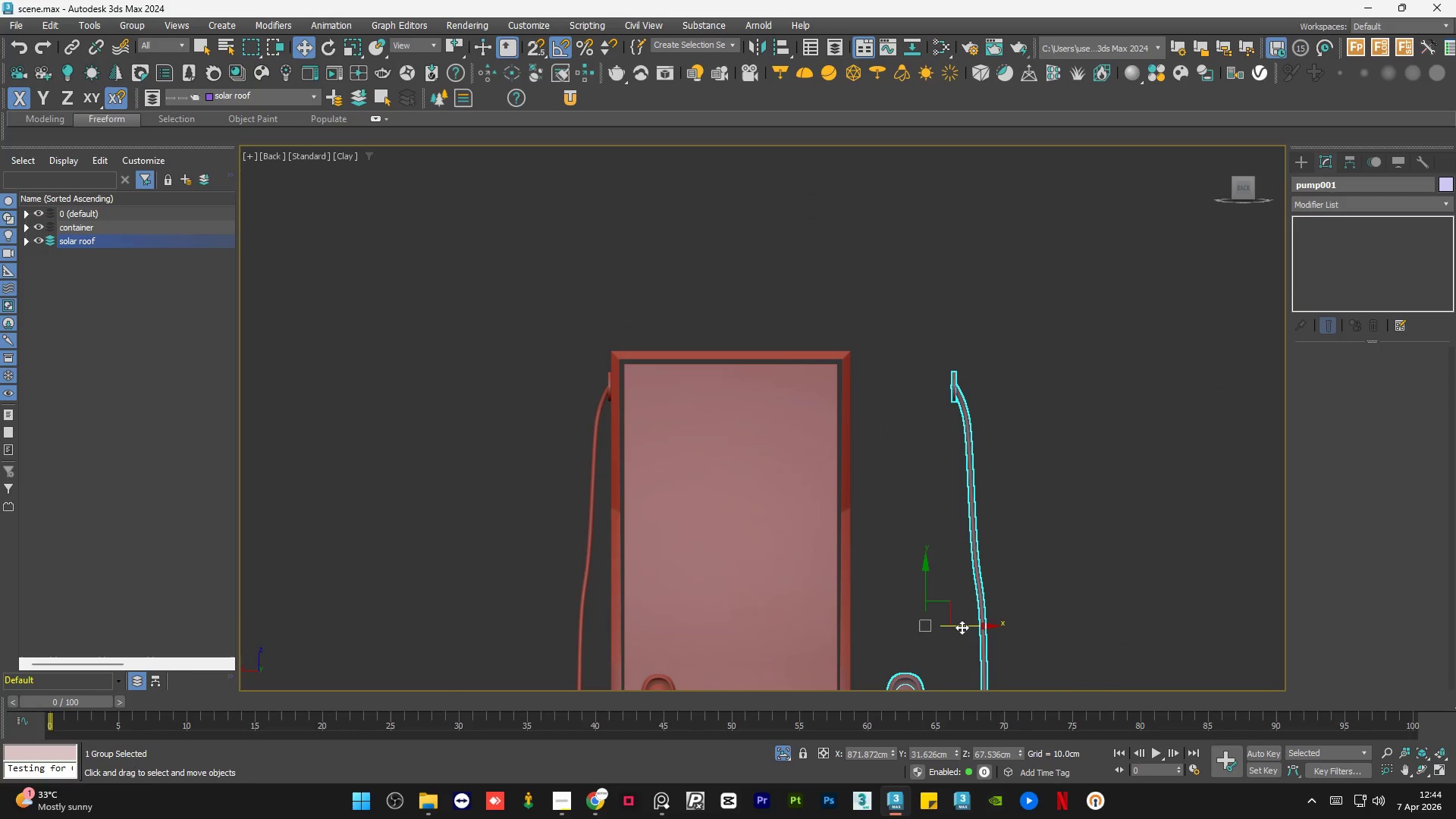 
left_click([962, 626])
 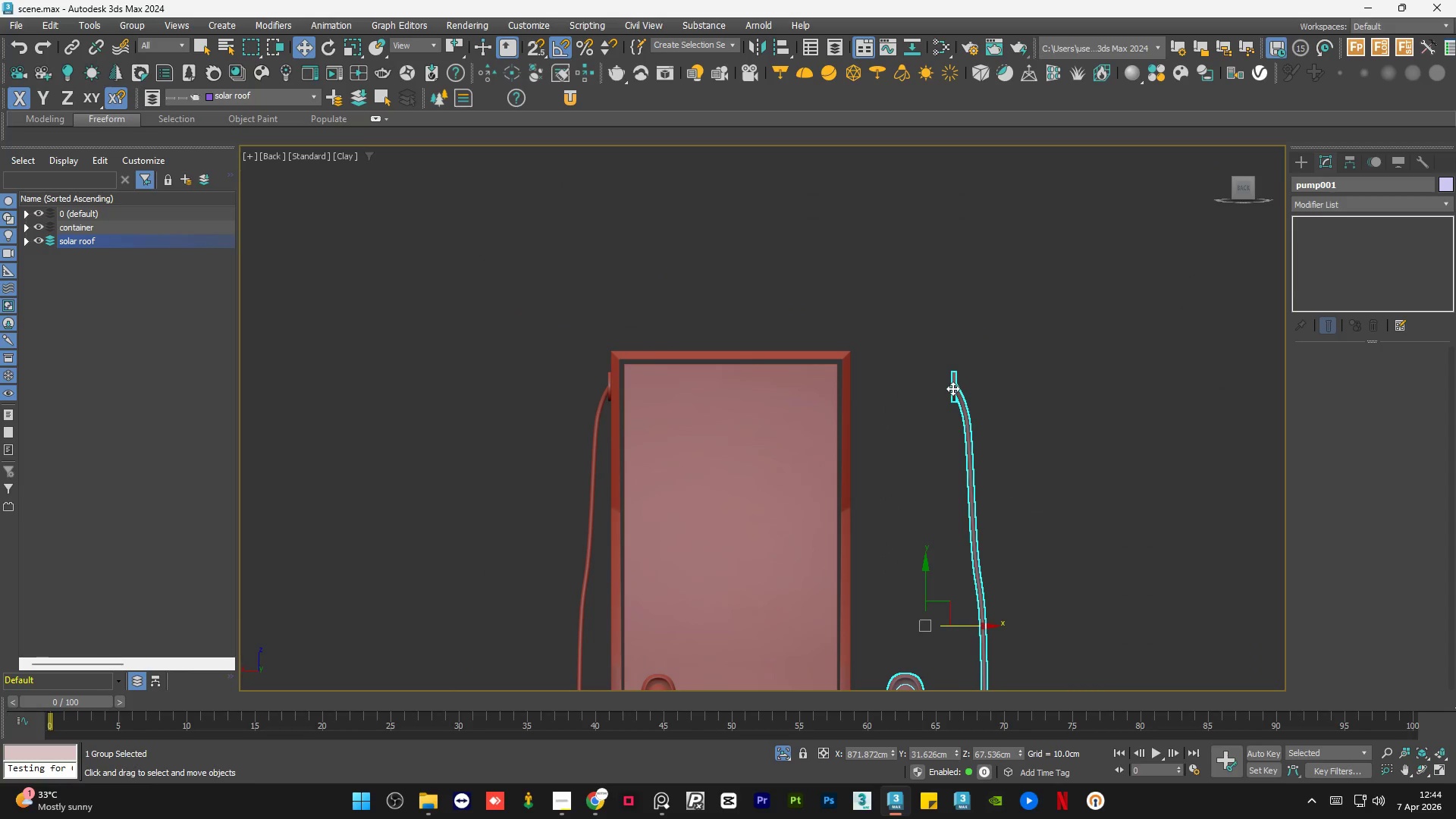 
left_click_drag(start_coordinate=[952, 388], to_coordinate=[855, 388])
 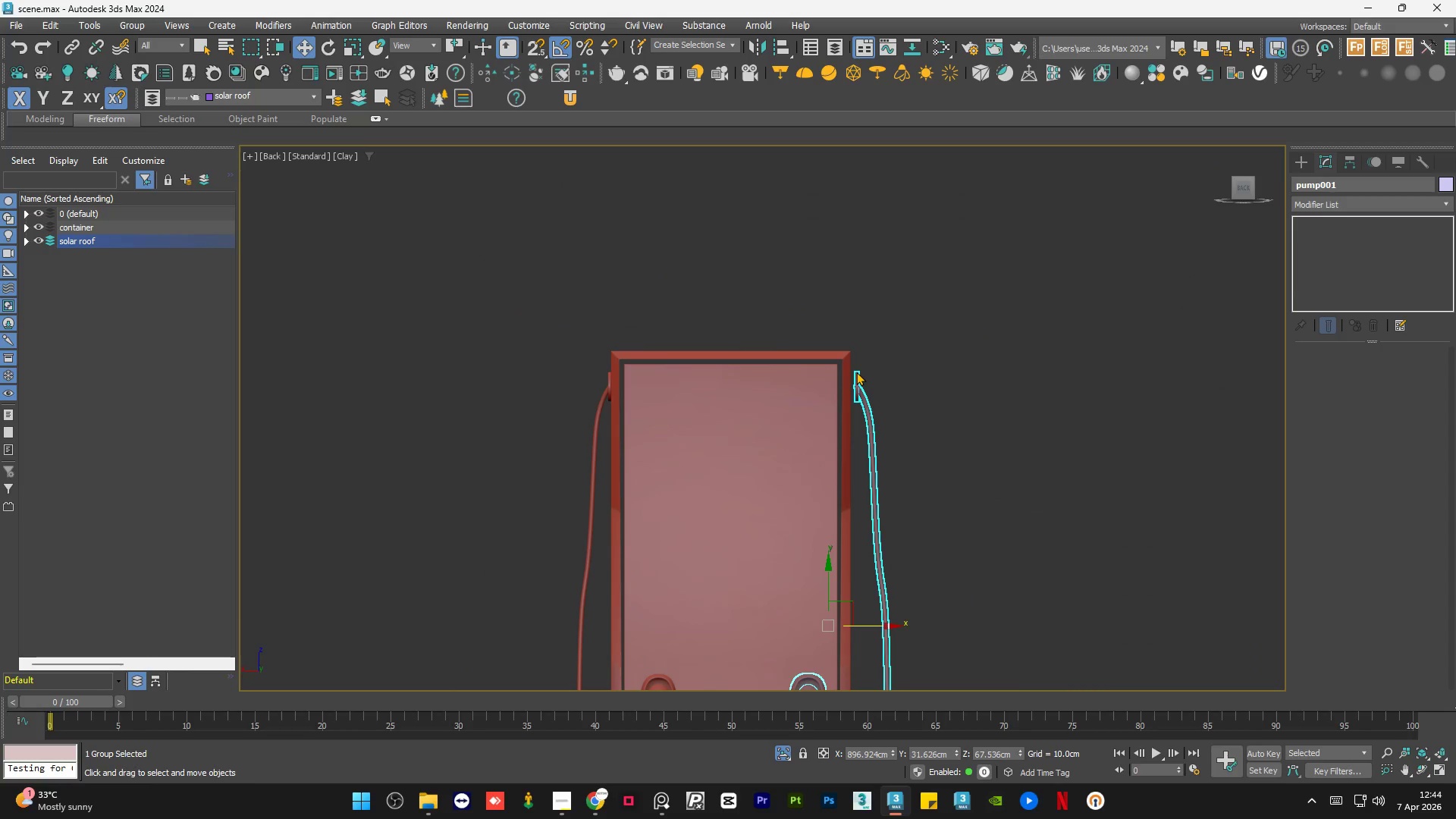 
left_click_drag(start_coordinate=[914, 428], to_coordinate=[861, 440])
 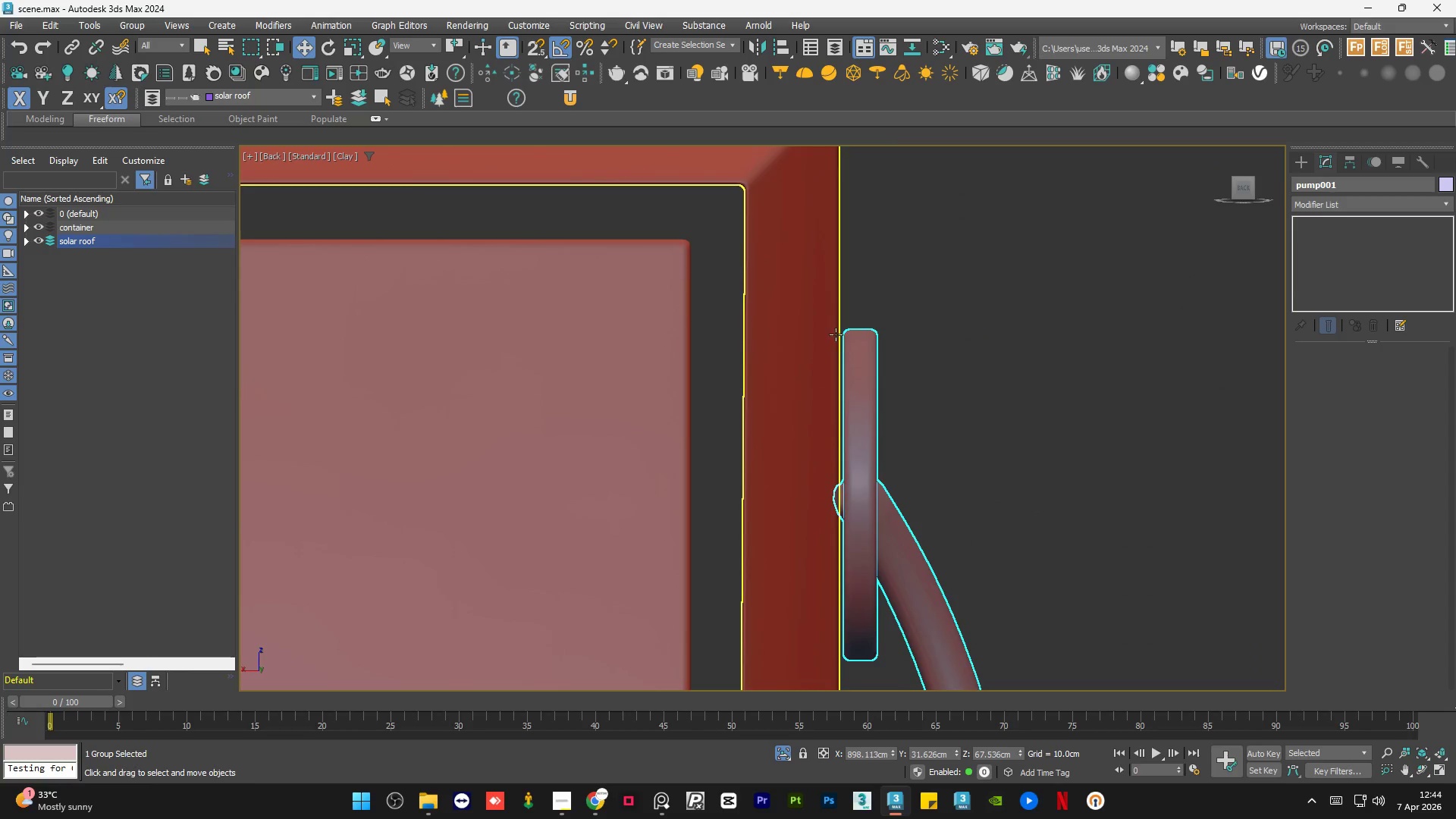 
scroll: coordinate [936, 422], scroll_direction: up, amount: 7.0
 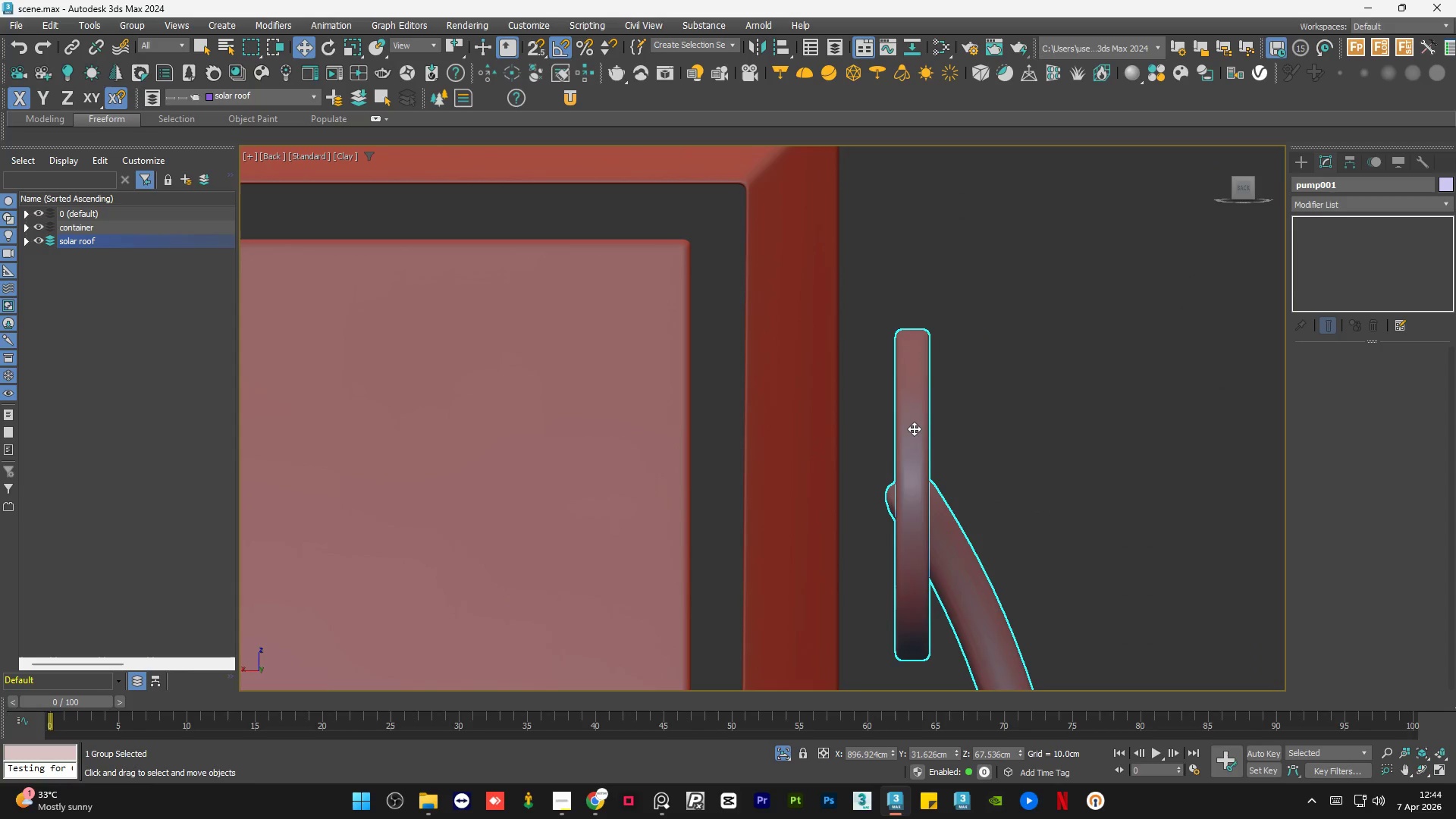 
left_click_drag(start_coordinate=[859, 374], to_coordinate=[846, 375])
 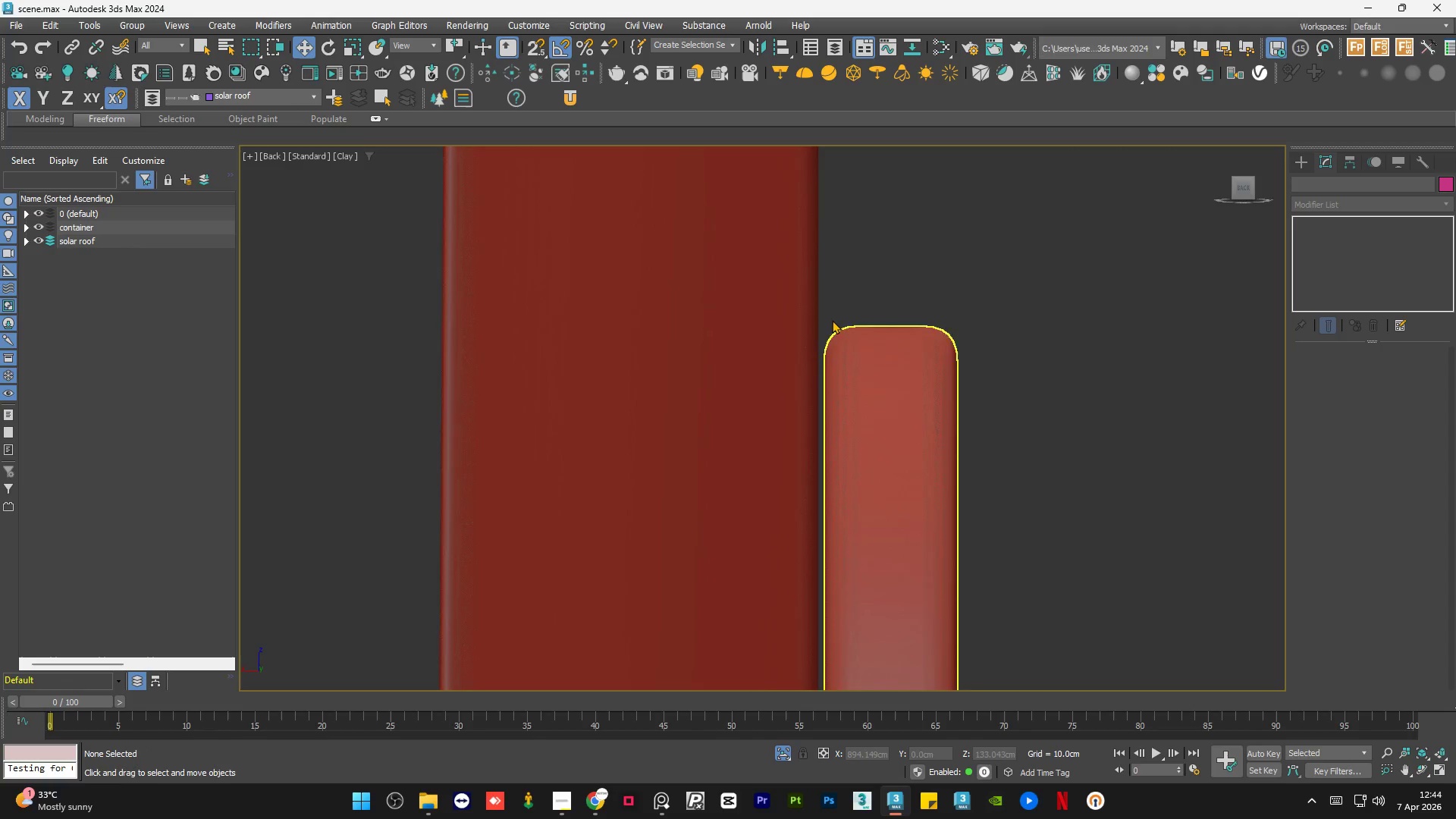 
scroll: coordinate [855, 331], scroll_direction: up, amount: 4.0
 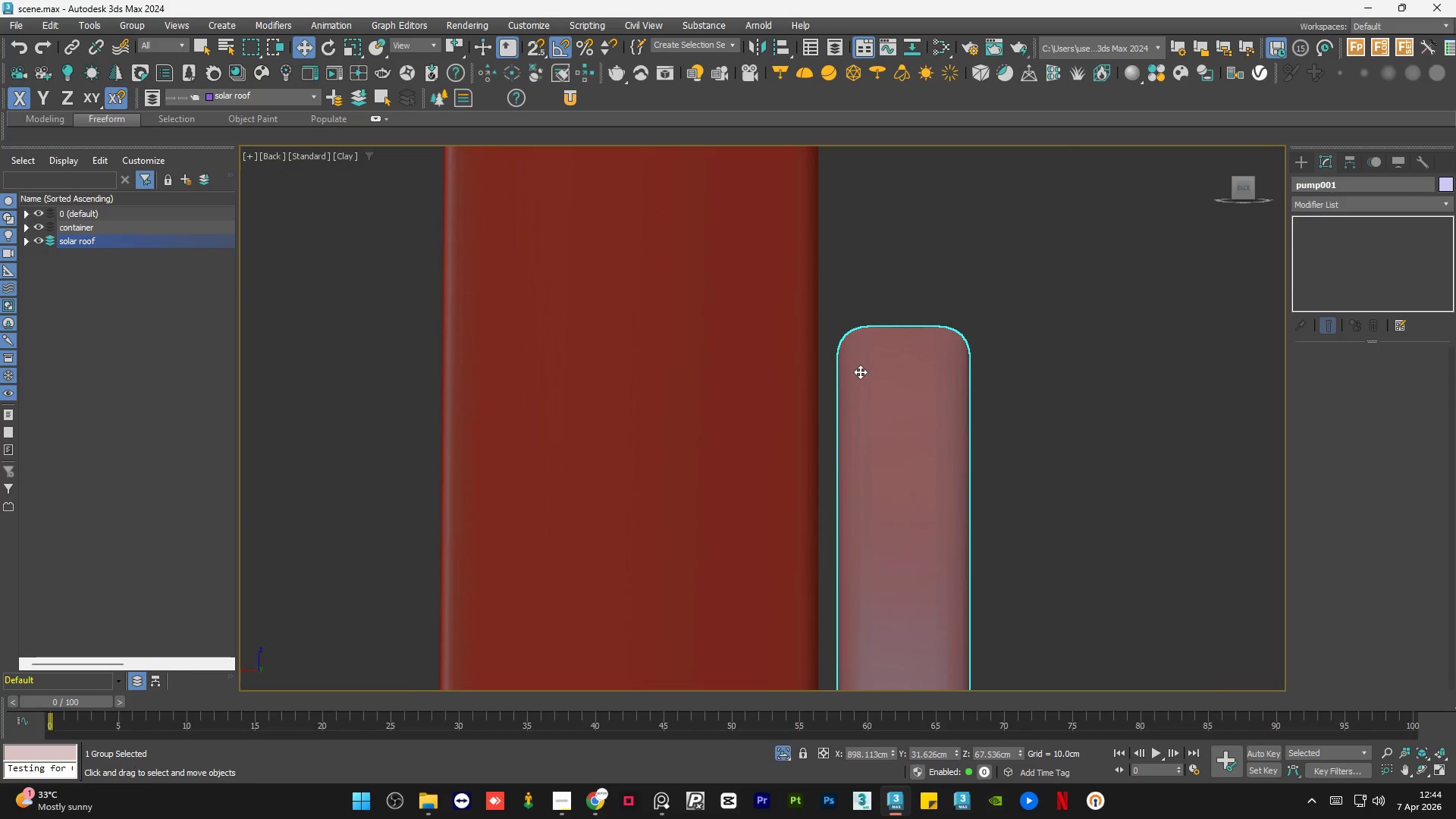 
scroll: coordinate [830, 318], scroll_direction: down, amount: 10.0
 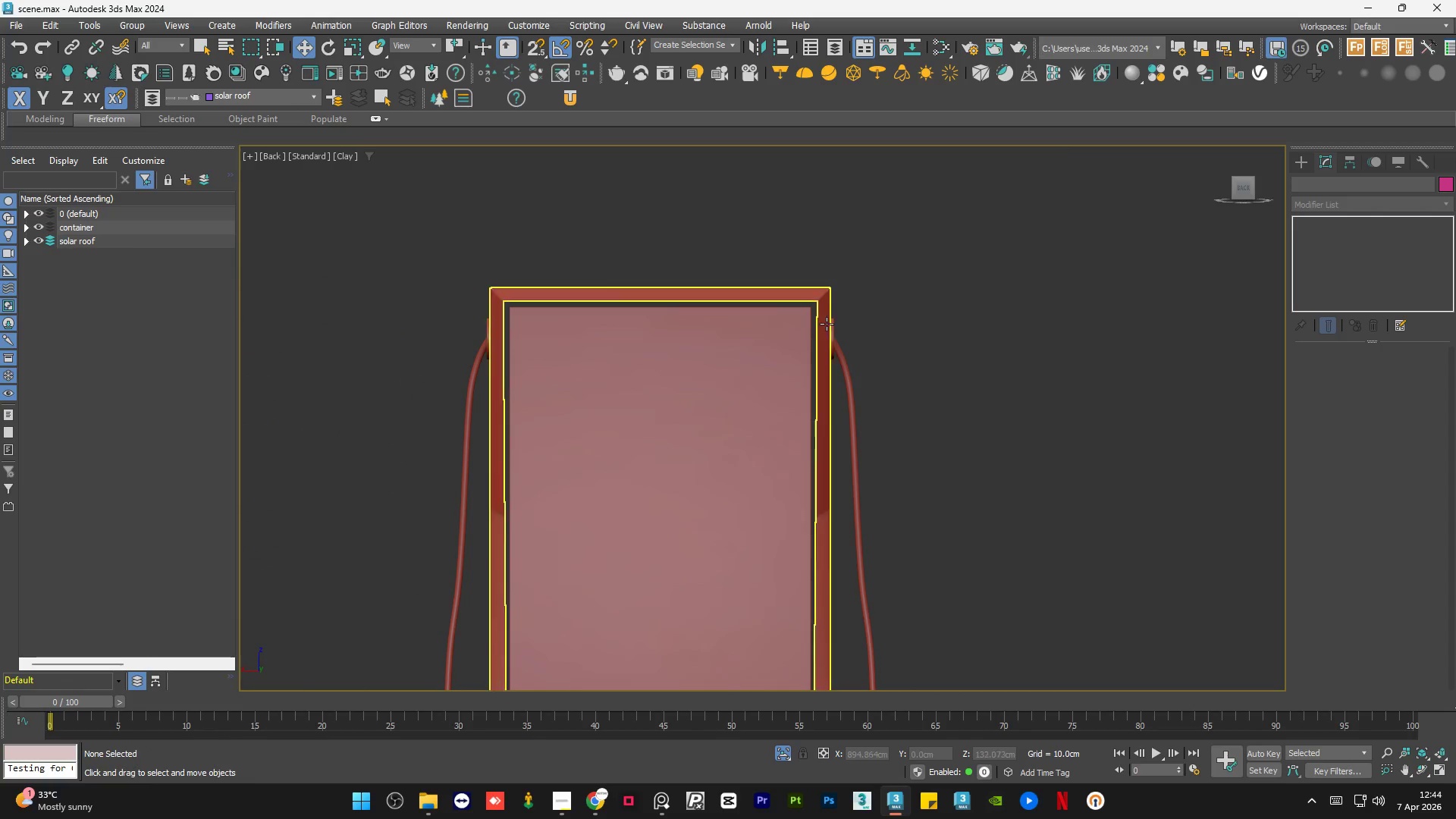 
scroll: coordinate [837, 374], scroll_direction: up, amount: 7.0
 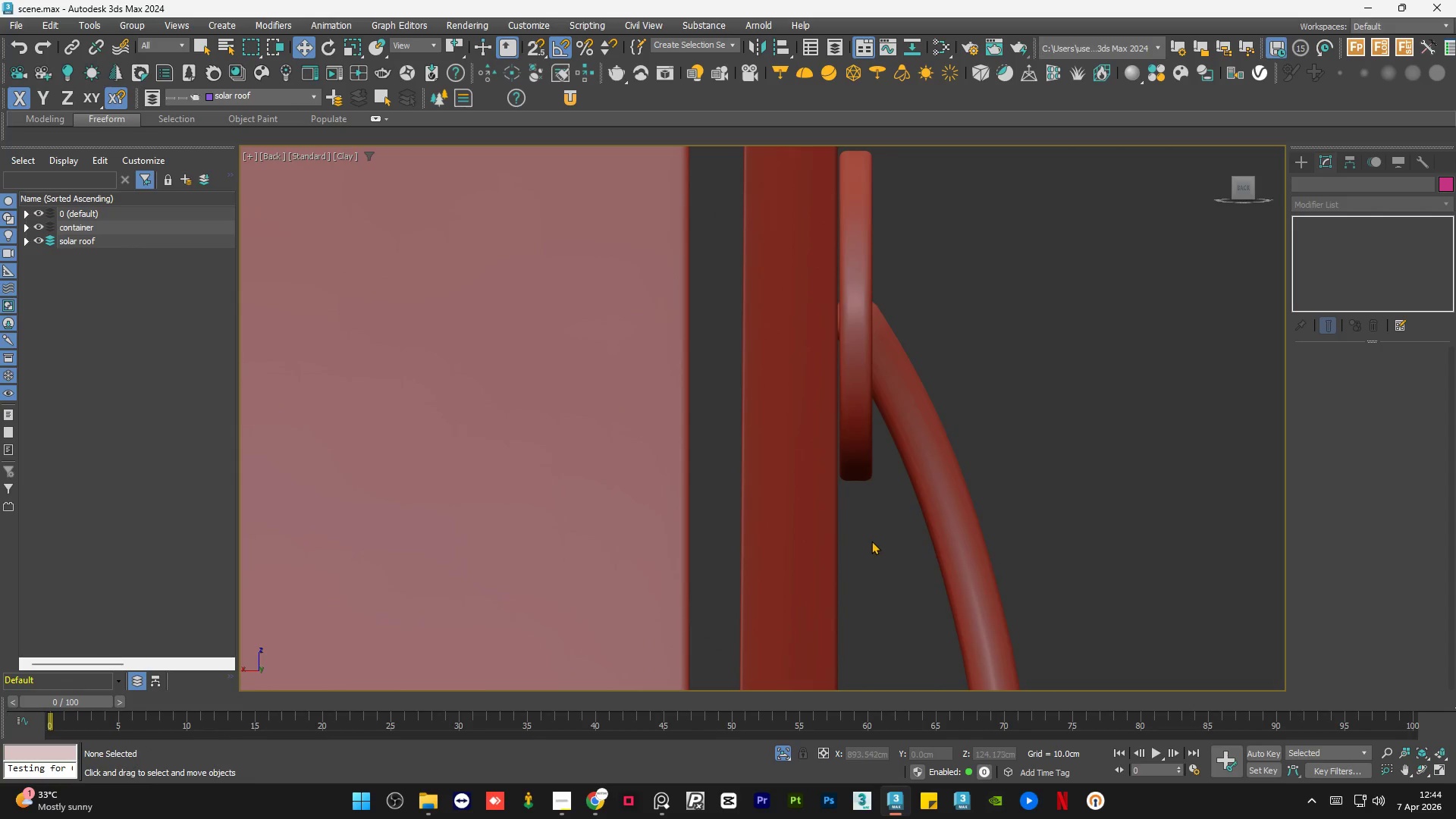 
left_click([871, 541])
 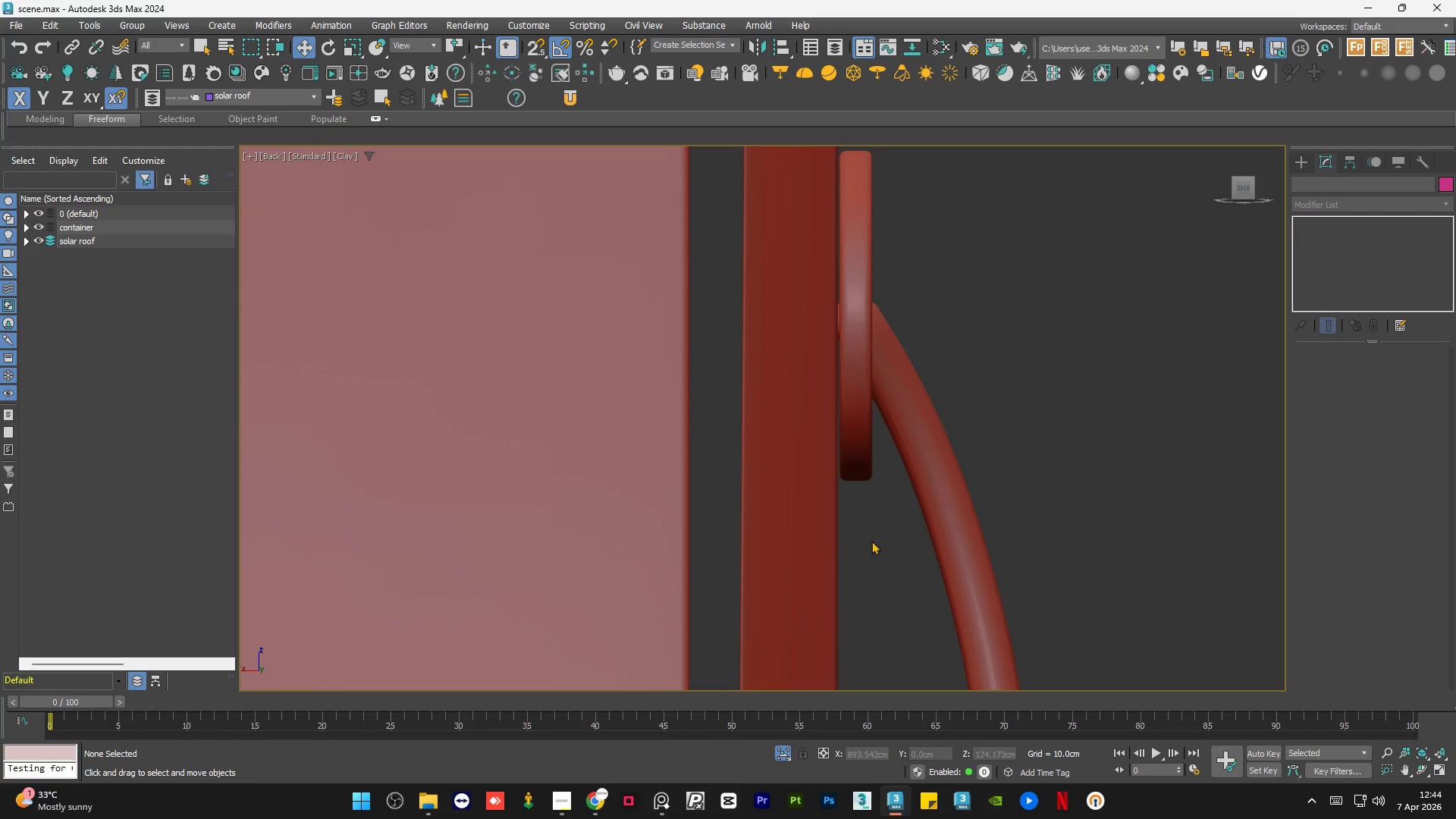 
key(Control+S)
 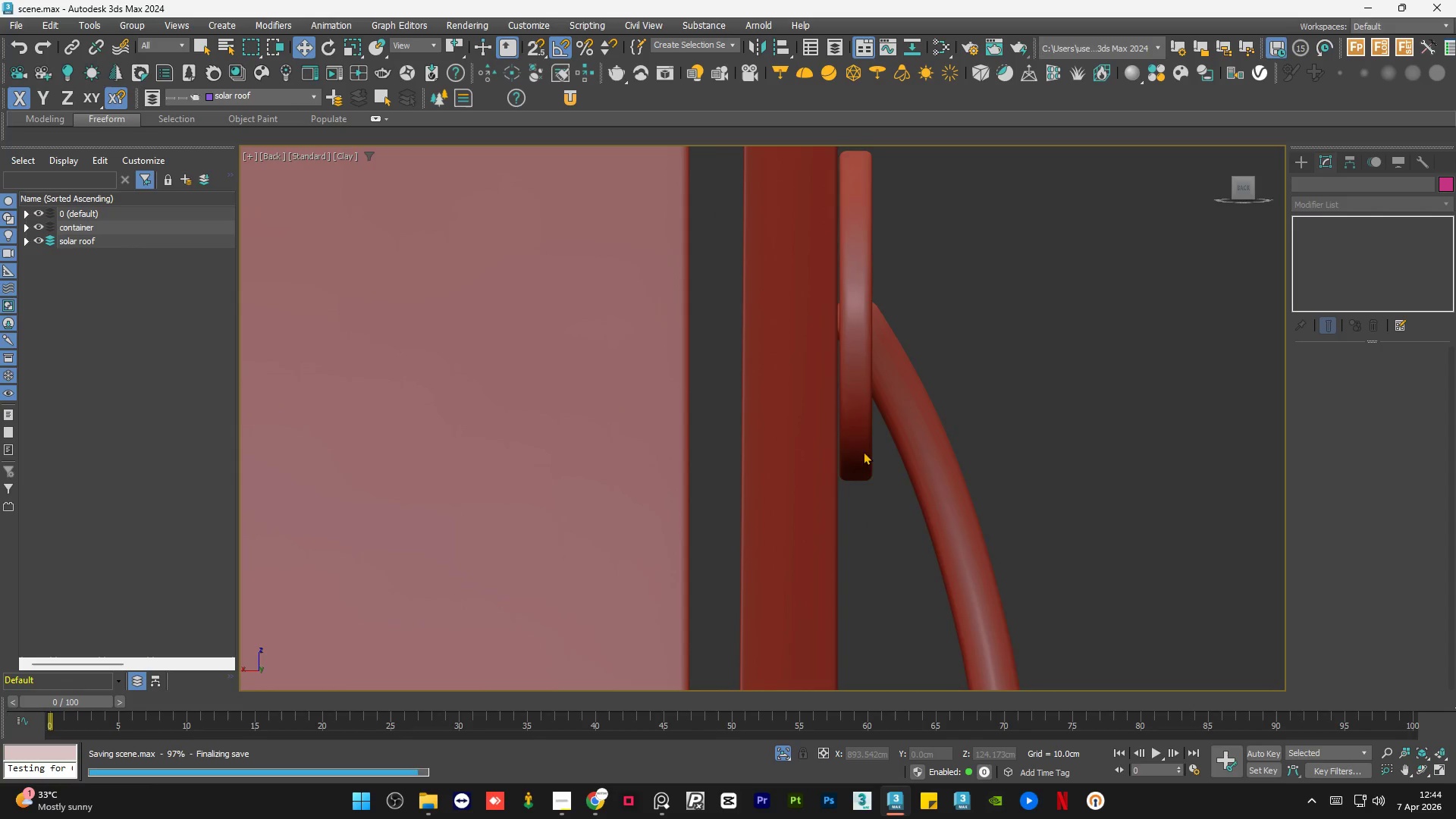 
left_click([863, 451])
 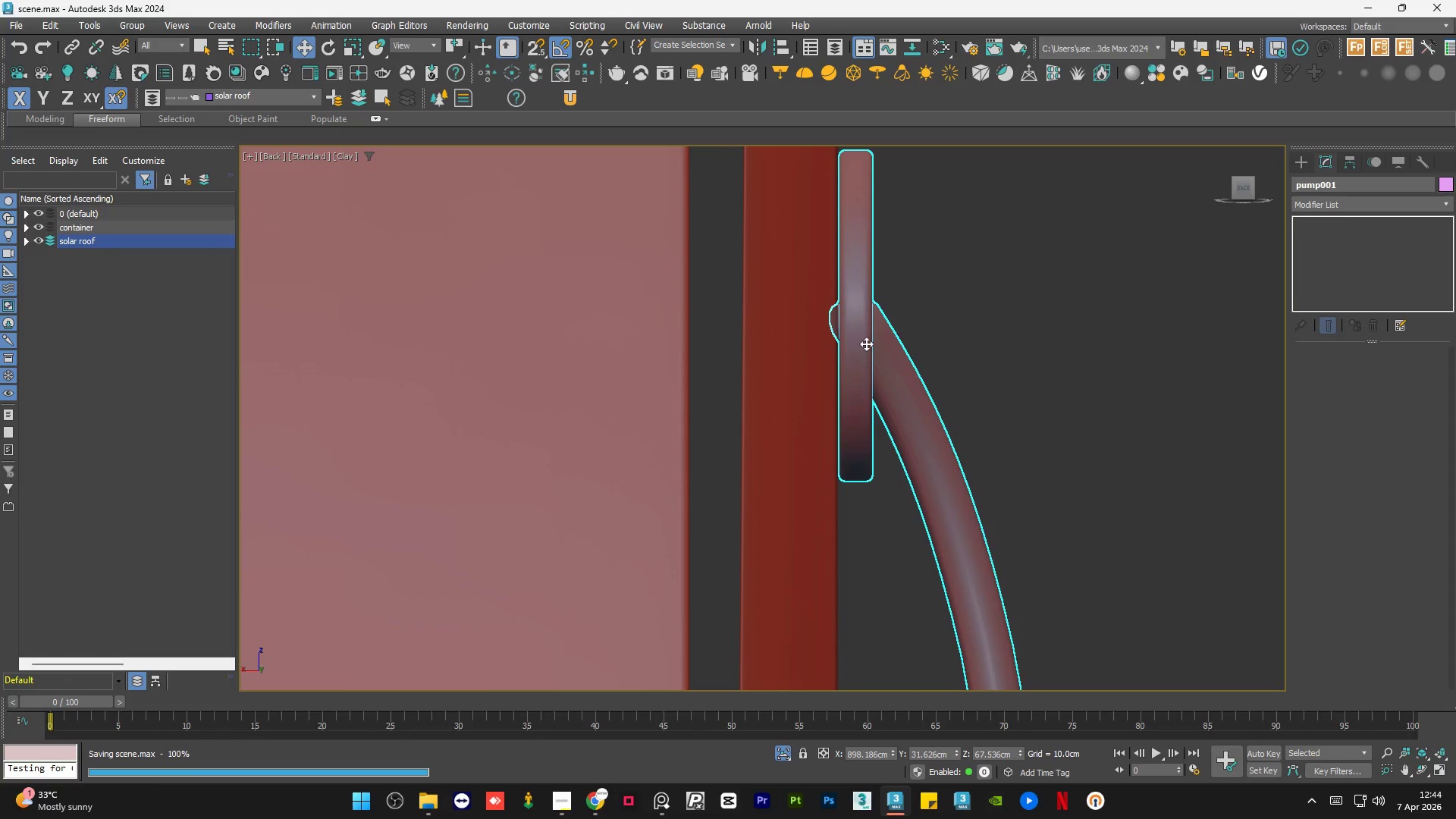 
scroll: coordinate [865, 343], scroll_direction: up, amount: 2.0
 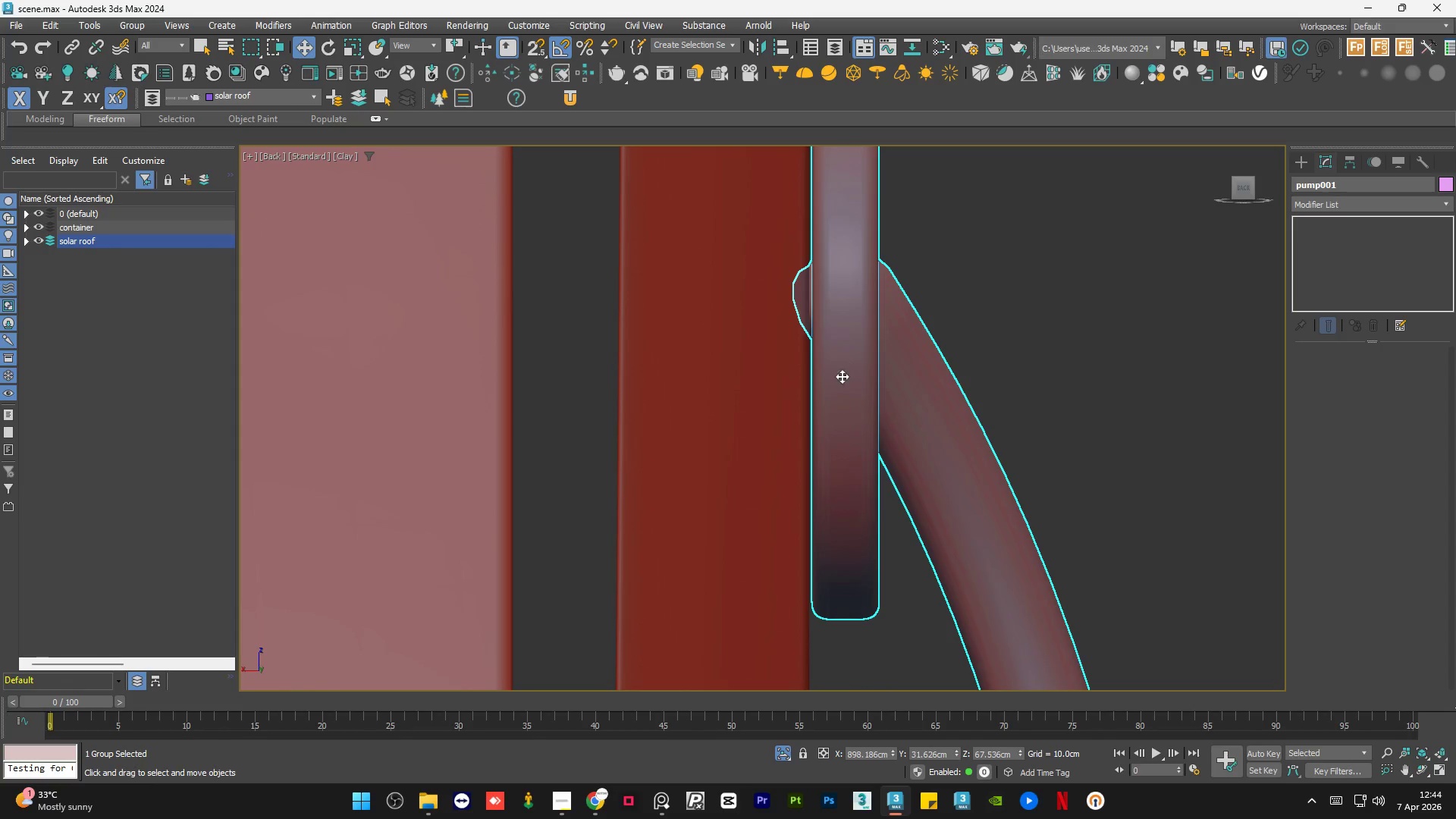 
left_click_drag(start_coordinate=[830, 592], to_coordinate=[820, 592])
 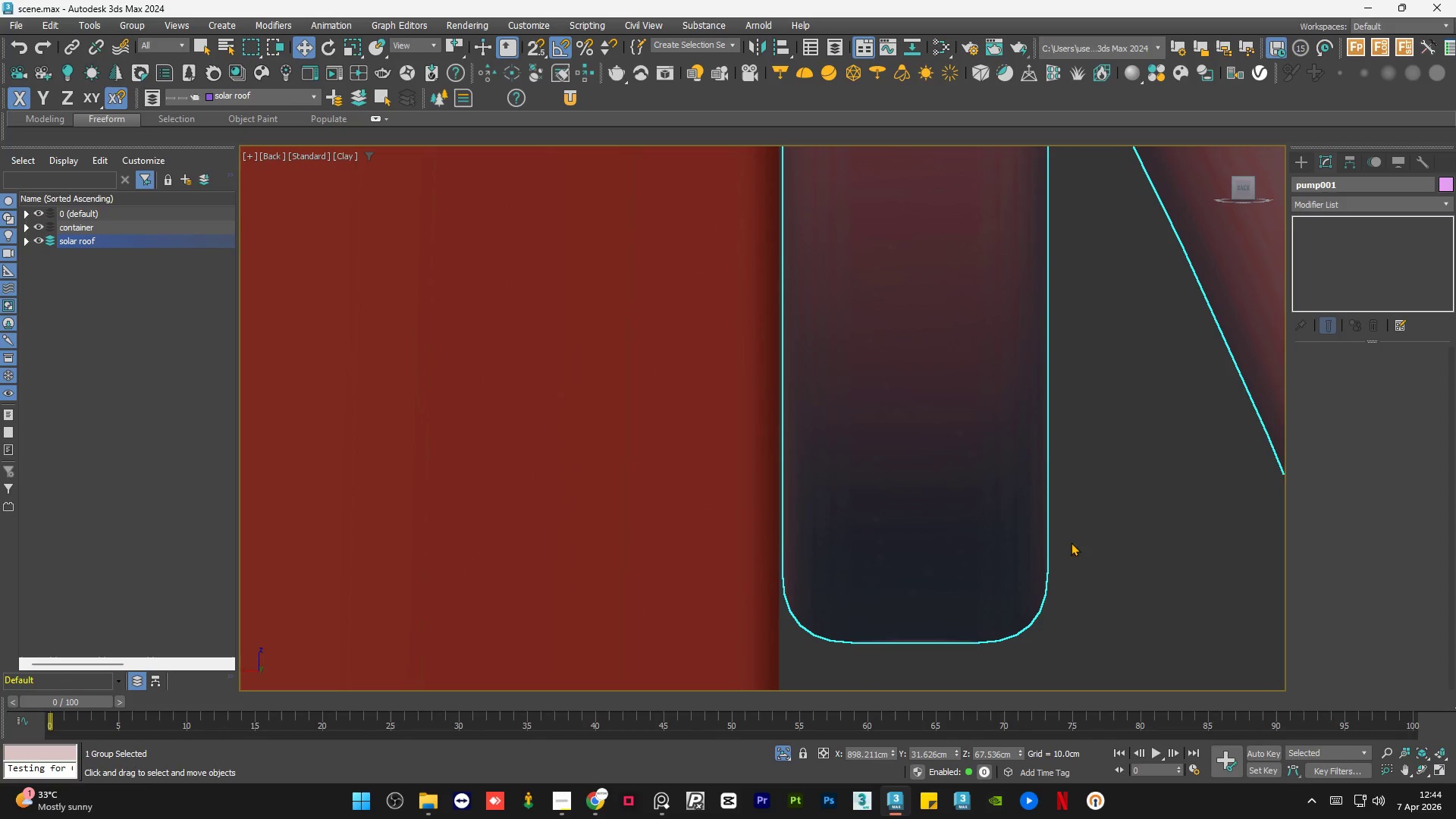 
scroll: coordinate [819, 610], scroll_direction: up, amount: 4.0
 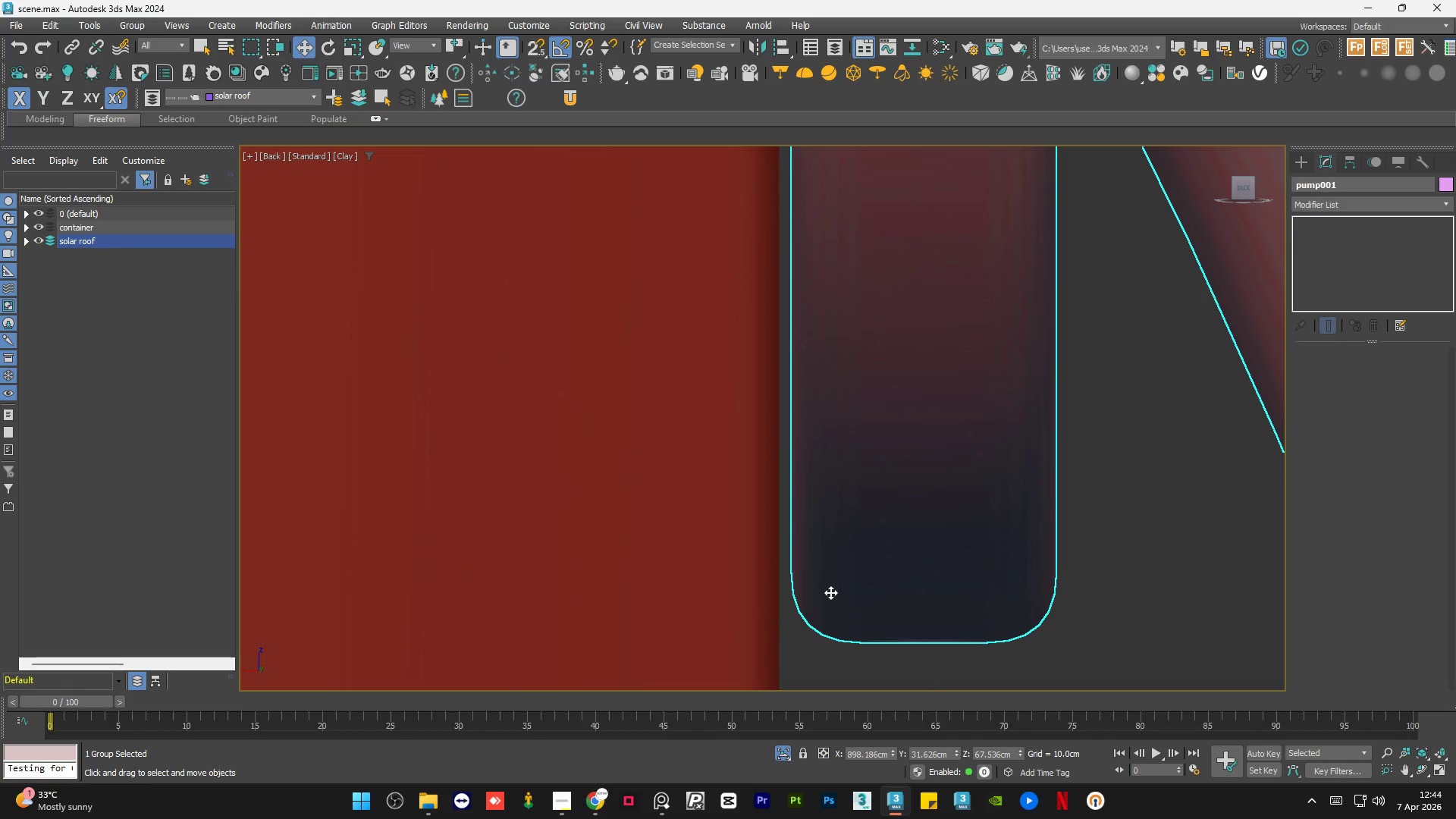 
left_click([1083, 541])
 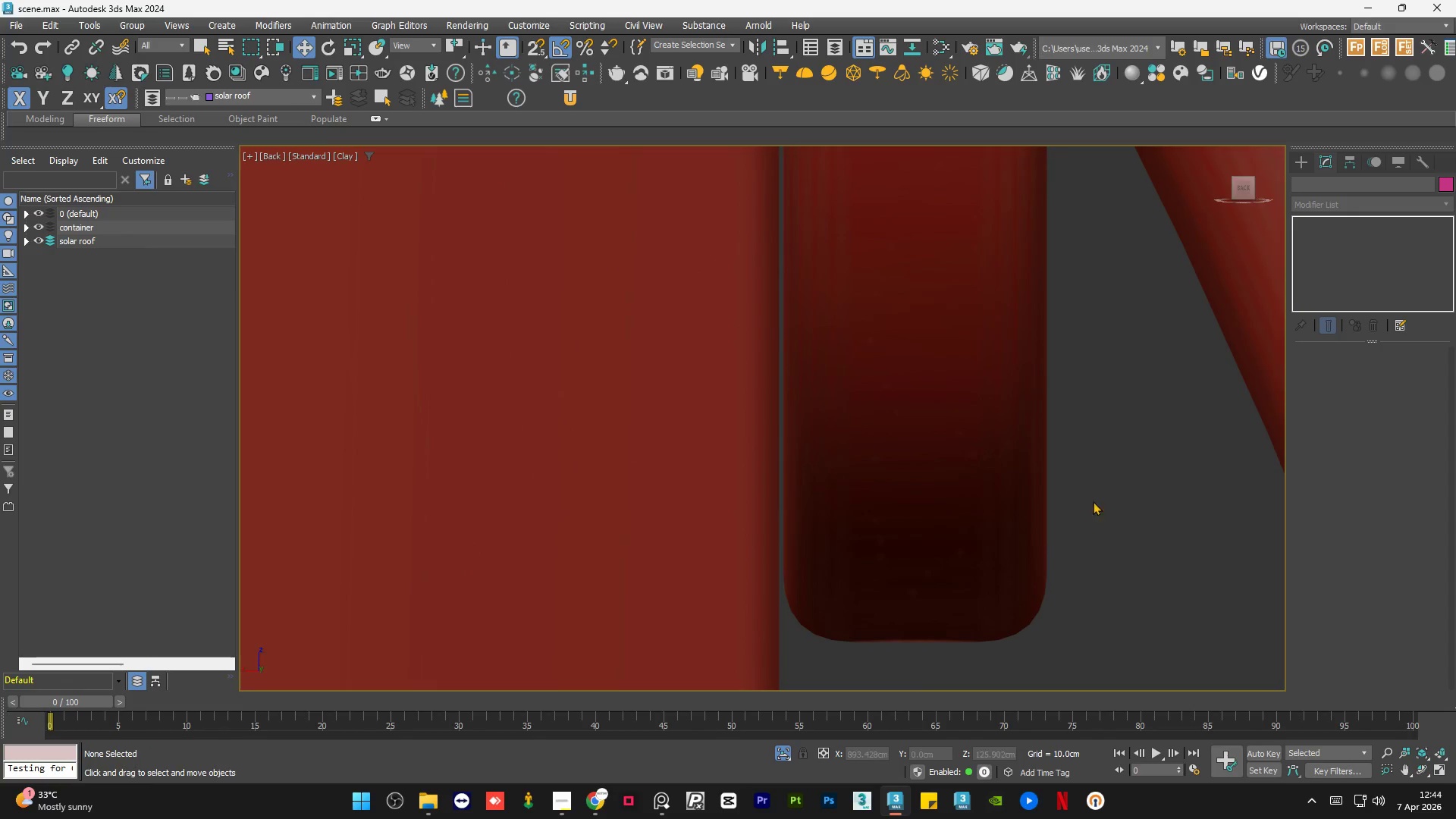 
scroll: coordinate [1138, 479], scroll_direction: down, amount: 12.0
 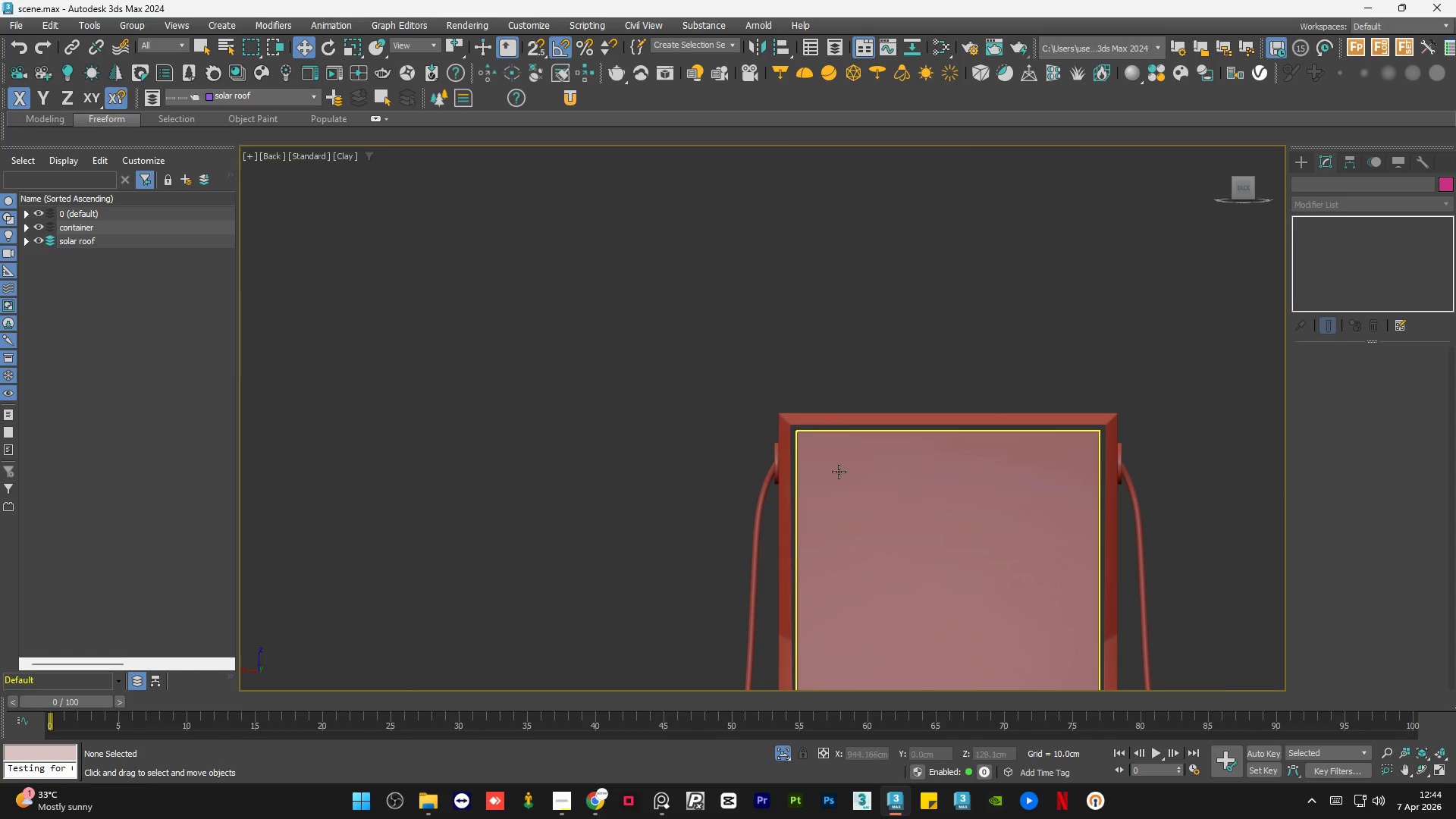 
left_click([827, 517])
 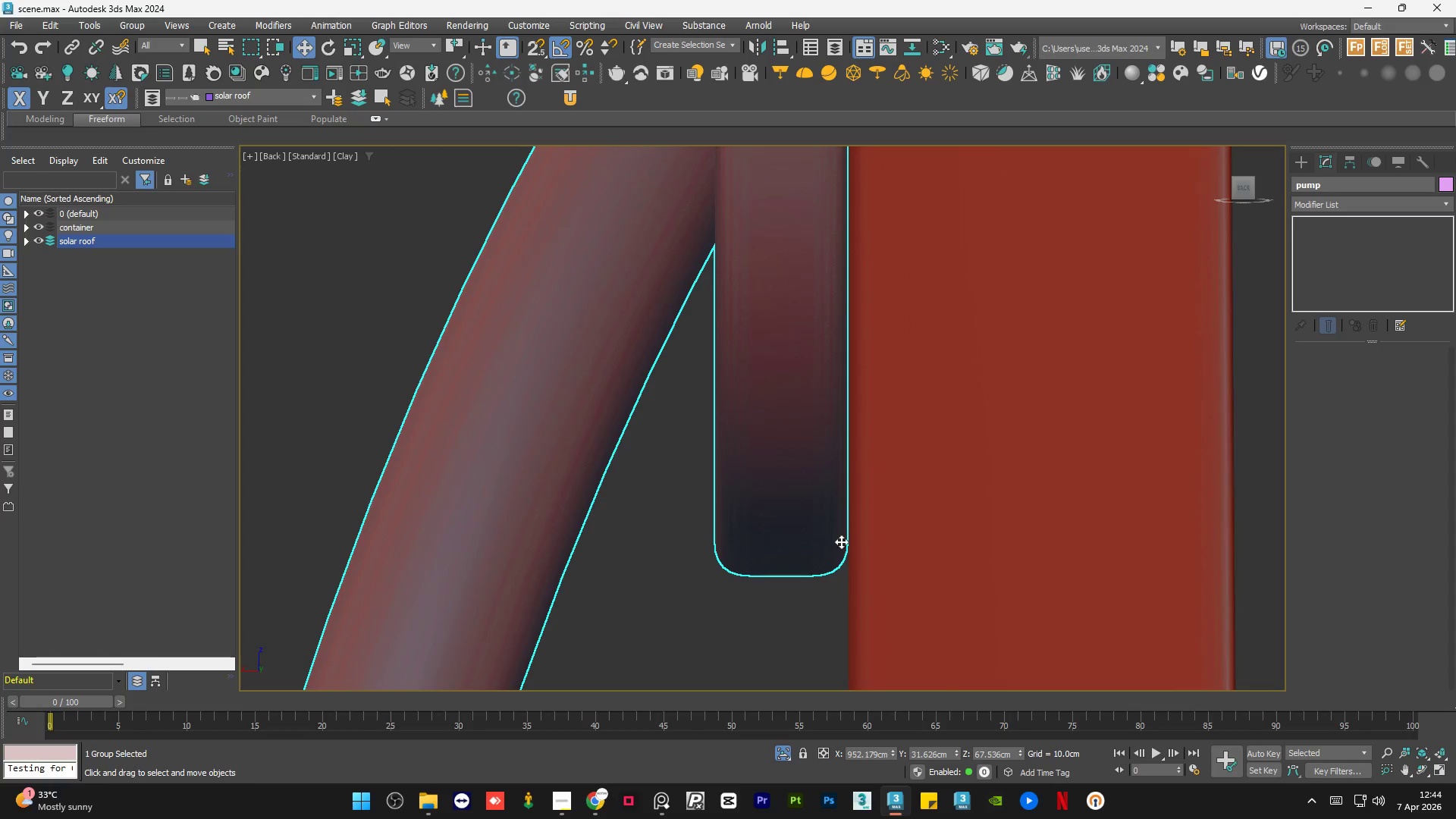 
scroll: coordinate [845, 543], scroll_direction: up, amount: 15.0
 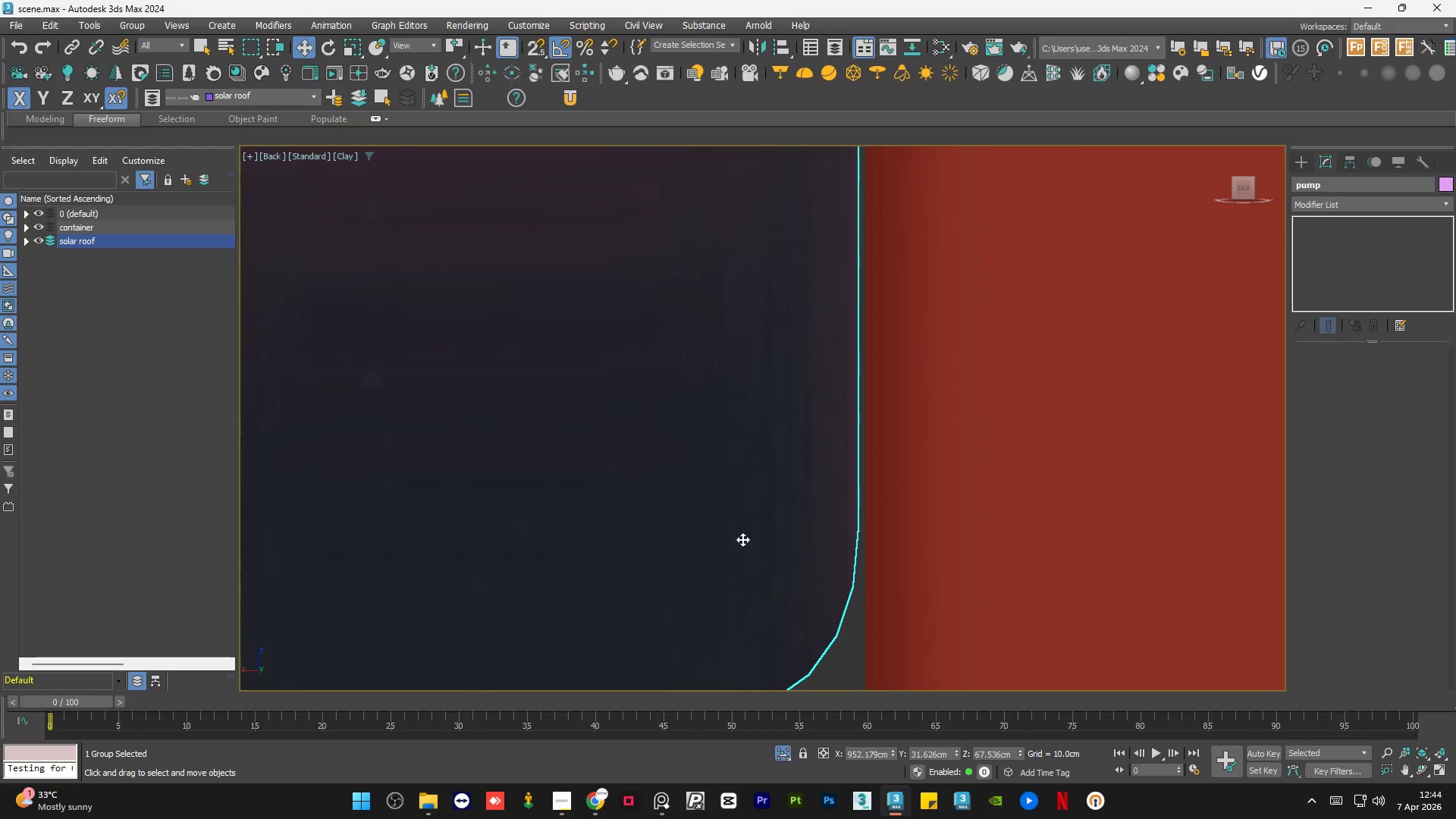 
left_click([682, 596])
 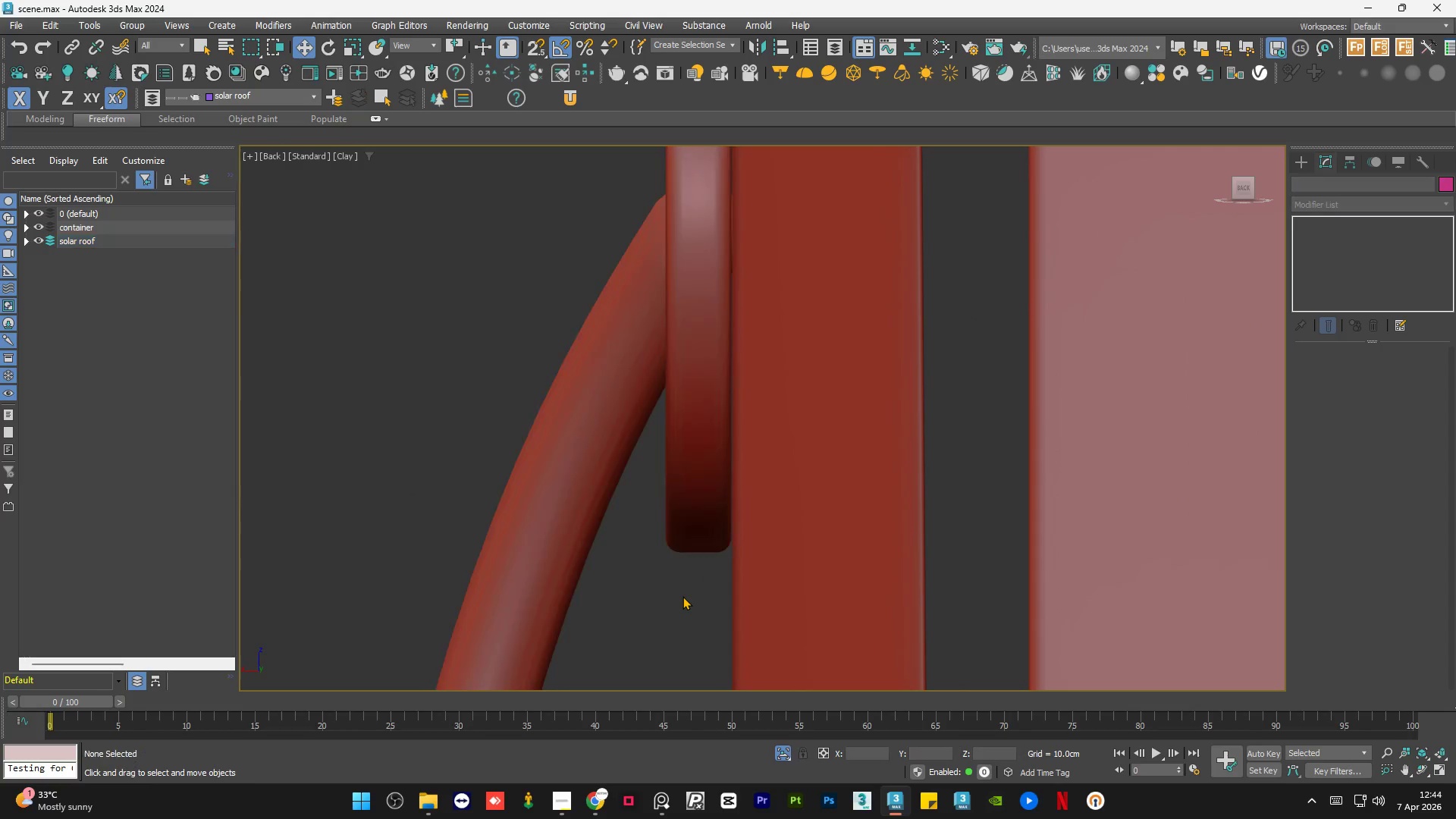 
scroll: coordinate [720, 535], scroll_direction: down, amount: 8.0
 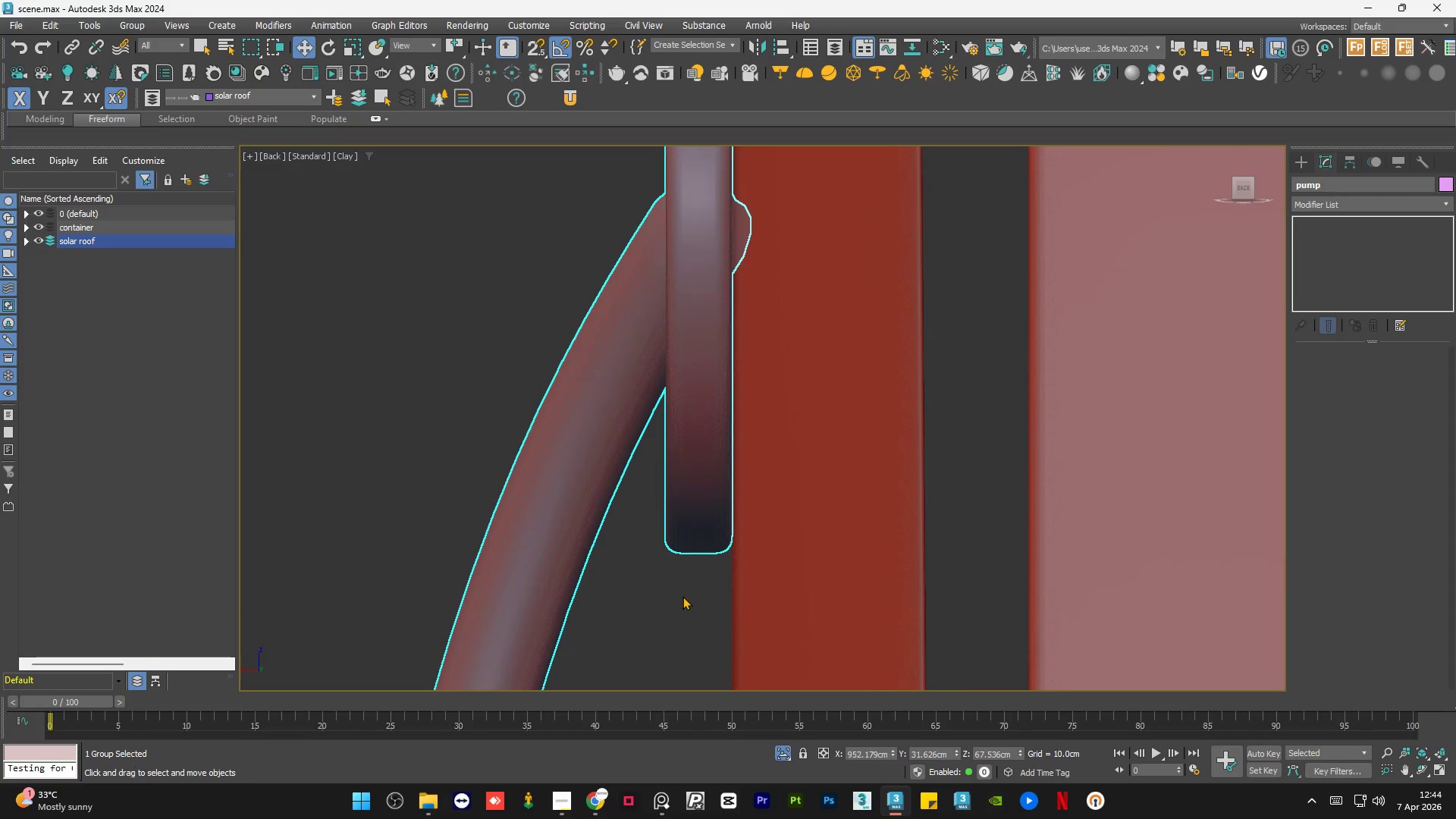 
key(Control+S)
 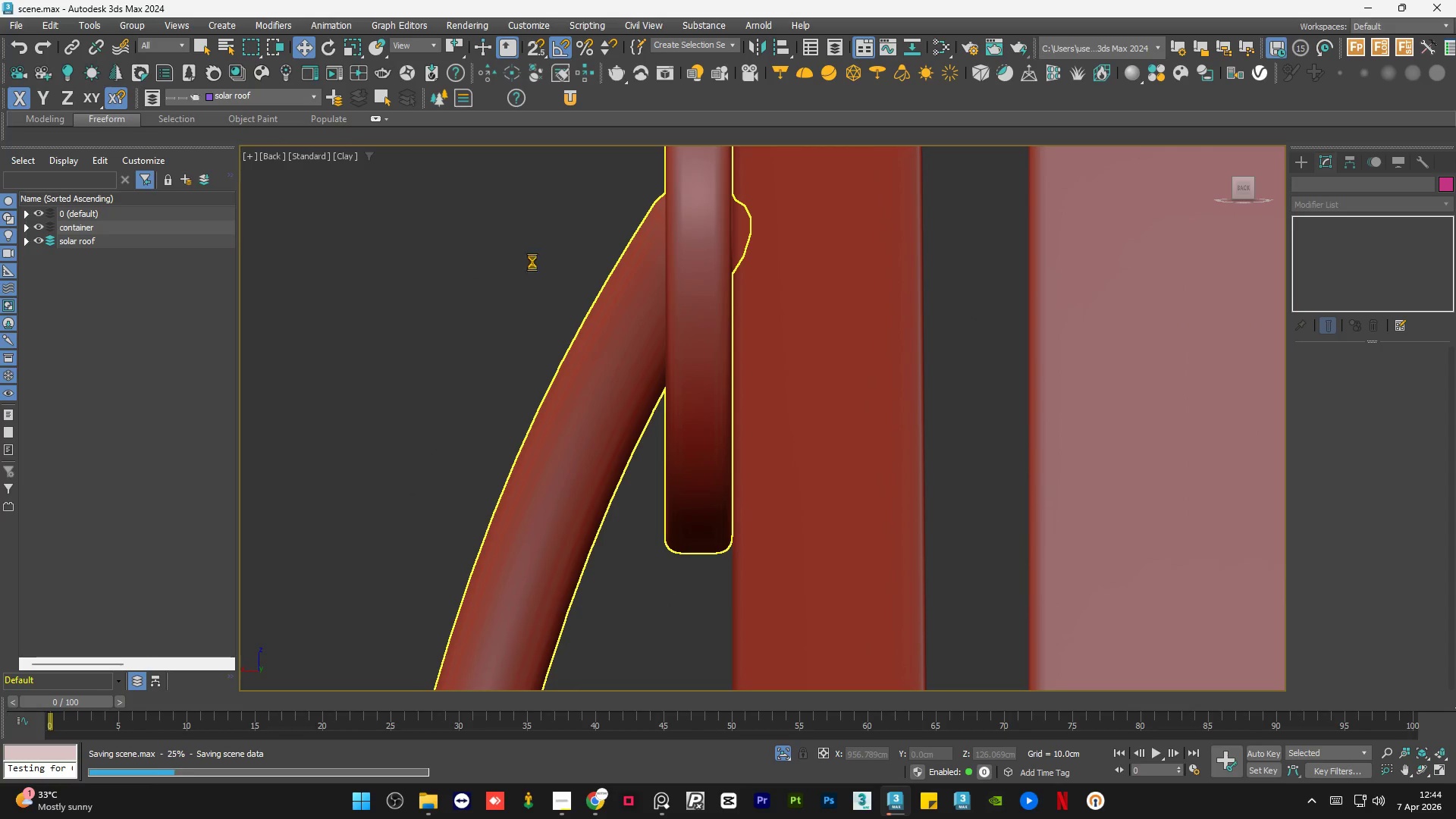 
scroll: coordinate [604, 291], scroll_direction: down, amount: 13.0
 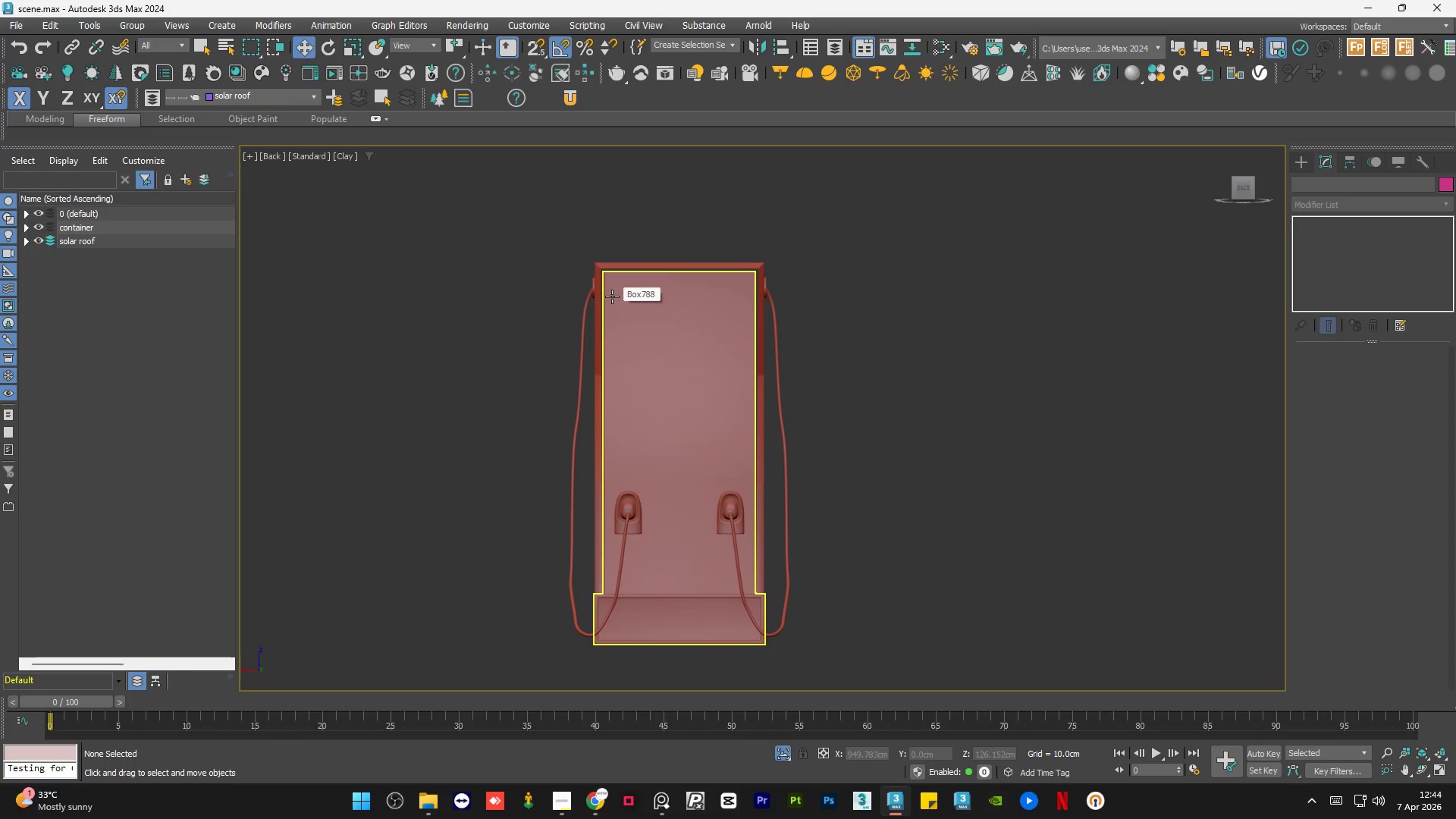 
left_click([1049, 397])
 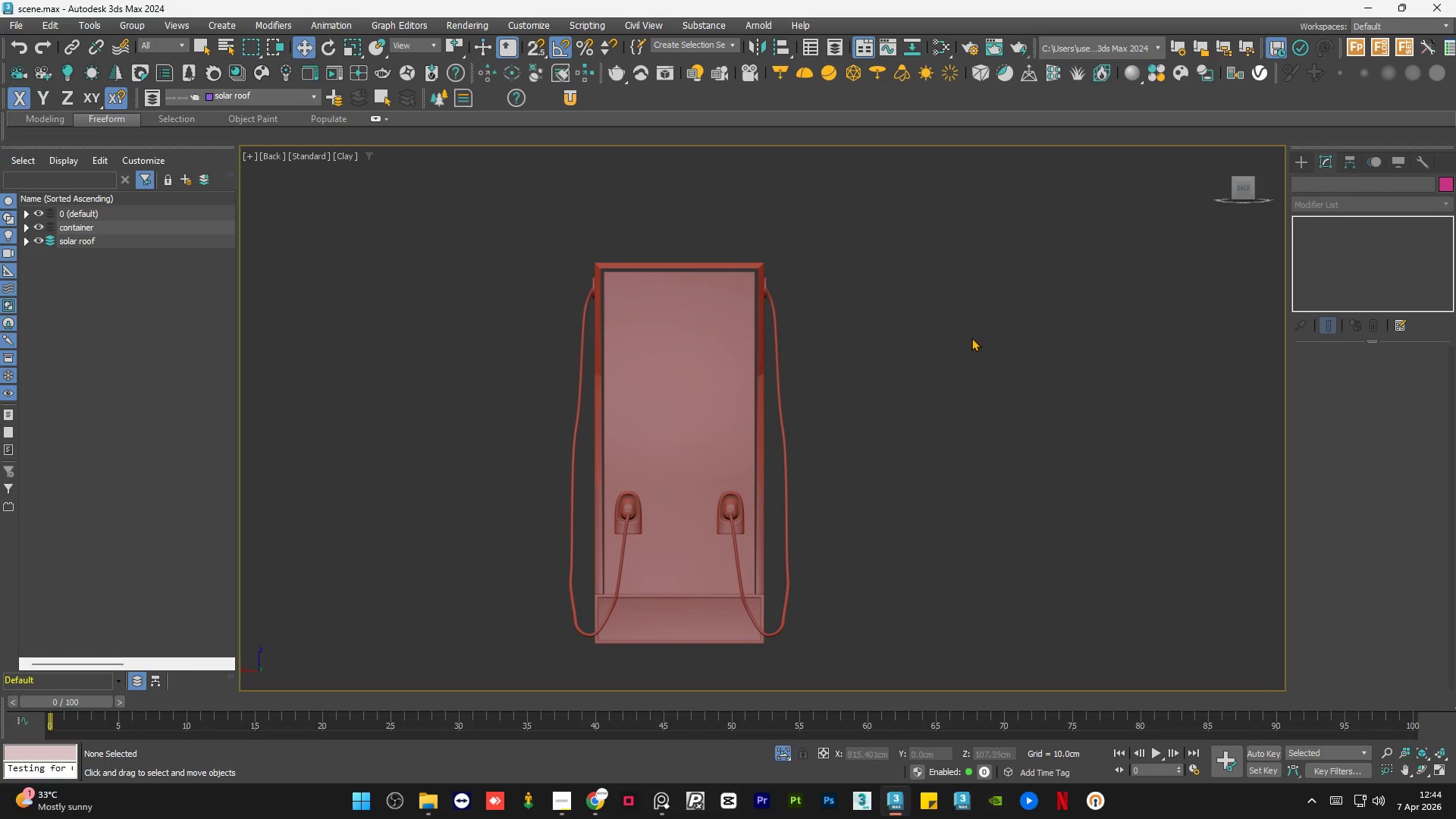 
key(Control+S)
 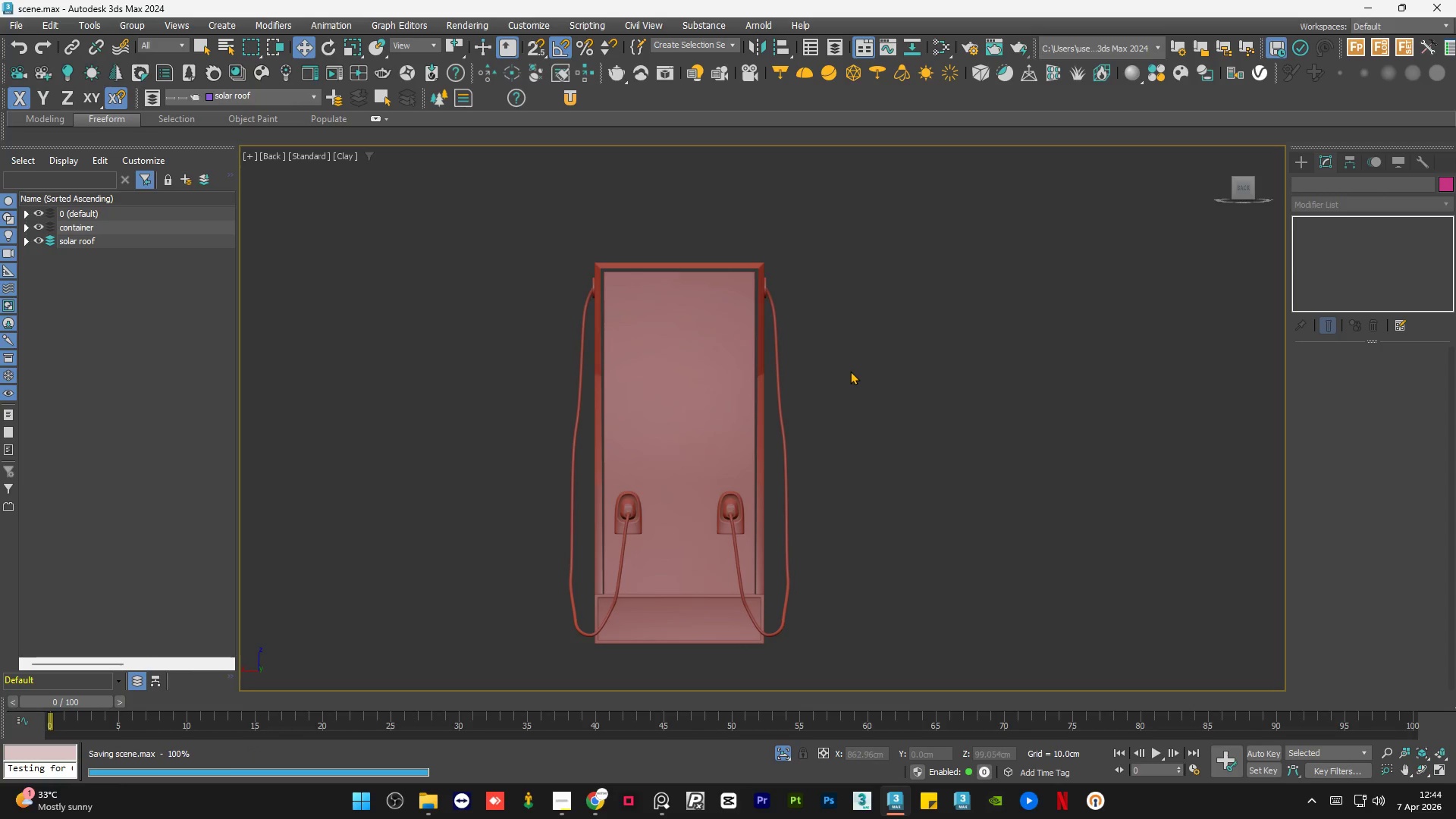 
hold_key(key=AltLeft, duration=0.94)
 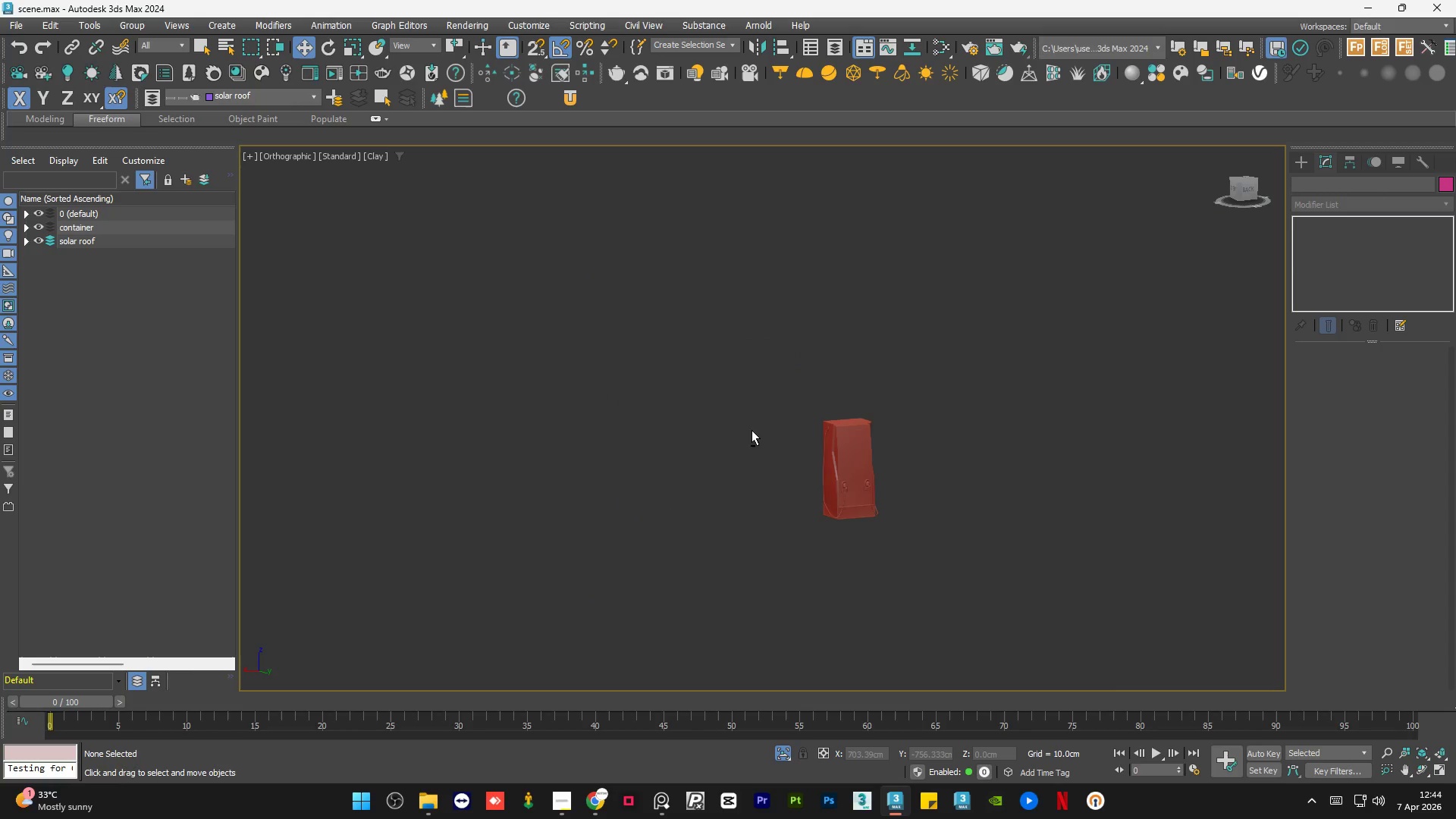 
scroll: coordinate [849, 372], scroll_direction: down, amount: 2.0
 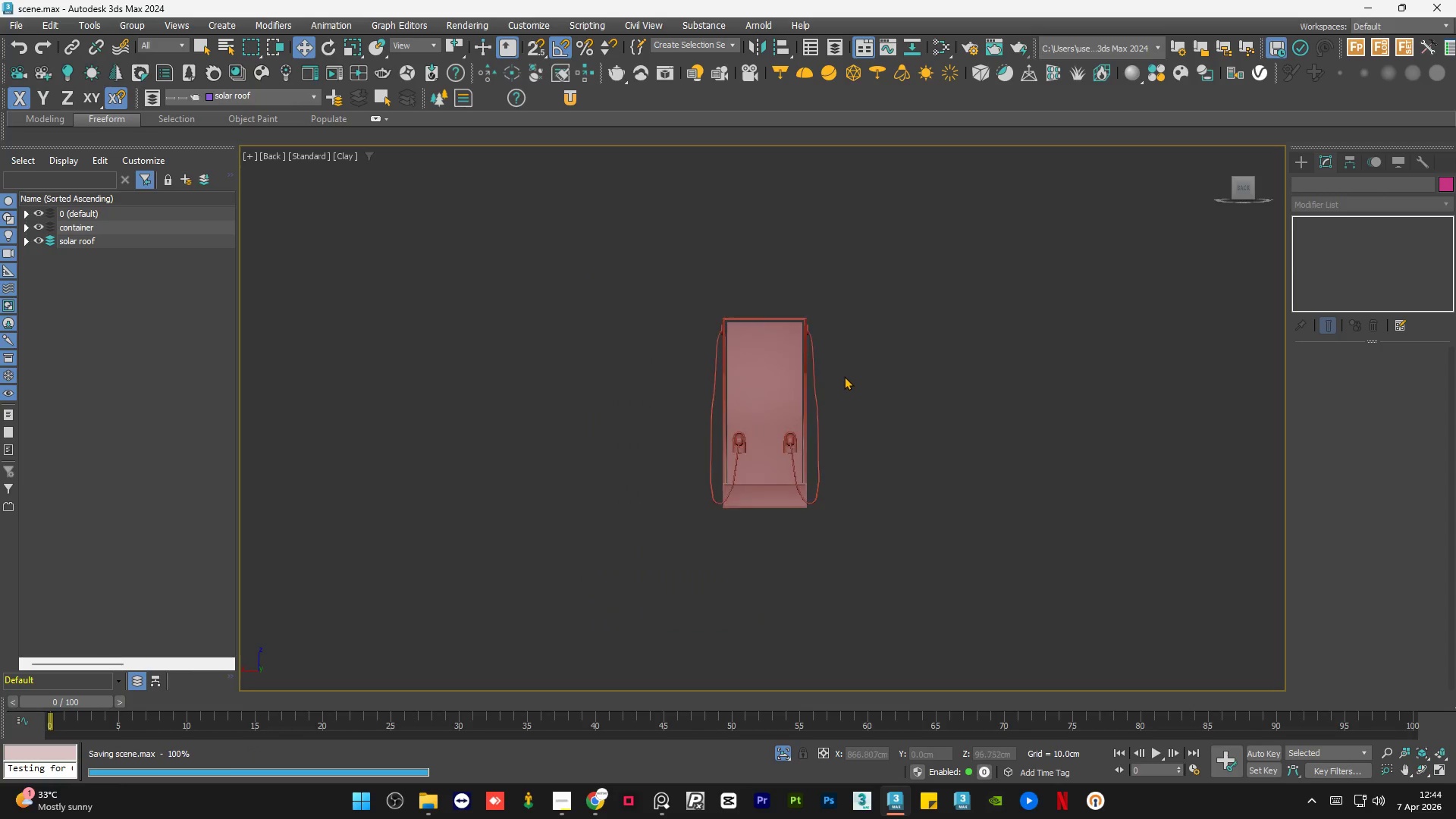 
hold_key(key=AltLeft, duration=0.33)
 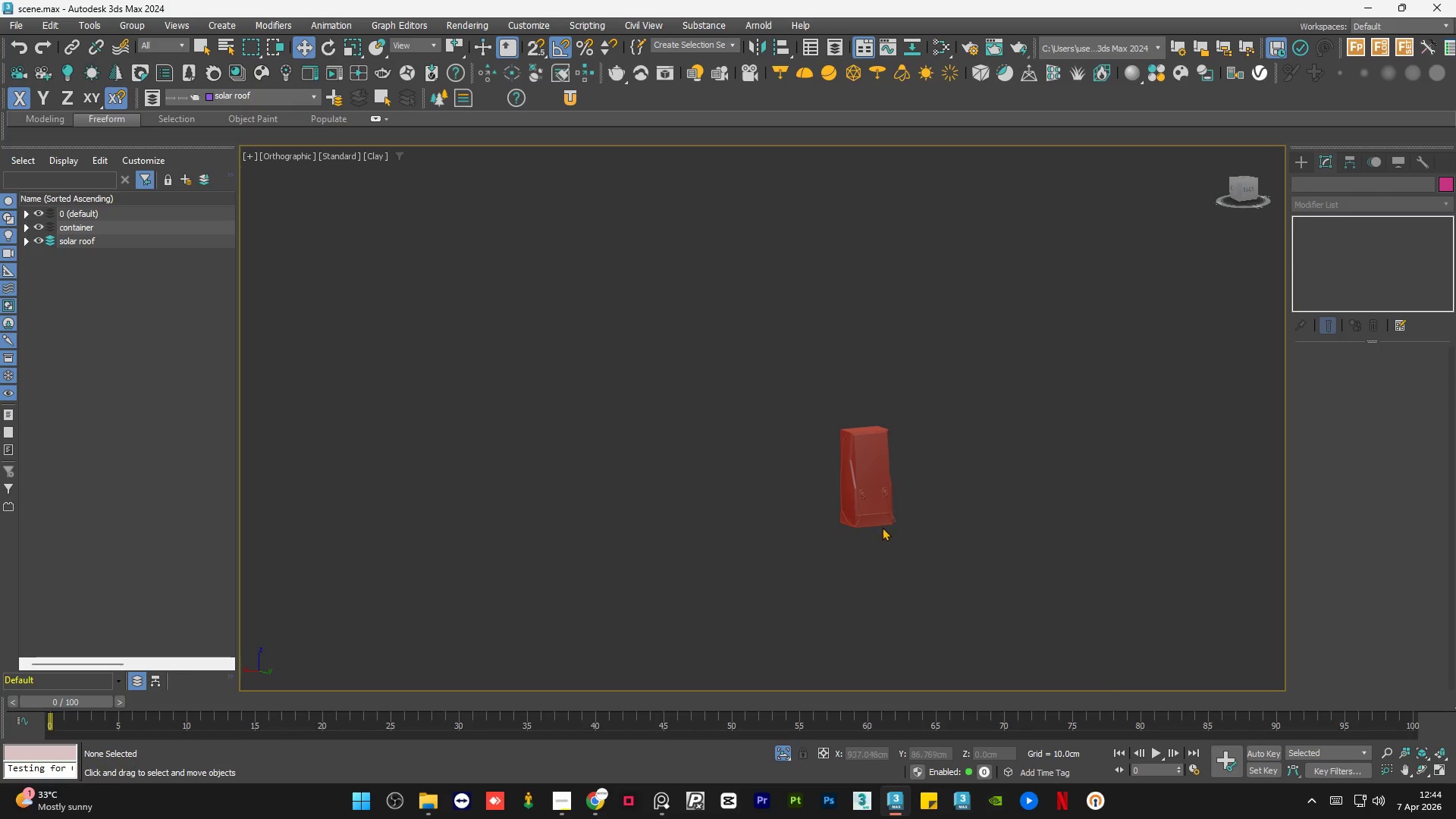 
scroll: coordinate [736, 383], scroll_direction: down, amount: 2.0
 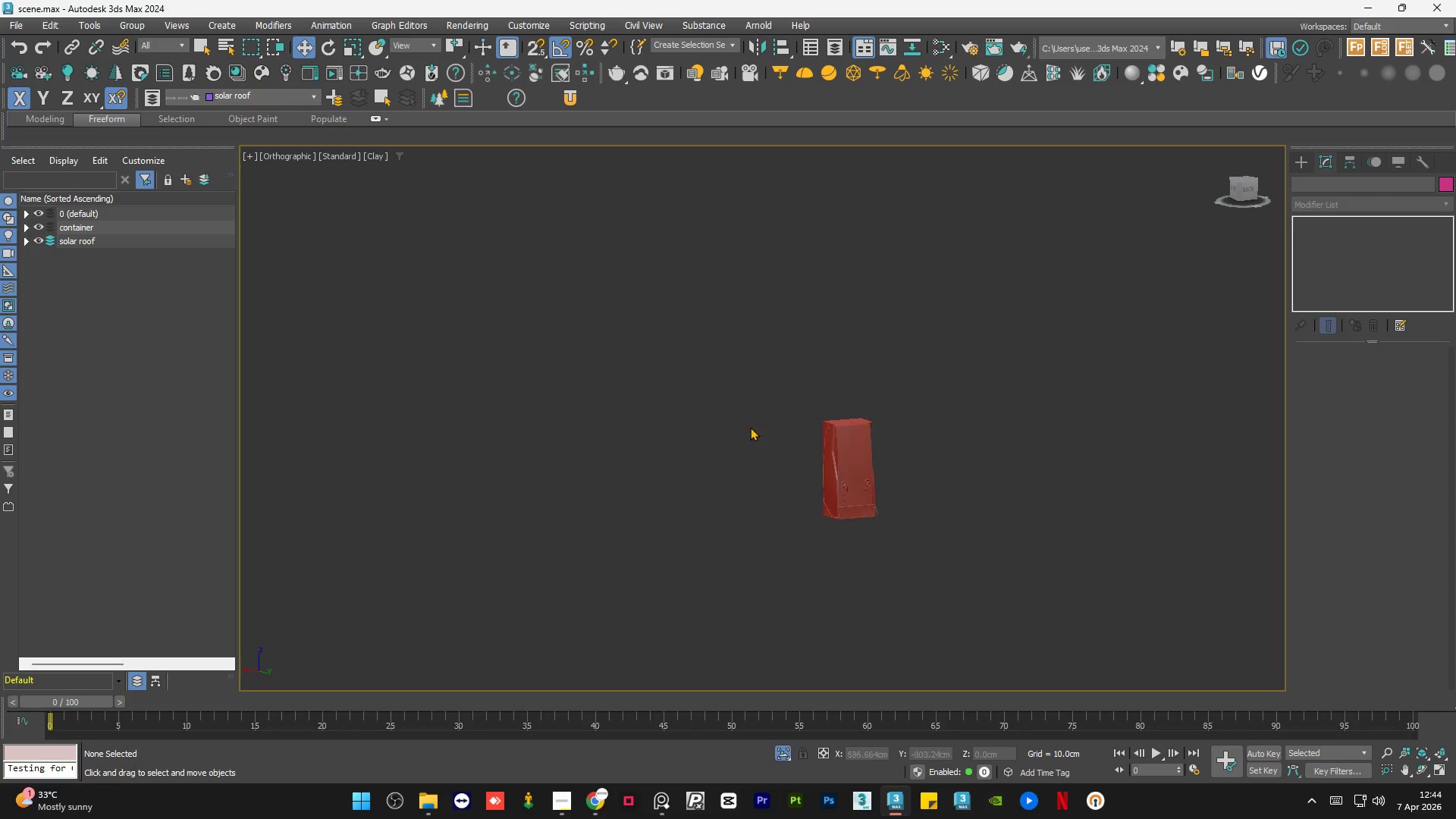 
scroll: coordinate [966, 474], scroll_direction: up, amount: 9.0
 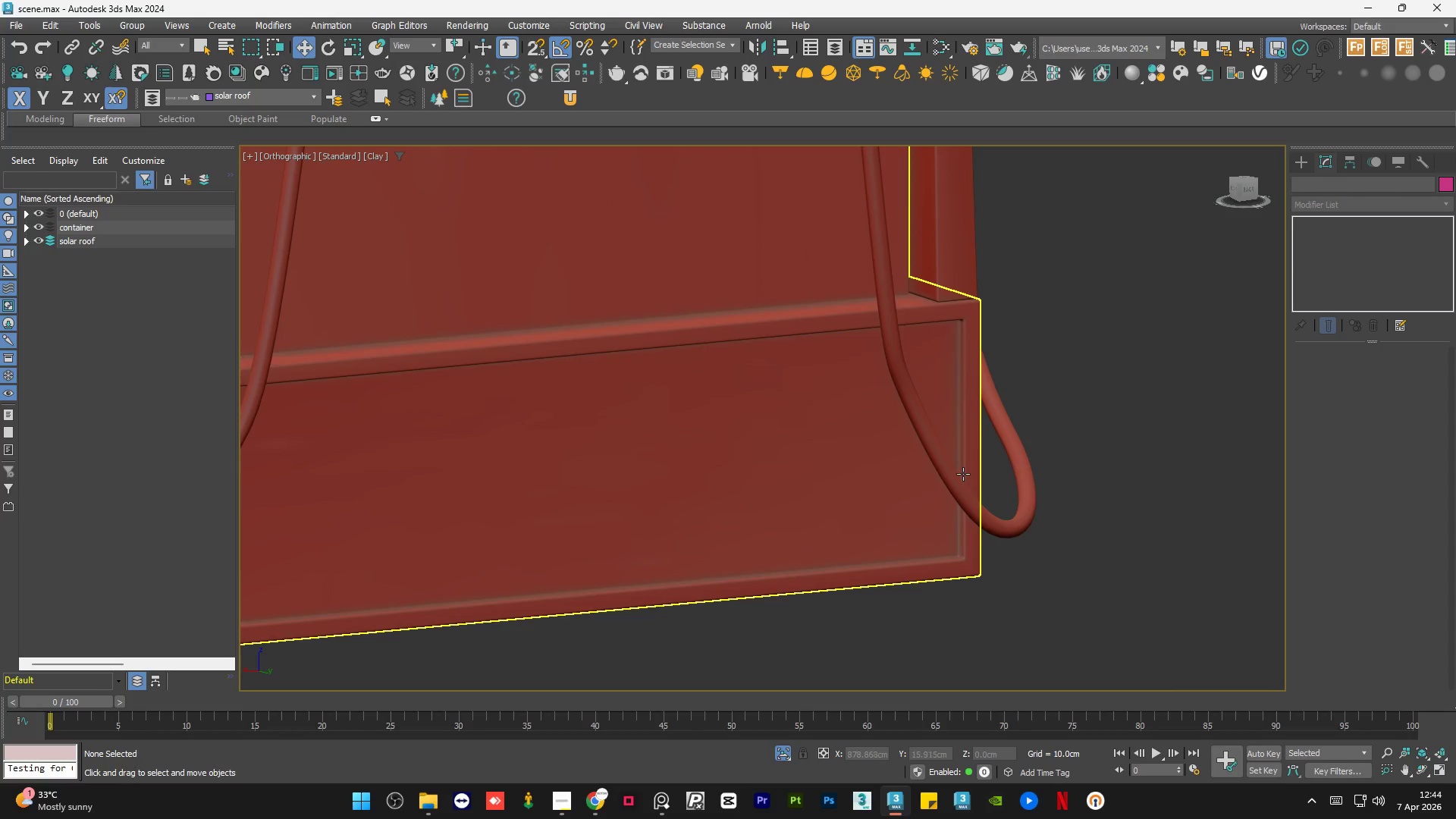 
scroll: coordinate [798, 554], scroll_direction: down, amount: 5.0
 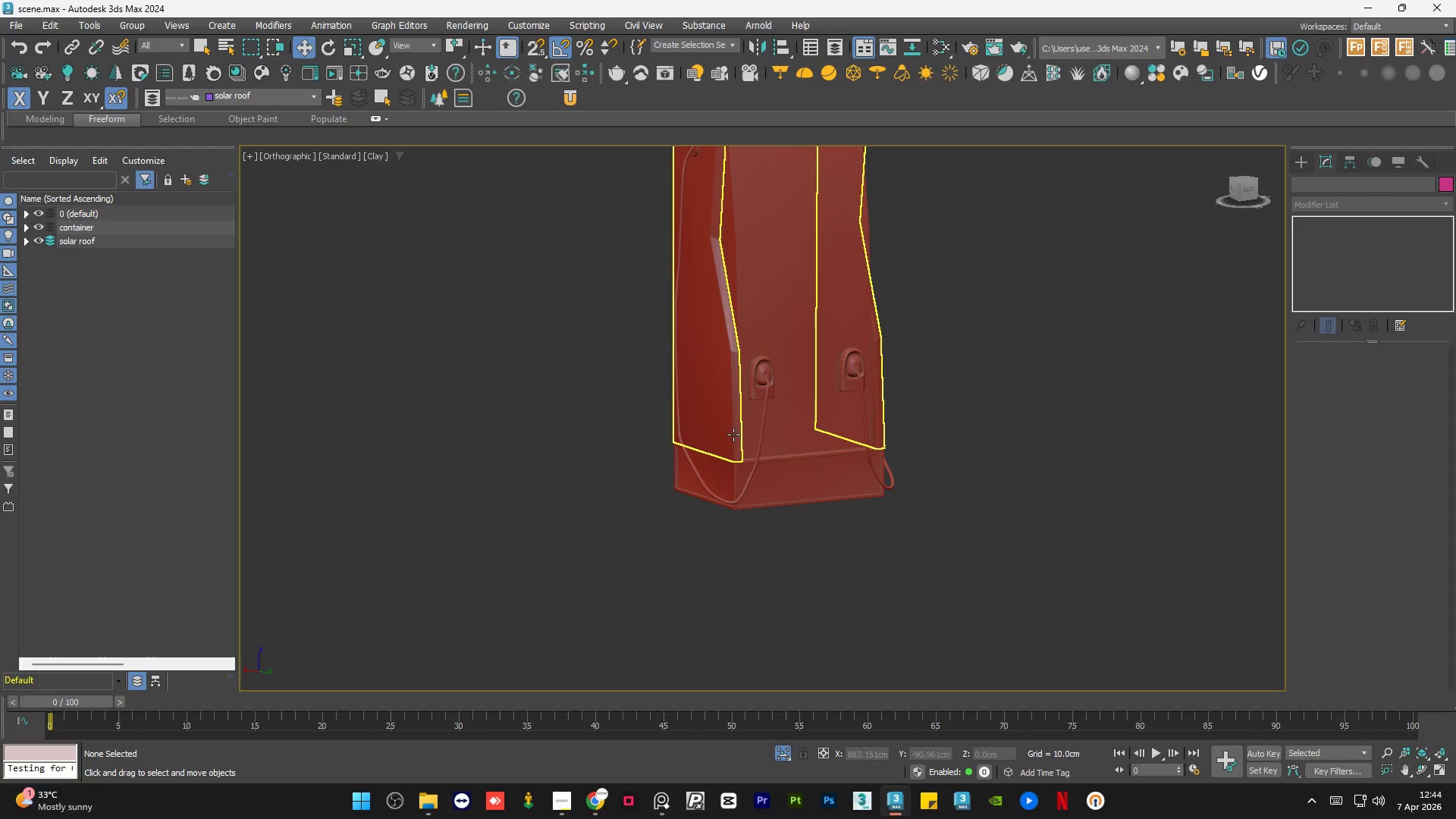 
scroll: coordinate [739, 437], scroll_direction: up, amount: 5.0
 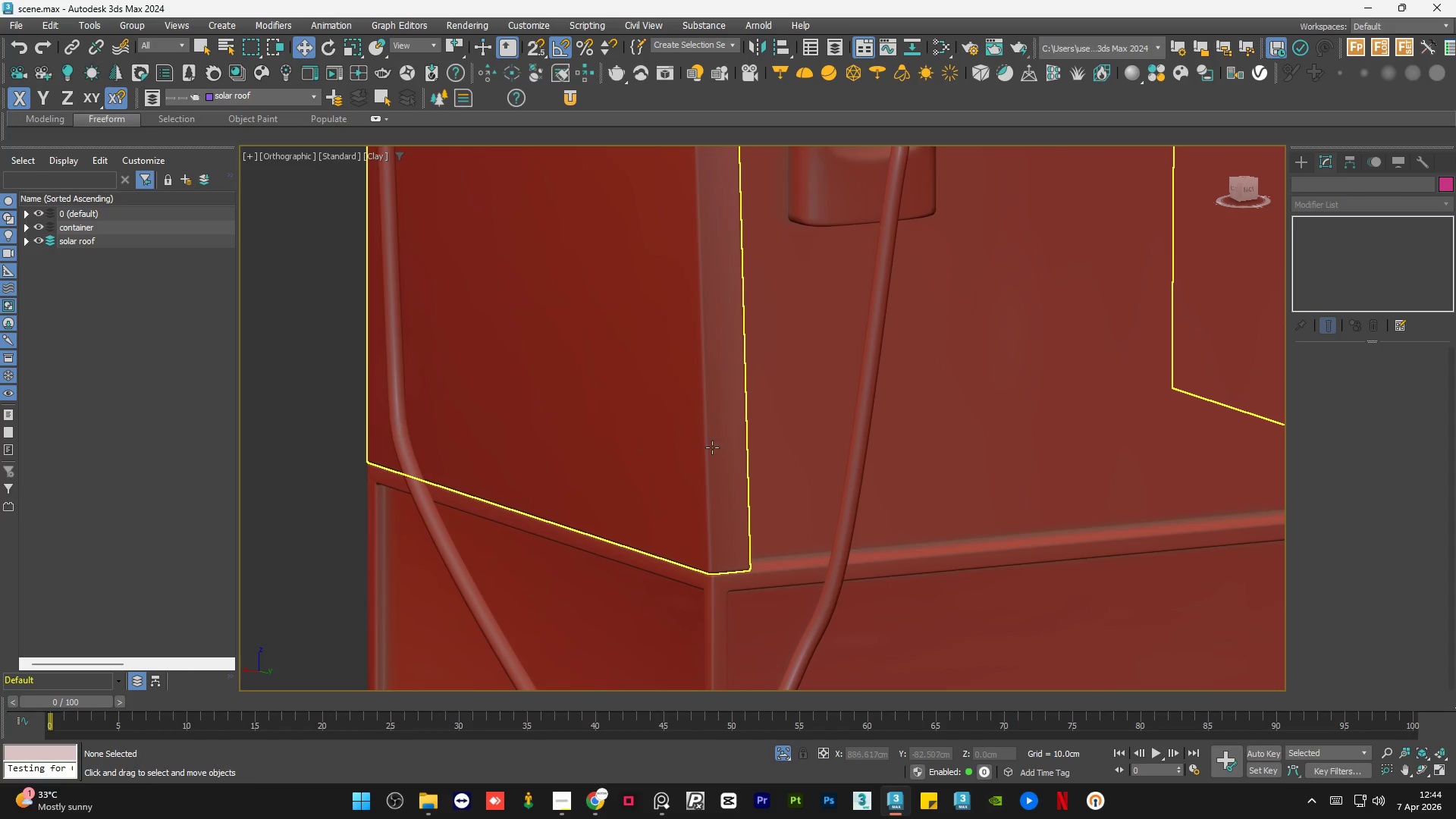 
scroll: coordinate [673, 469], scroll_direction: down, amount: 4.0
 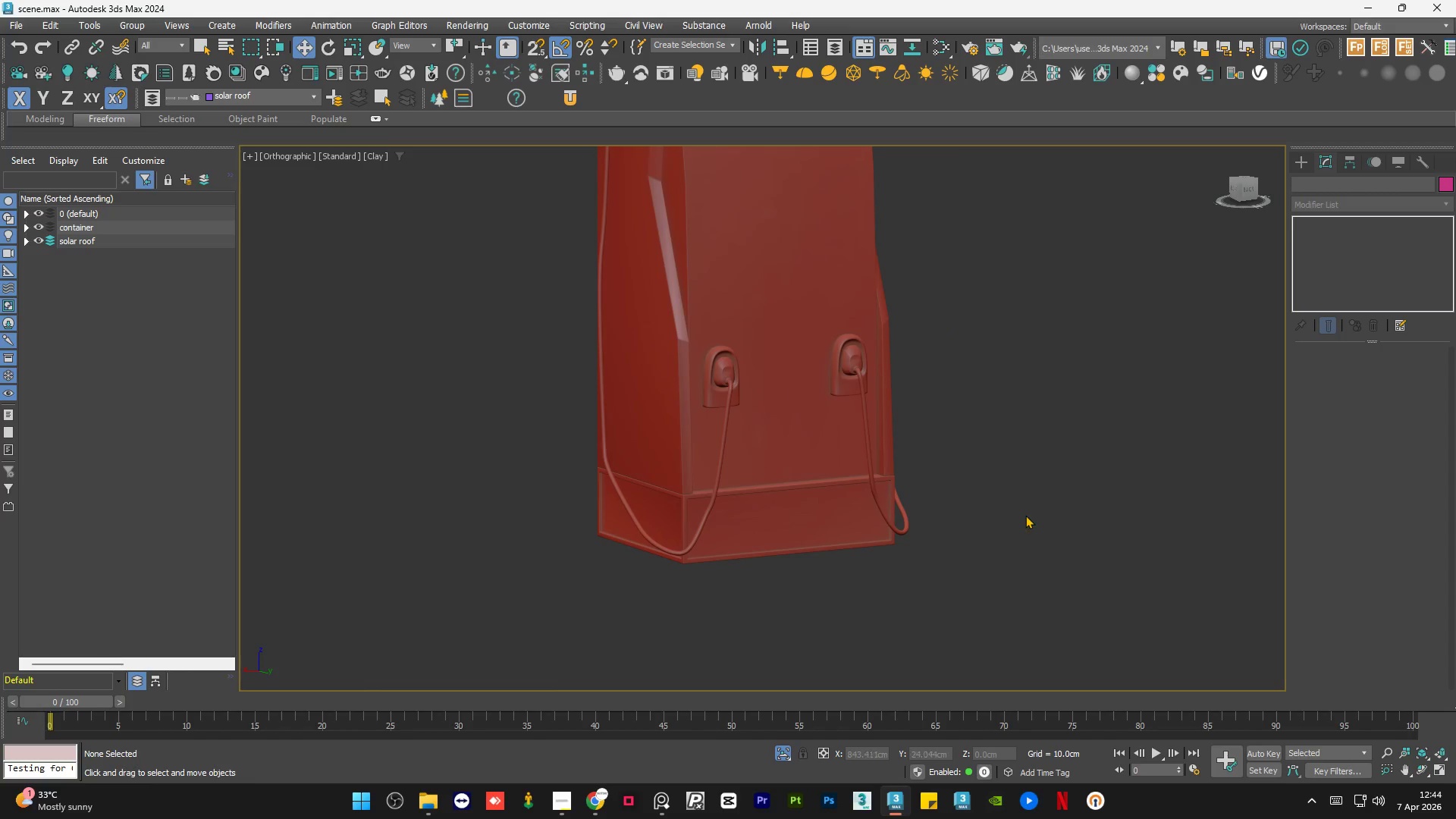 
left_click([1015, 516])
 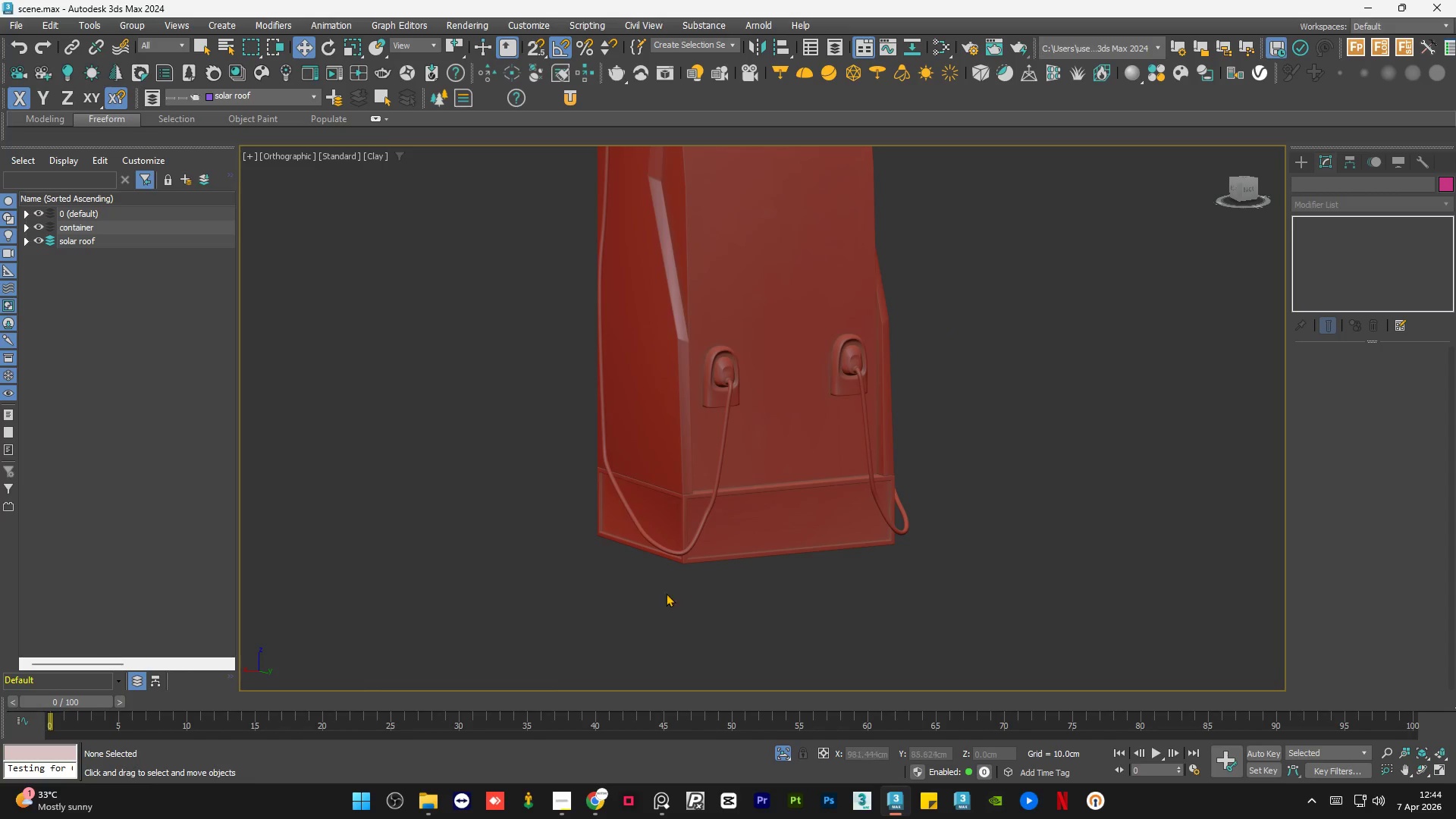 
scroll: coordinate [658, 595], scroll_direction: down, amount: 1.0
 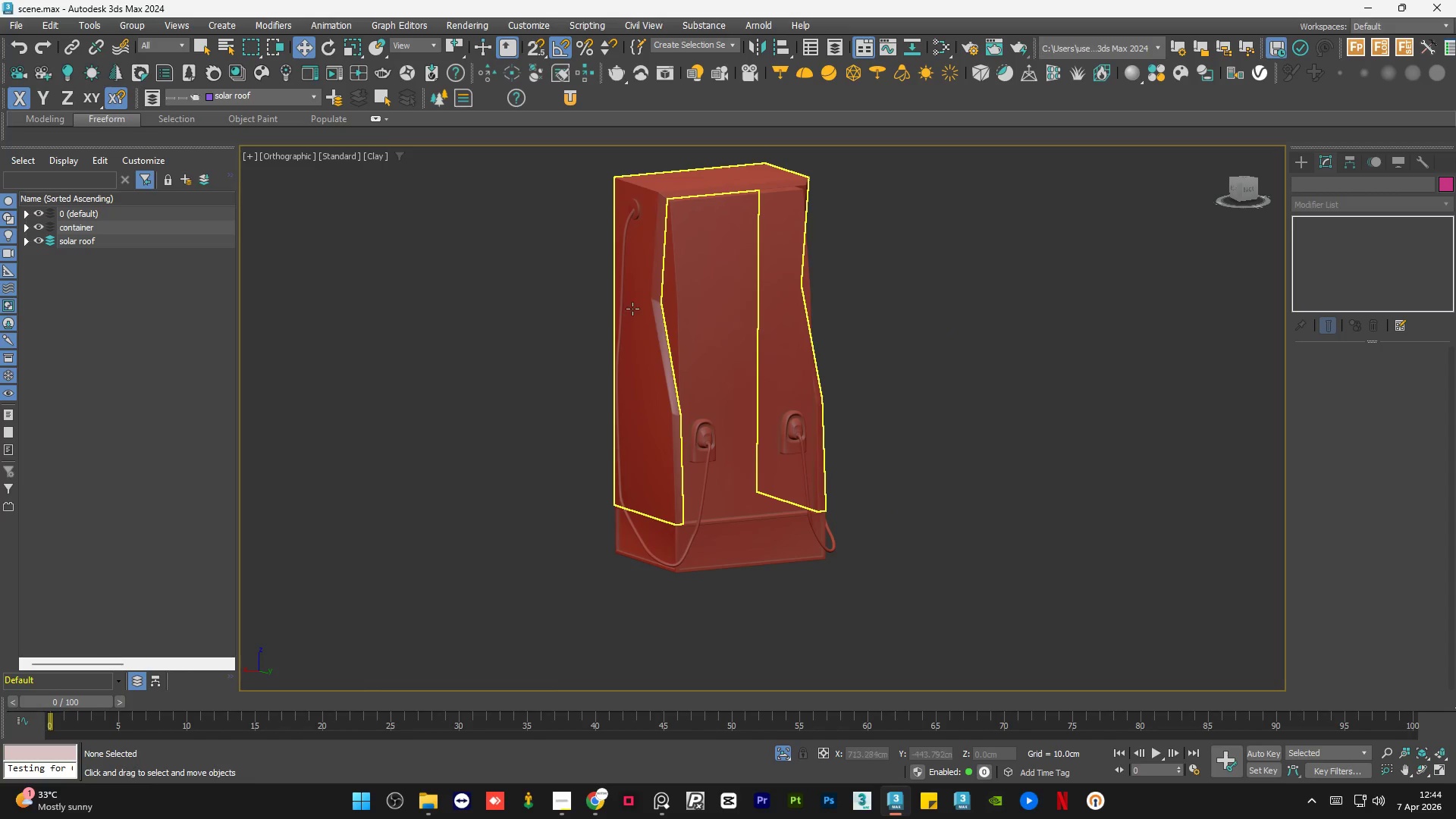 
scroll: coordinate [616, 350], scroll_direction: up, amount: 1.0
 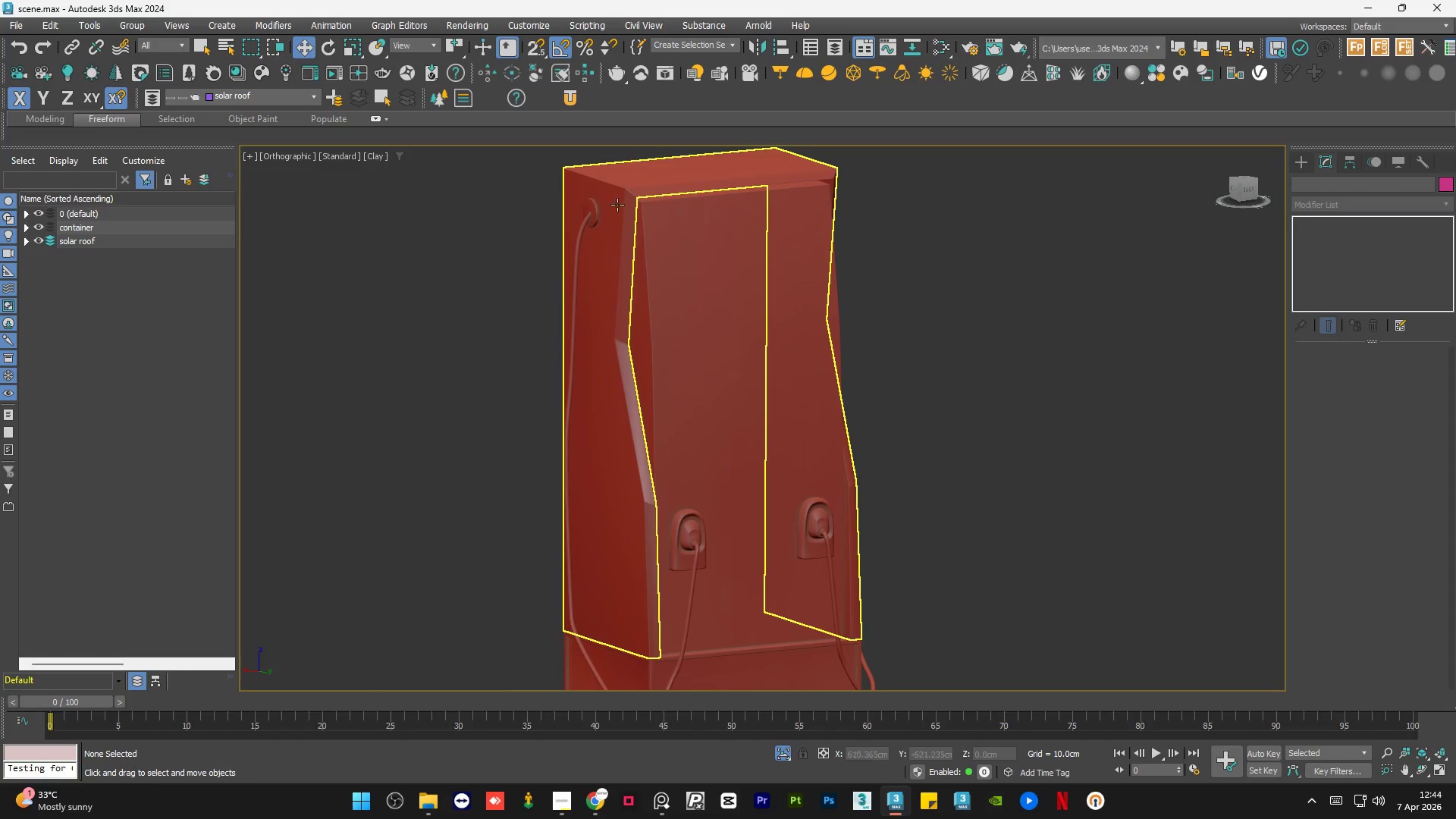 
scroll: coordinate [631, 237], scroll_direction: none, amount: 0.0
 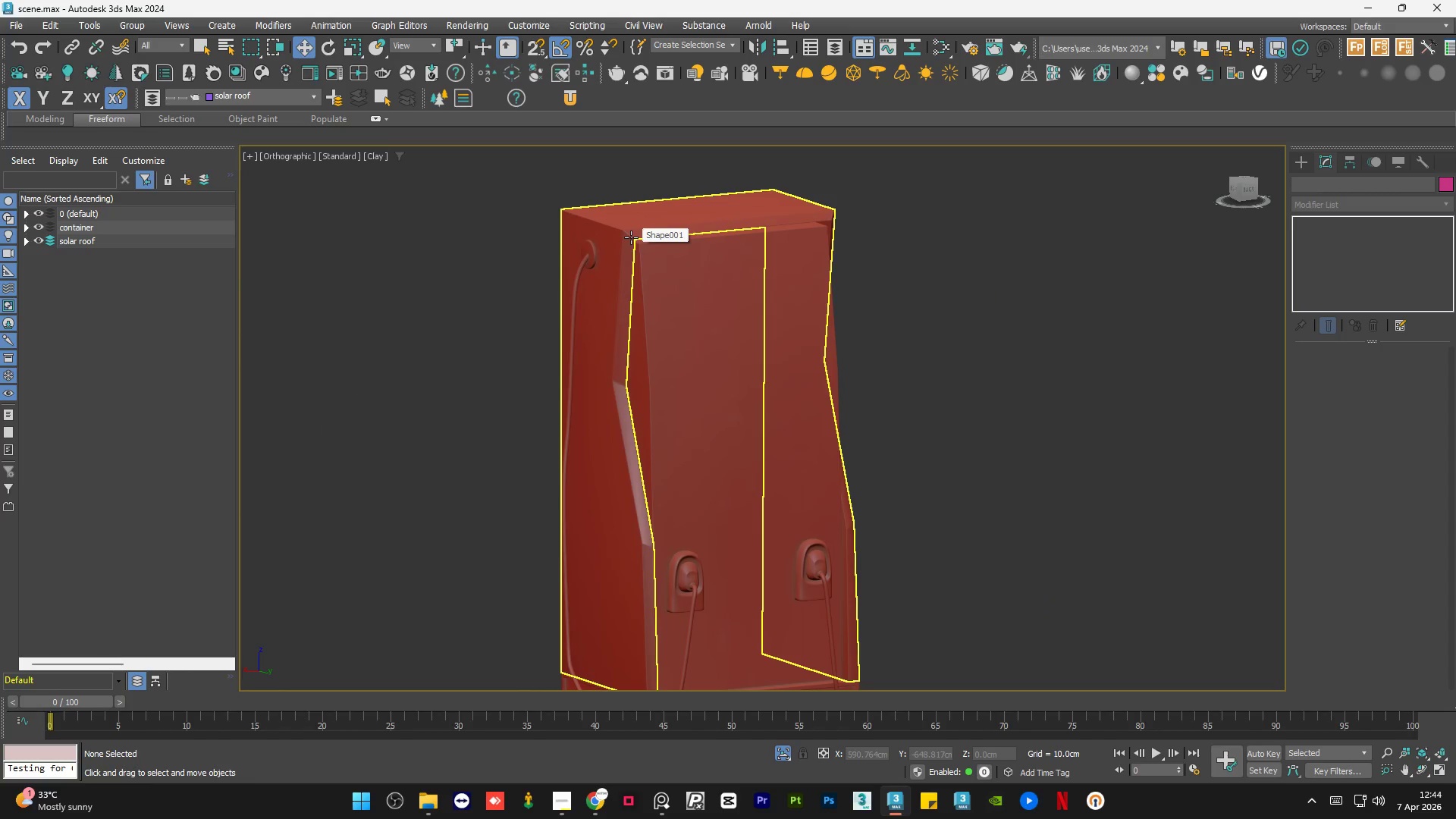 
left_click([913, 363])
 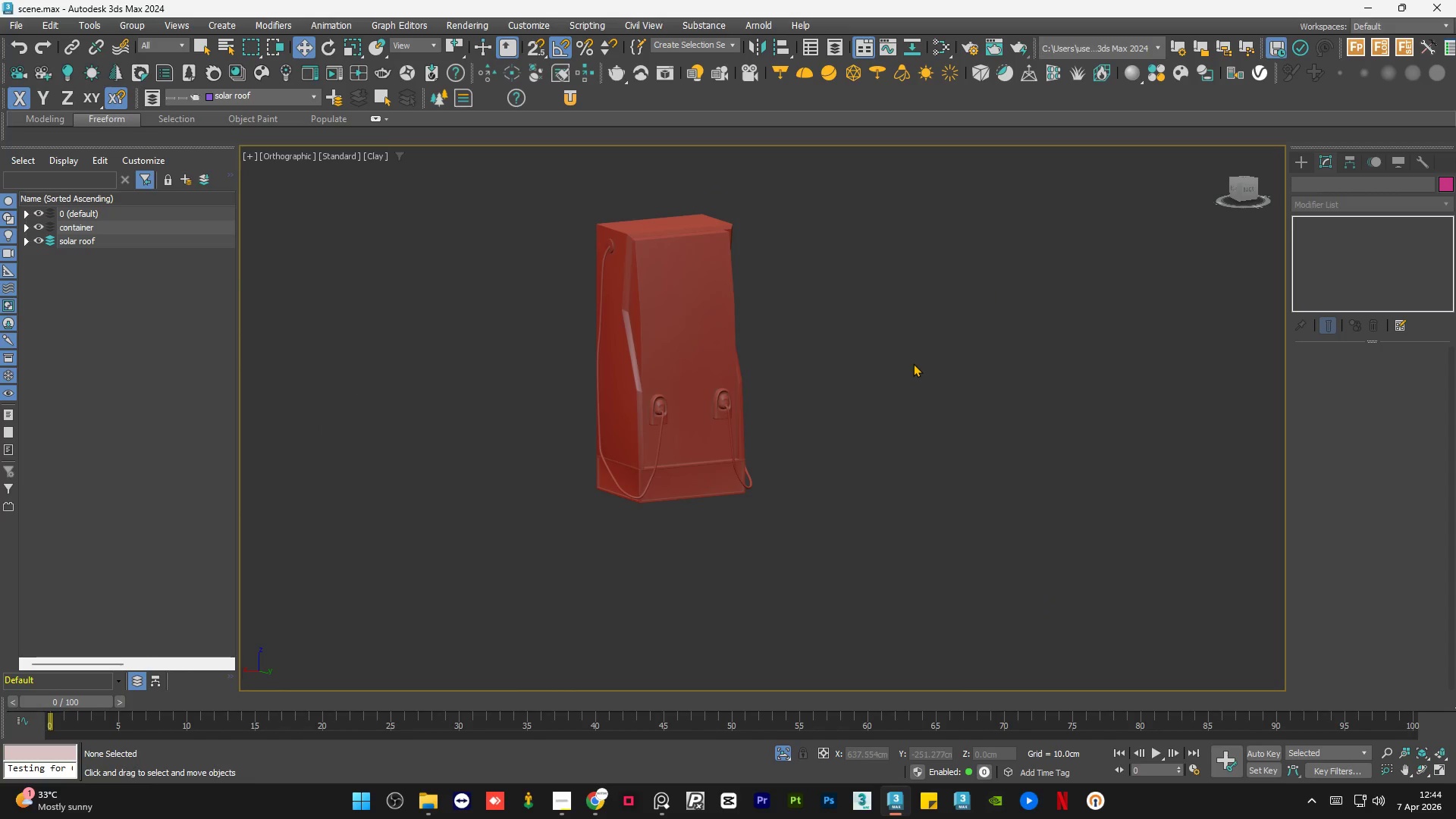 
scroll: coordinate [631, 237], scroll_direction: down, amount: 2.0
 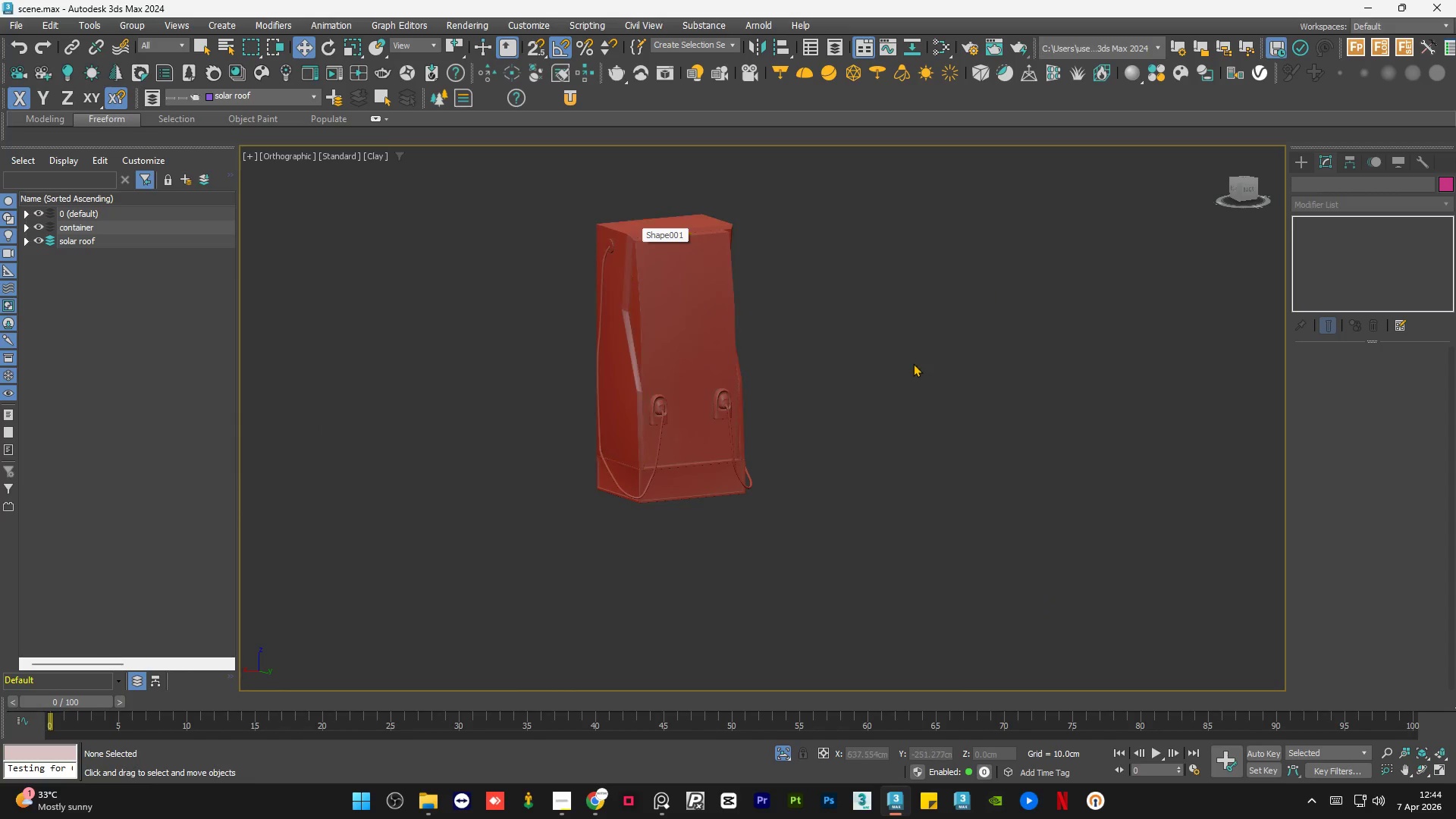 
key(Control+S)
 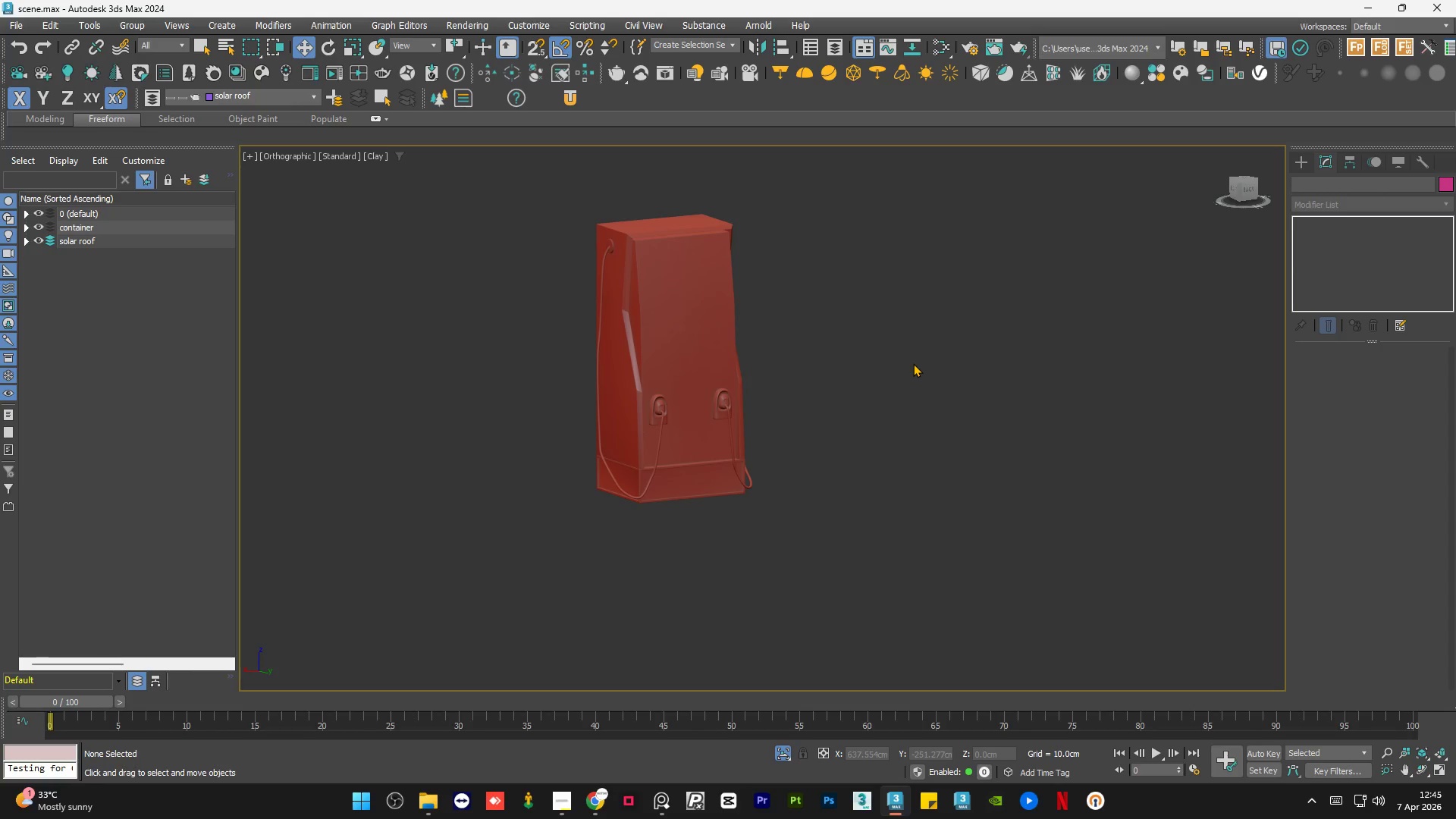 
wait(21.17)
 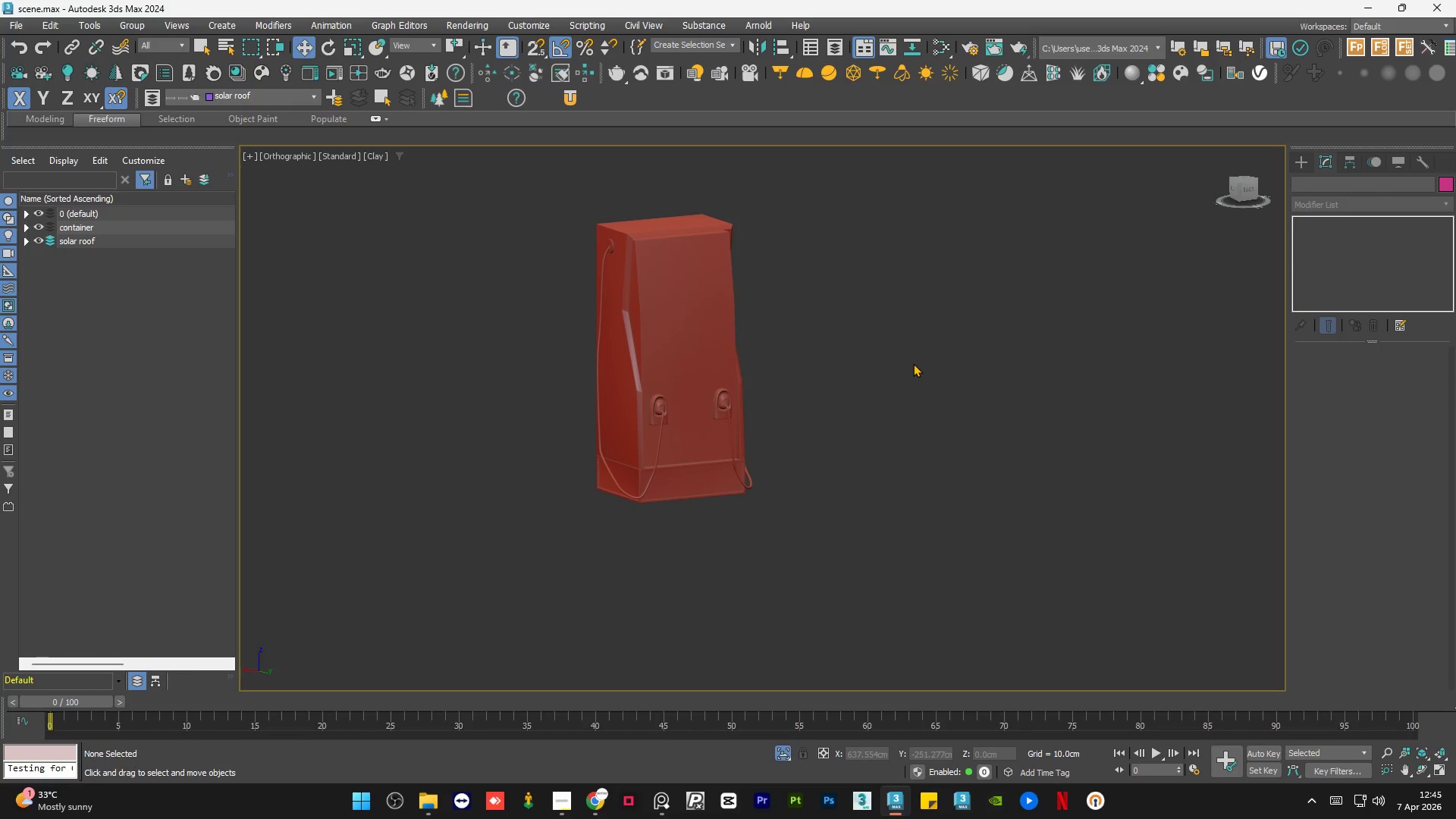 
left_click([913, 363])
 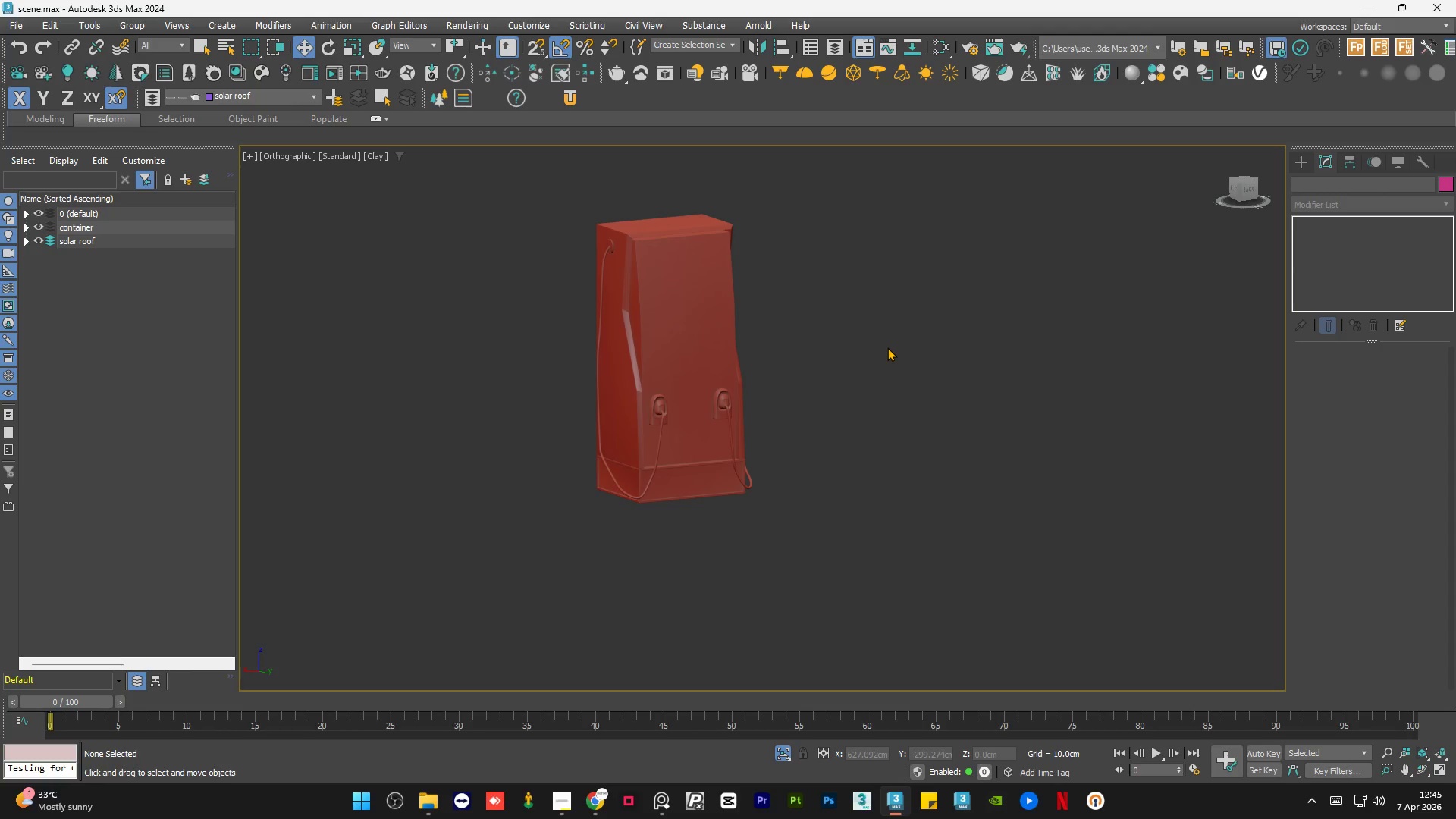 
key(Control+ControlLeft)
 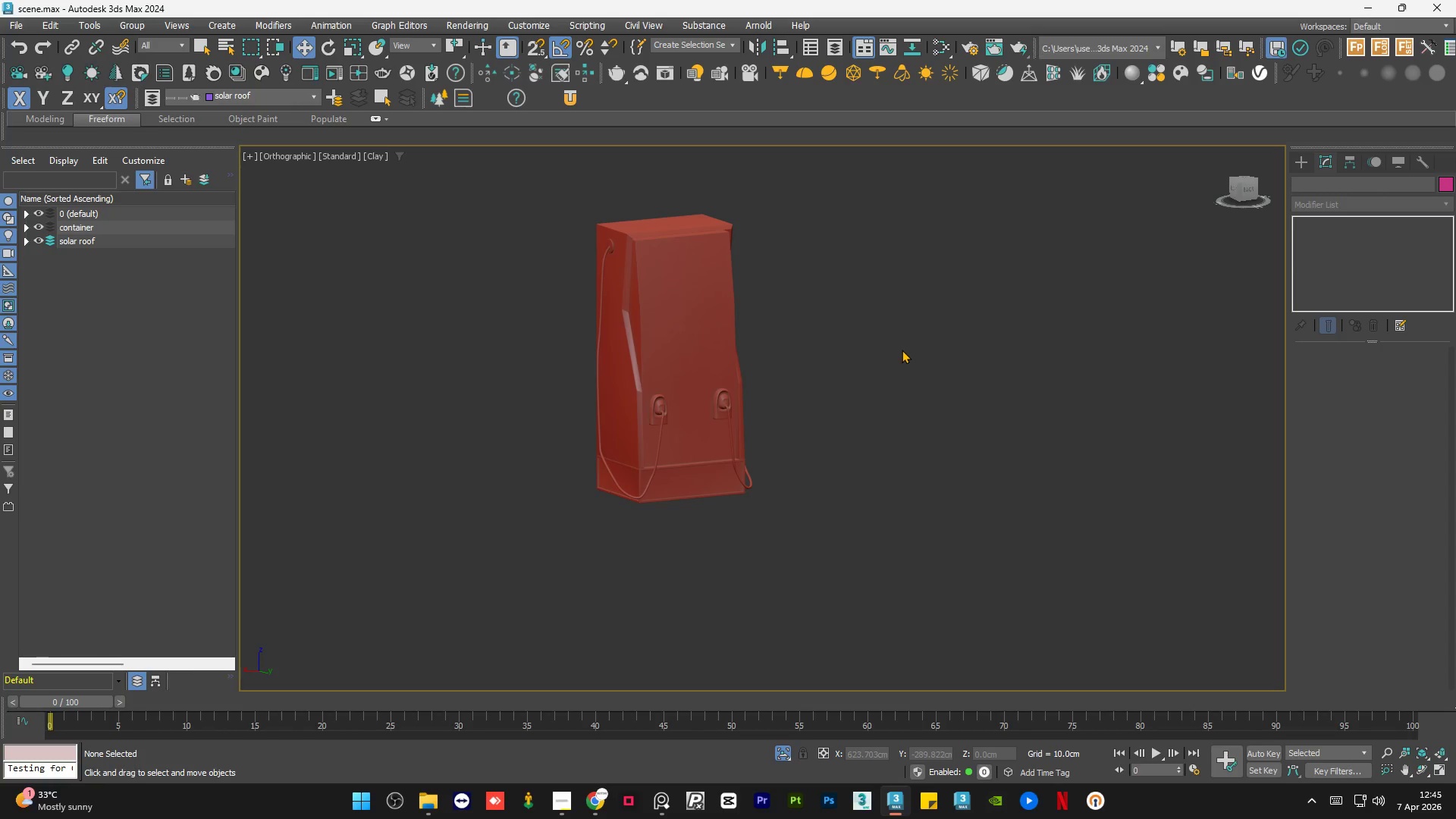 
key(Control+S)
 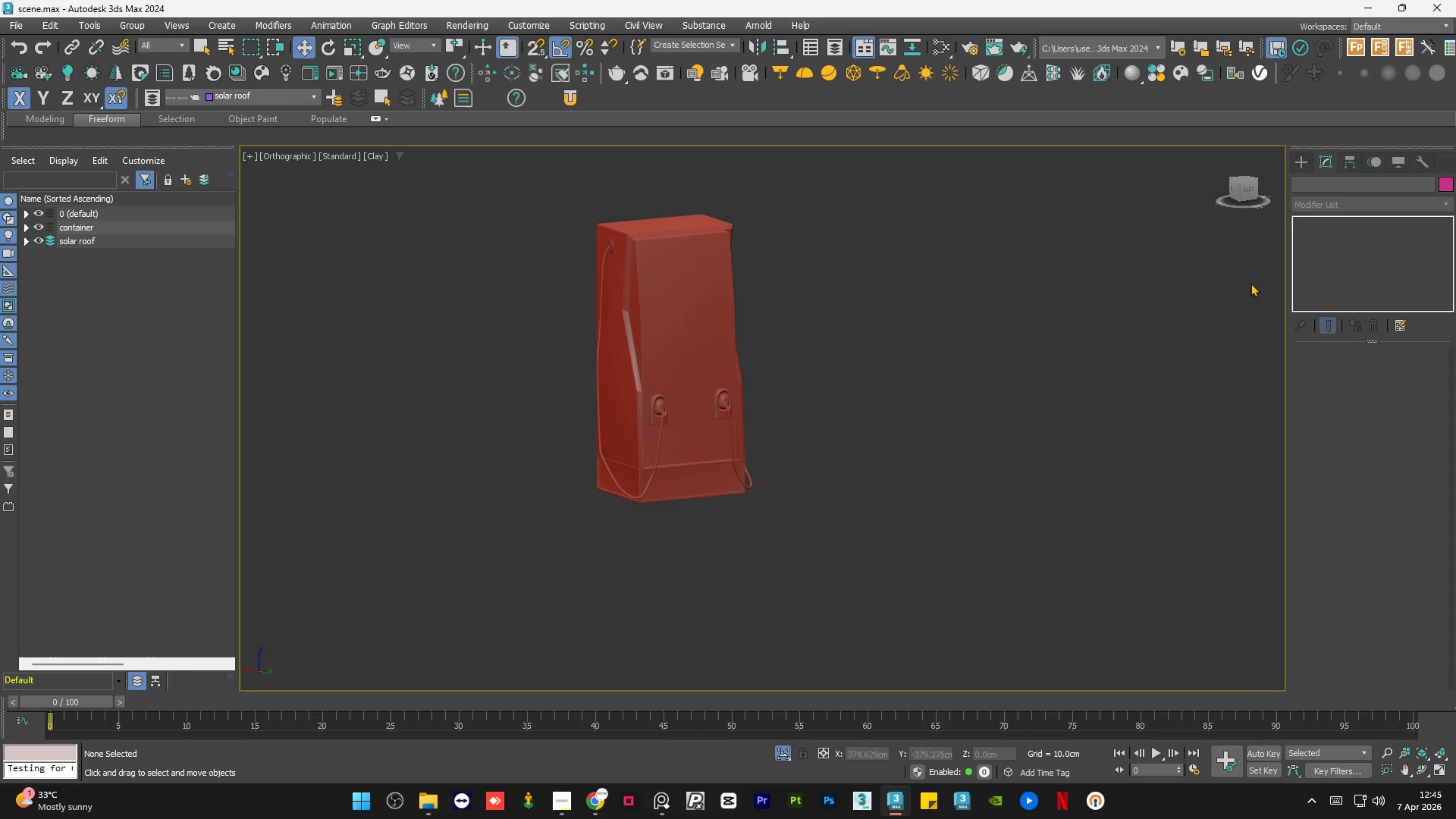 
left_click([1250, 190])
 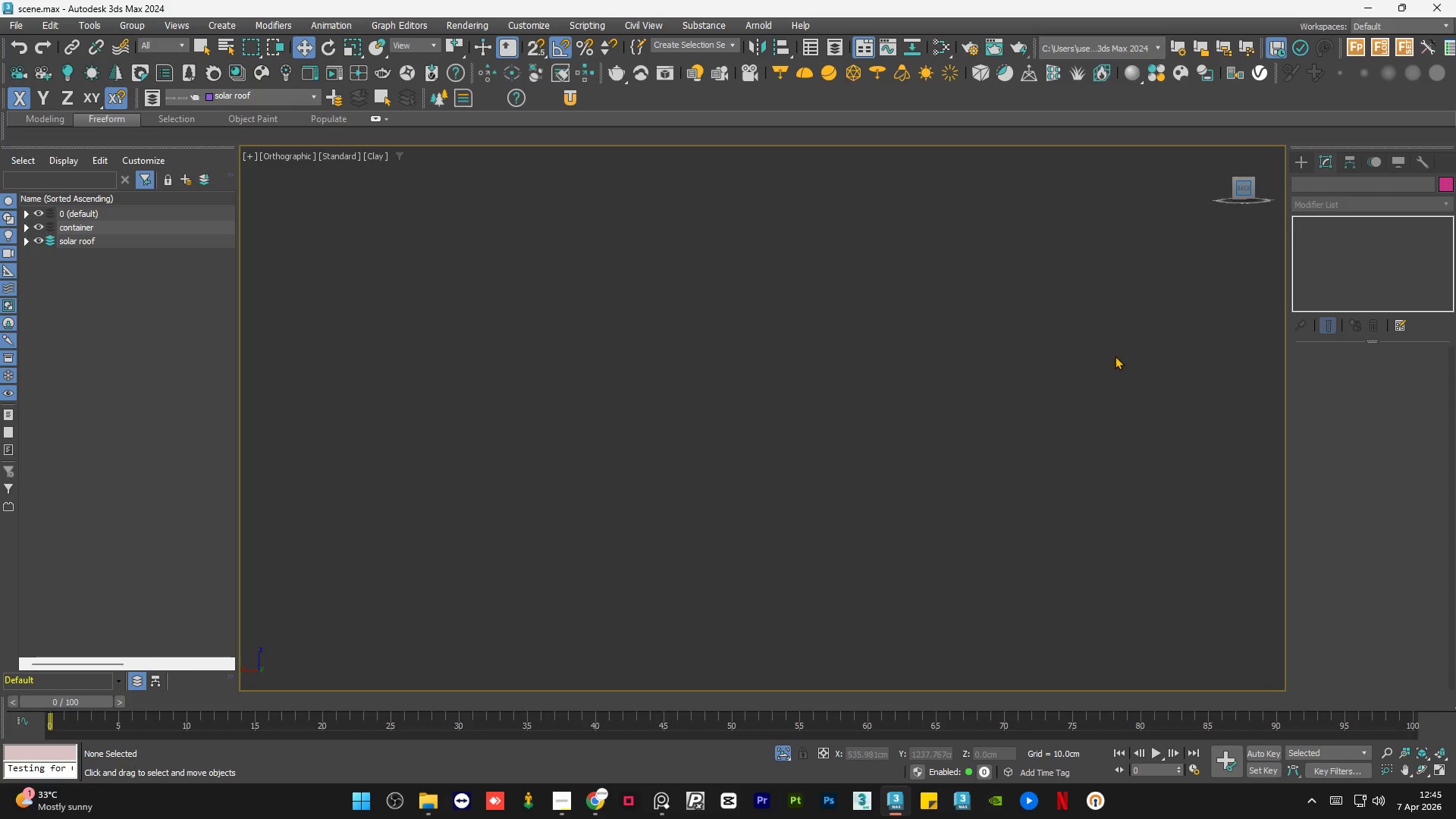 
key(Z)
 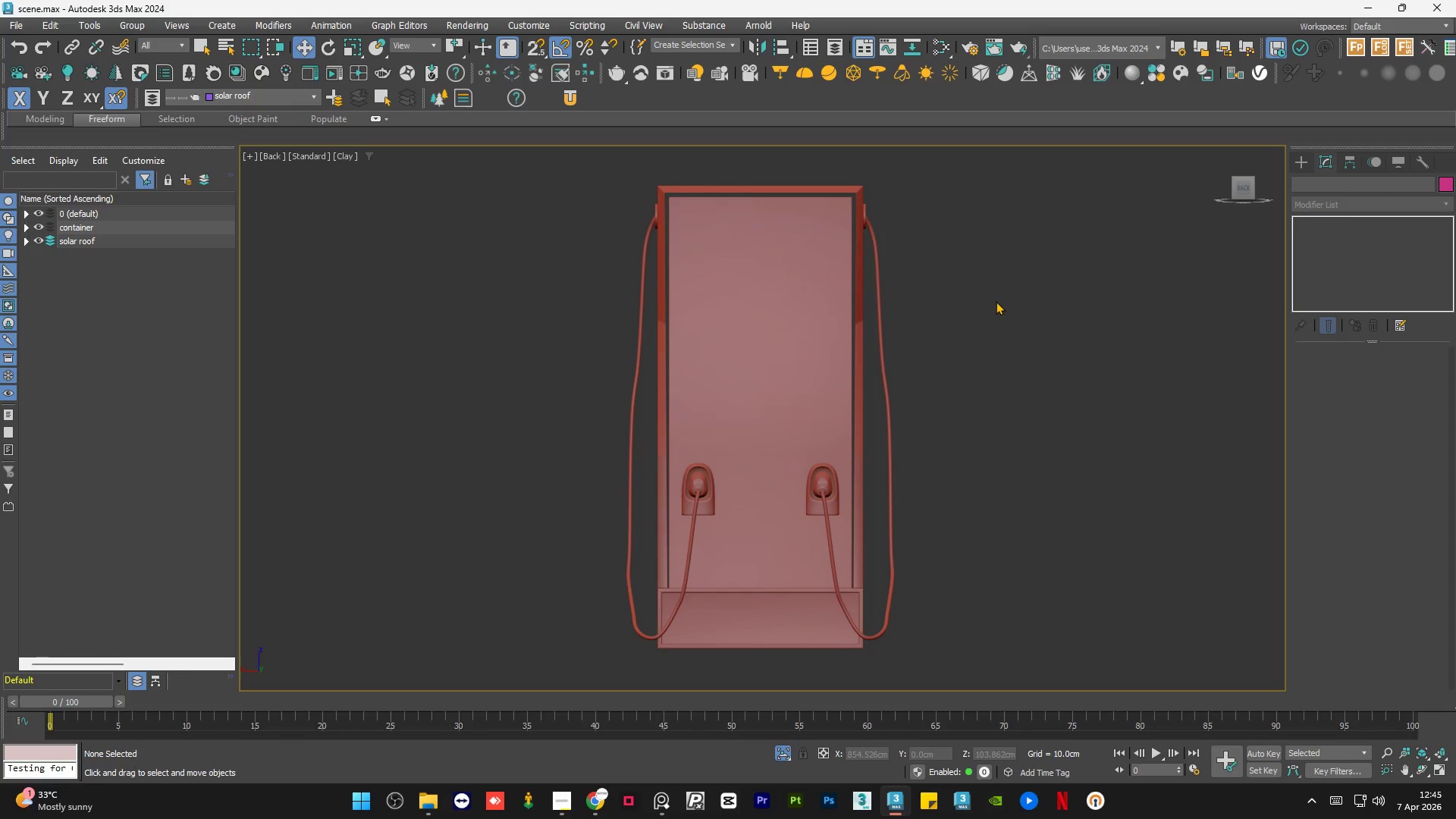 
left_click([661, 801])
 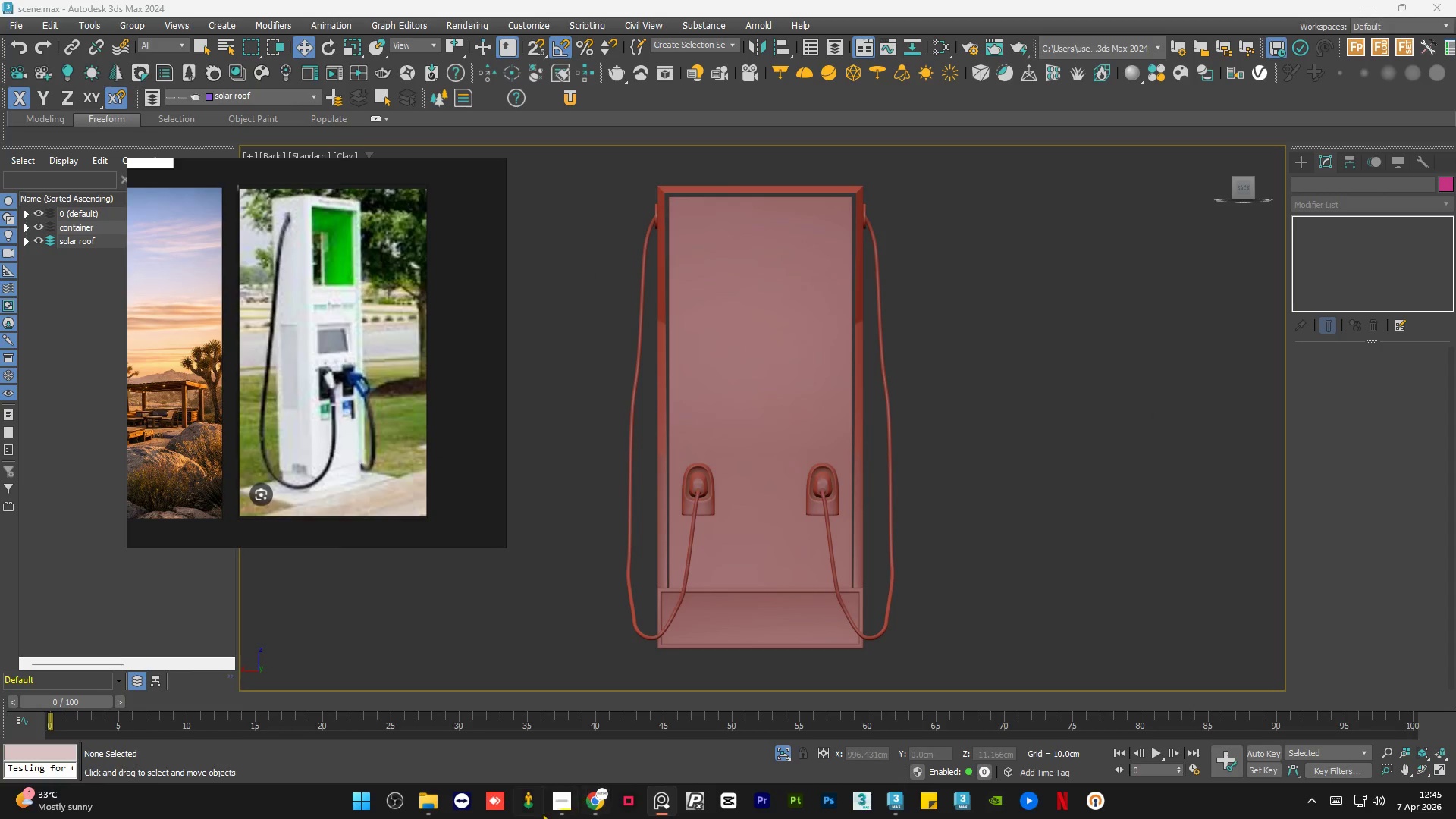 
left_click([559, 811])
 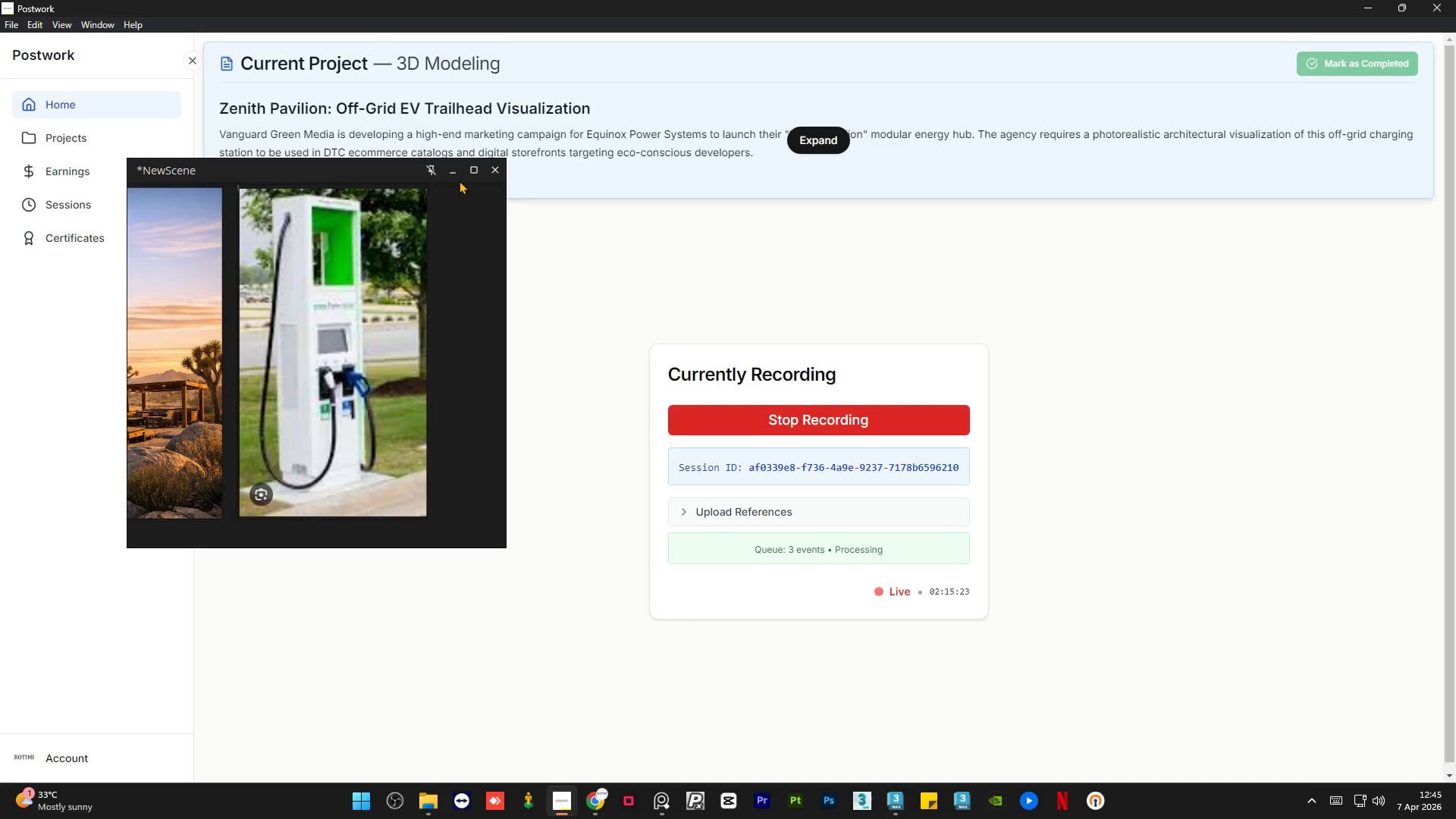 
left_click([452, 173])